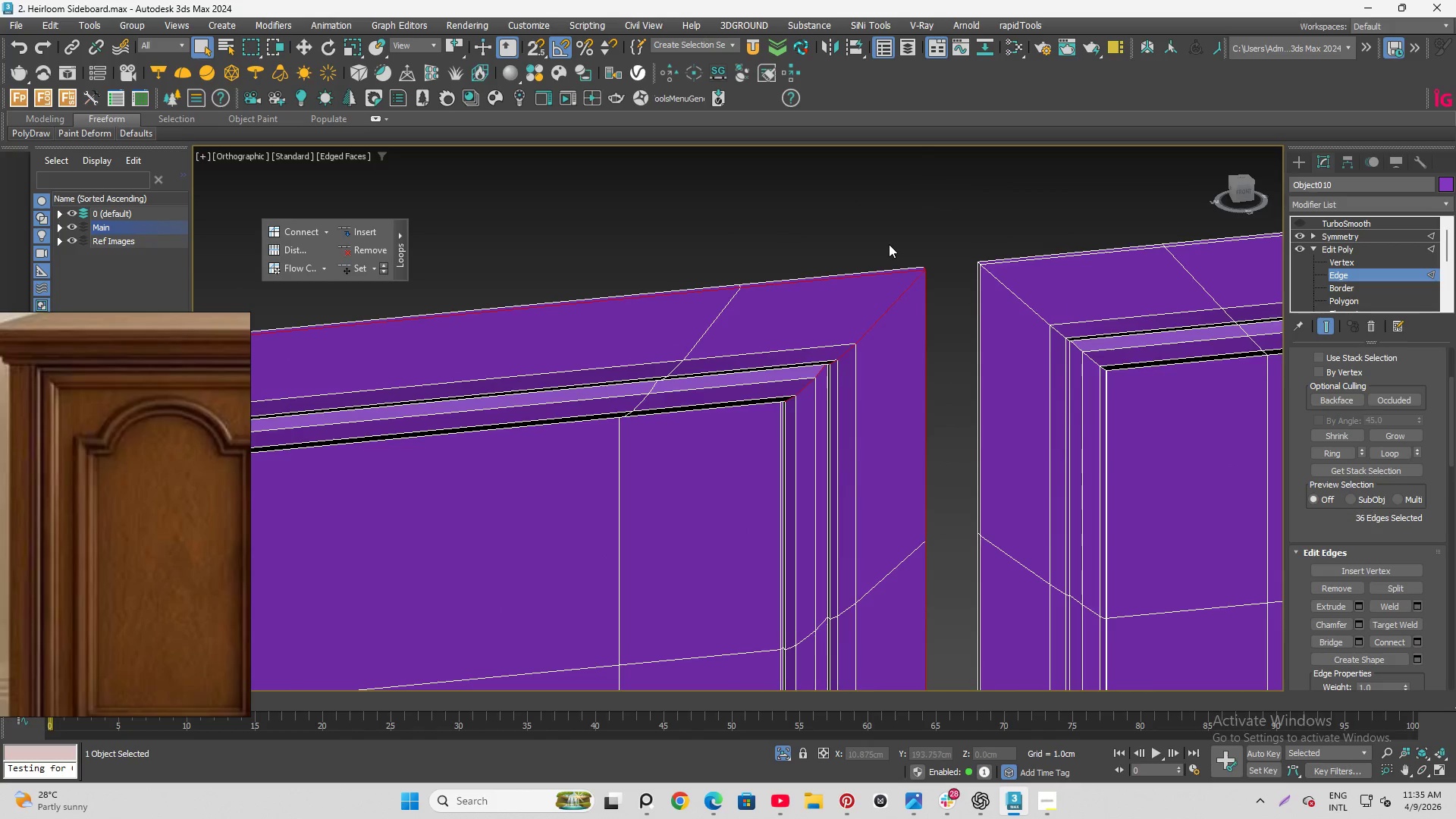 
scroll: coordinate [881, 245], scroll_direction: down, amount: 19.0
 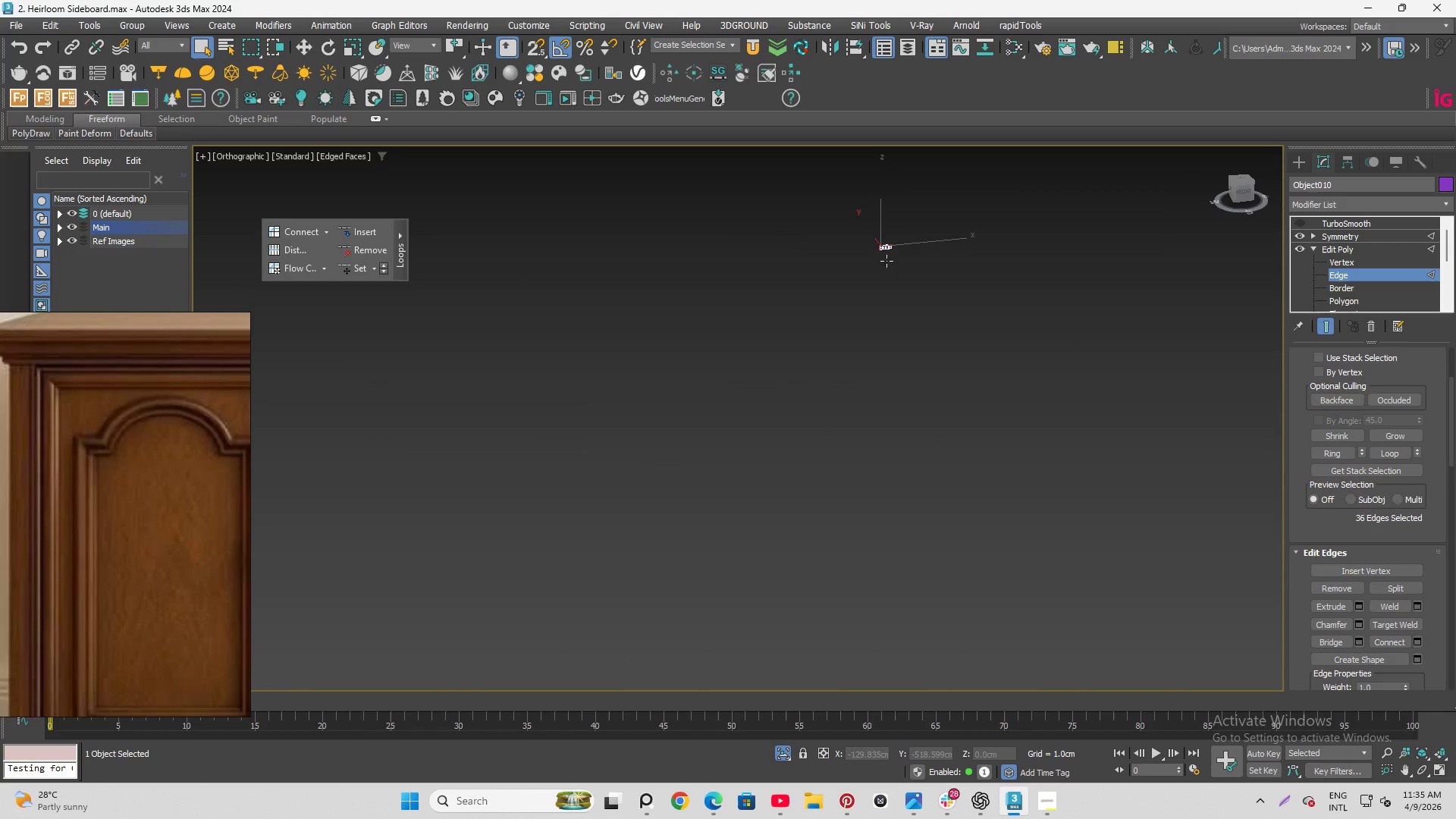 
hold_key(key=ControlLeft, duration=1.19)
 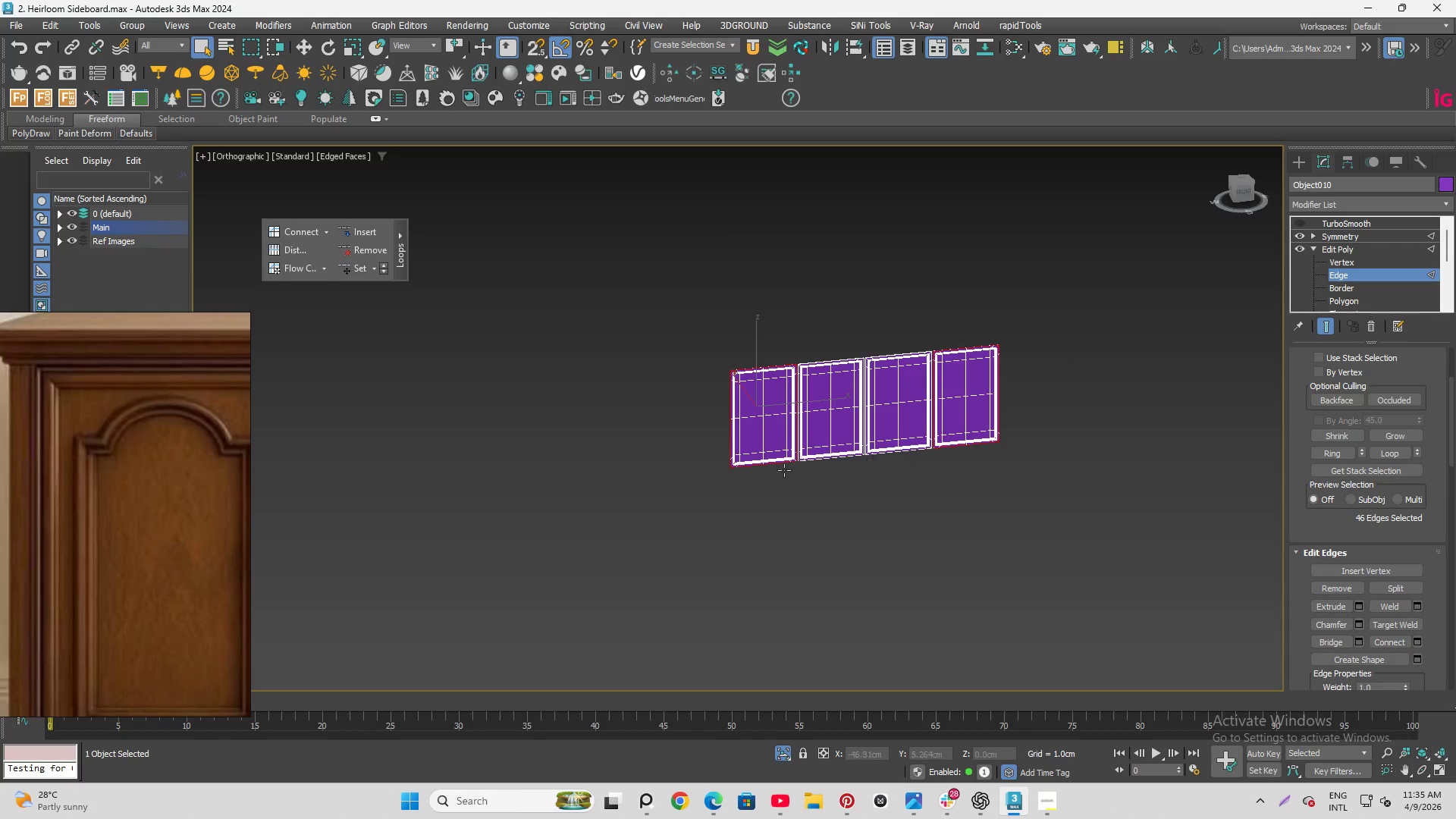 
scroll: coordinate [1027, 435], scroll_direction: up, amount: 16.0
 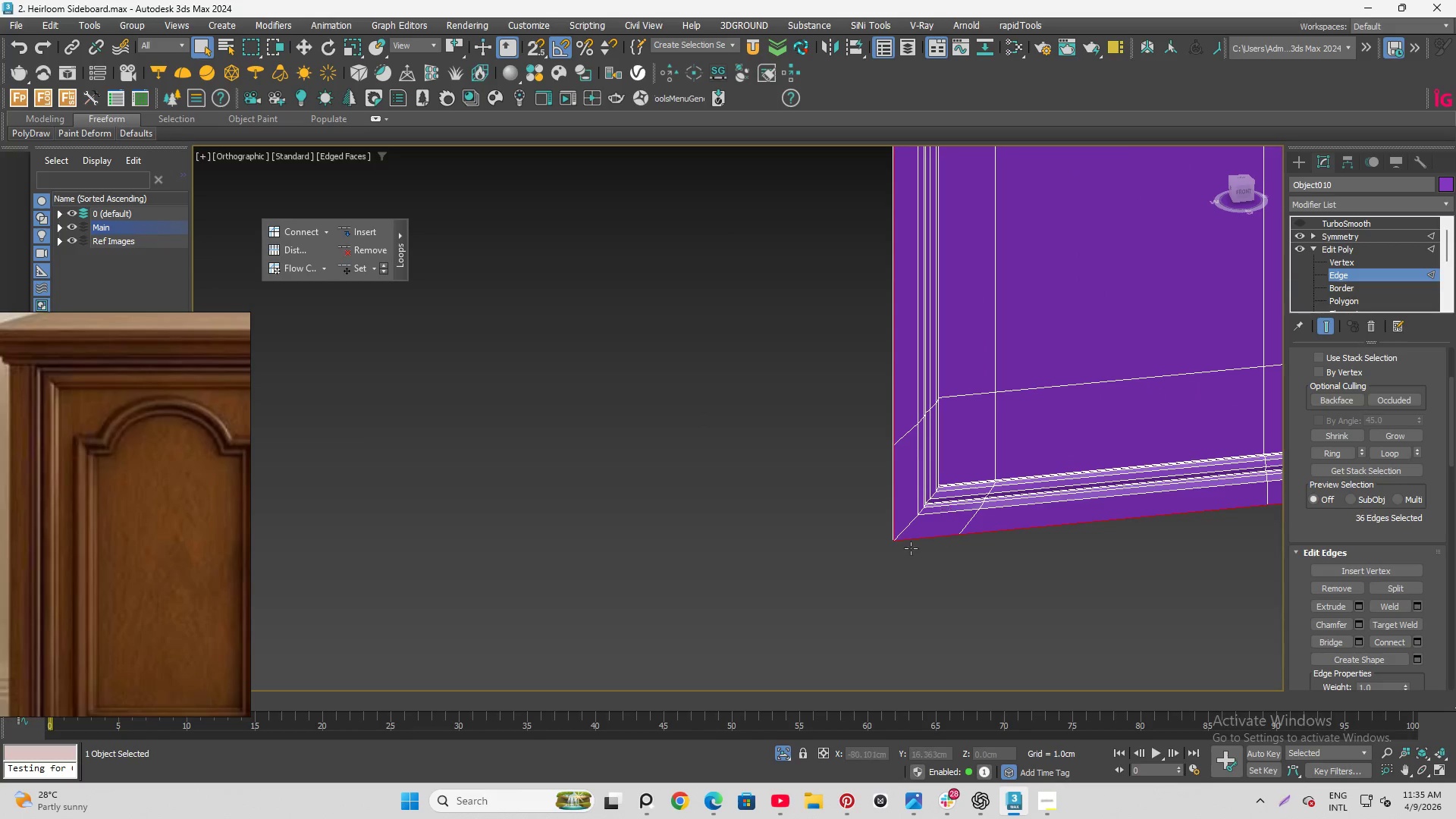 
double_click([908, 525])
 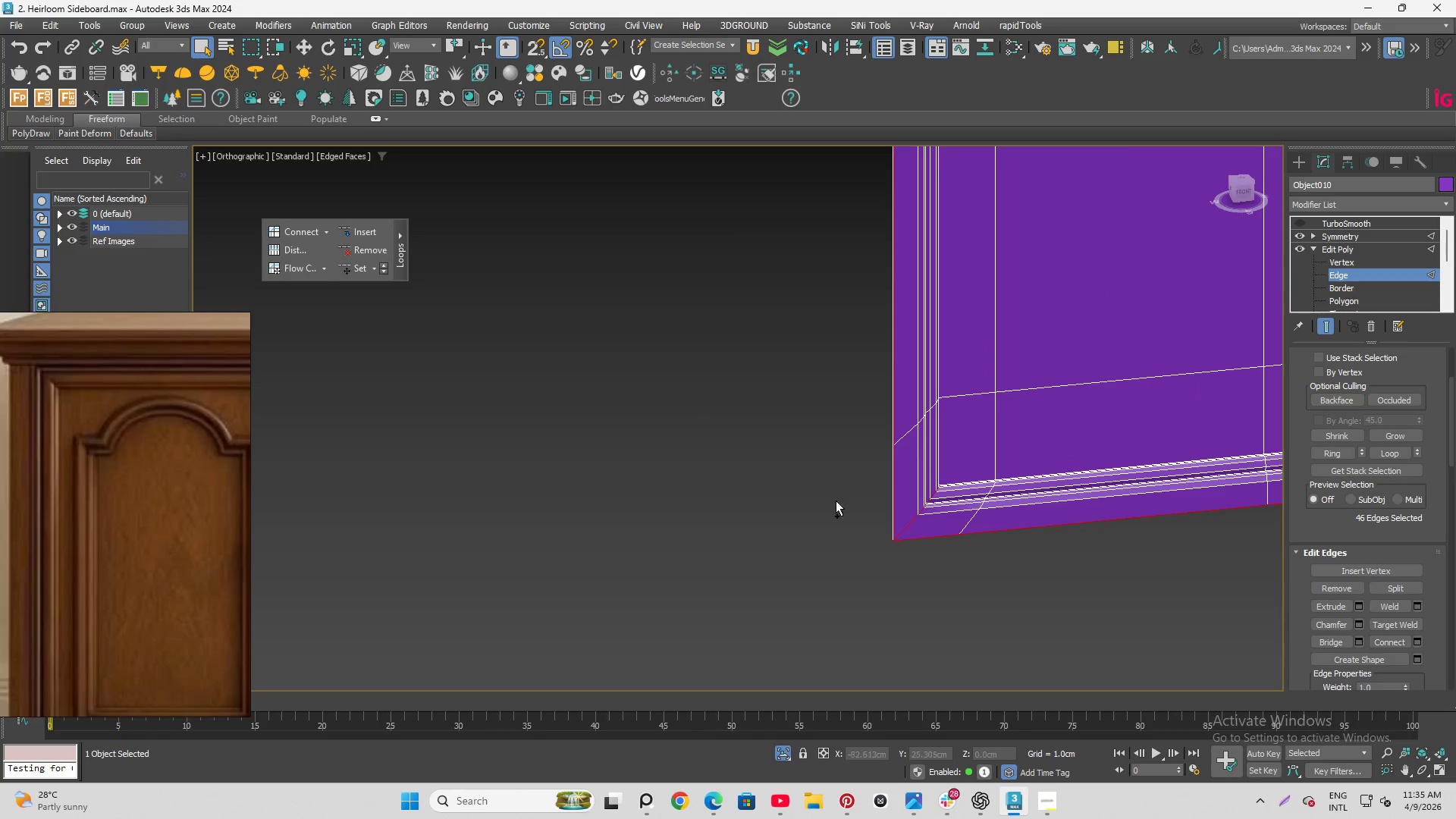 
scroll: coordinate [717, 465], scroll_direction: down, amount: 3.0
 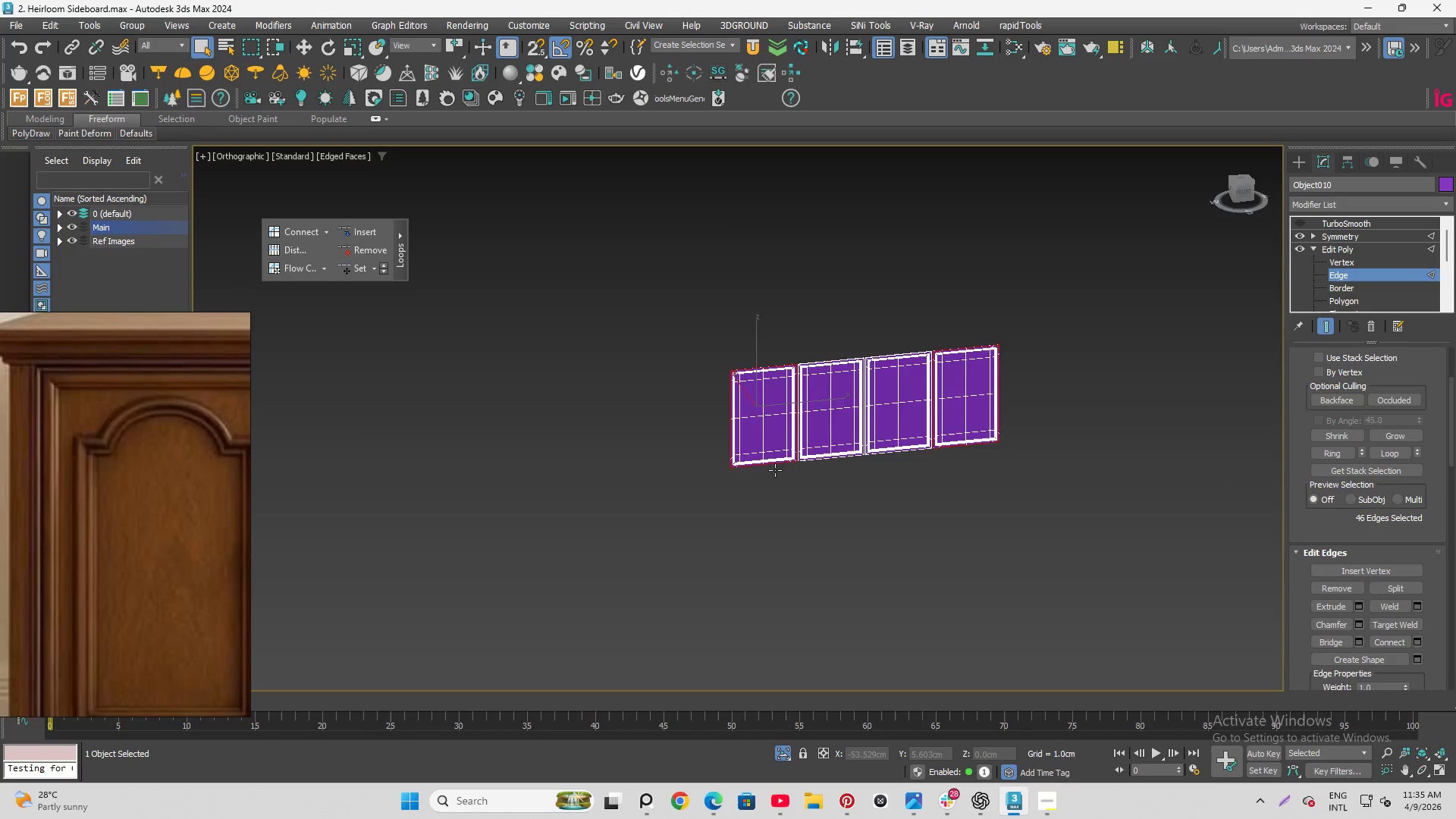 
hold_key(key=ControlLeft, duration=1.51)
 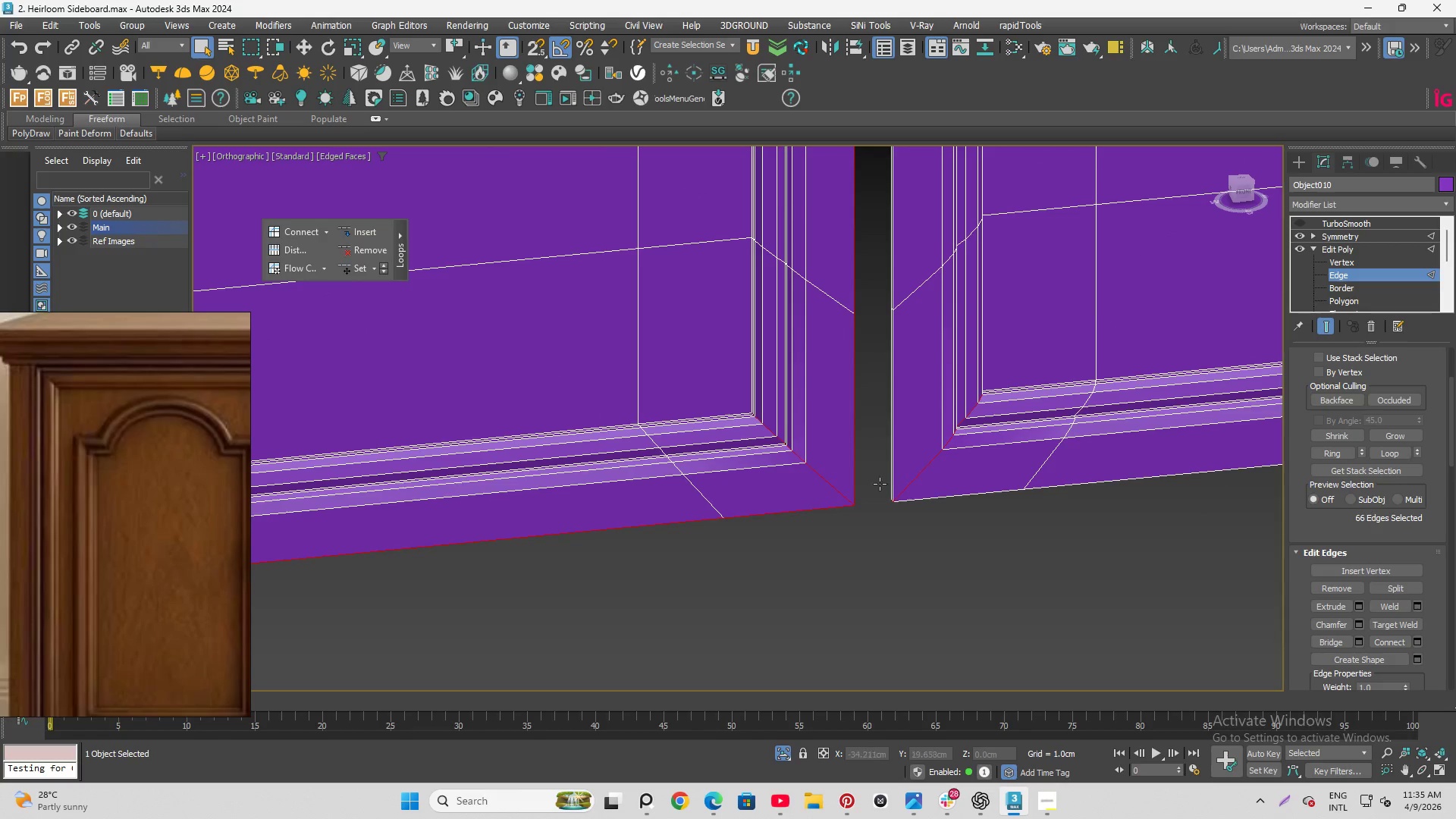 
scroll: coordinate [875, 415], scroll_direction: up, amount: 9.0
 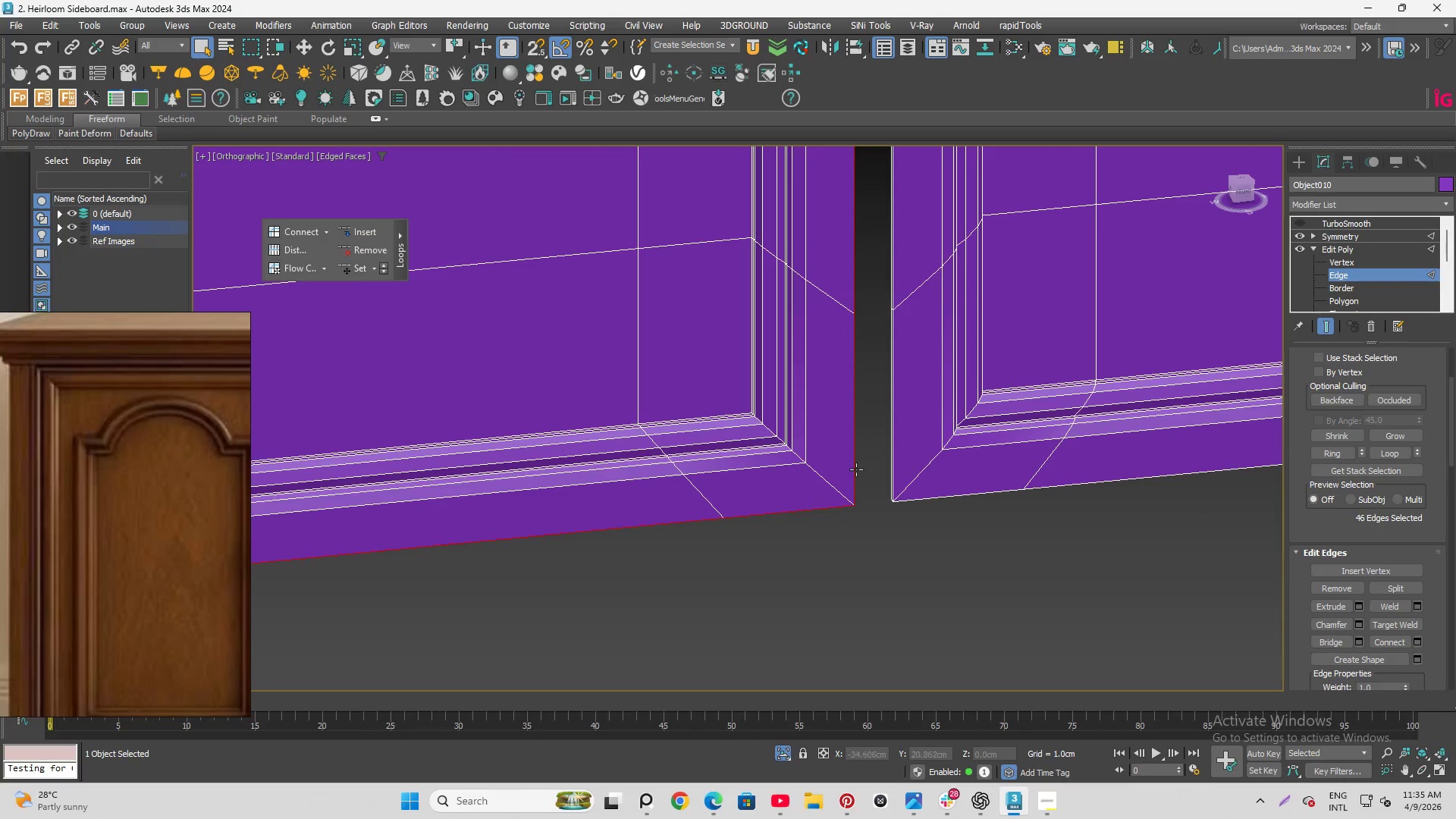 
left_click([827, 475])
 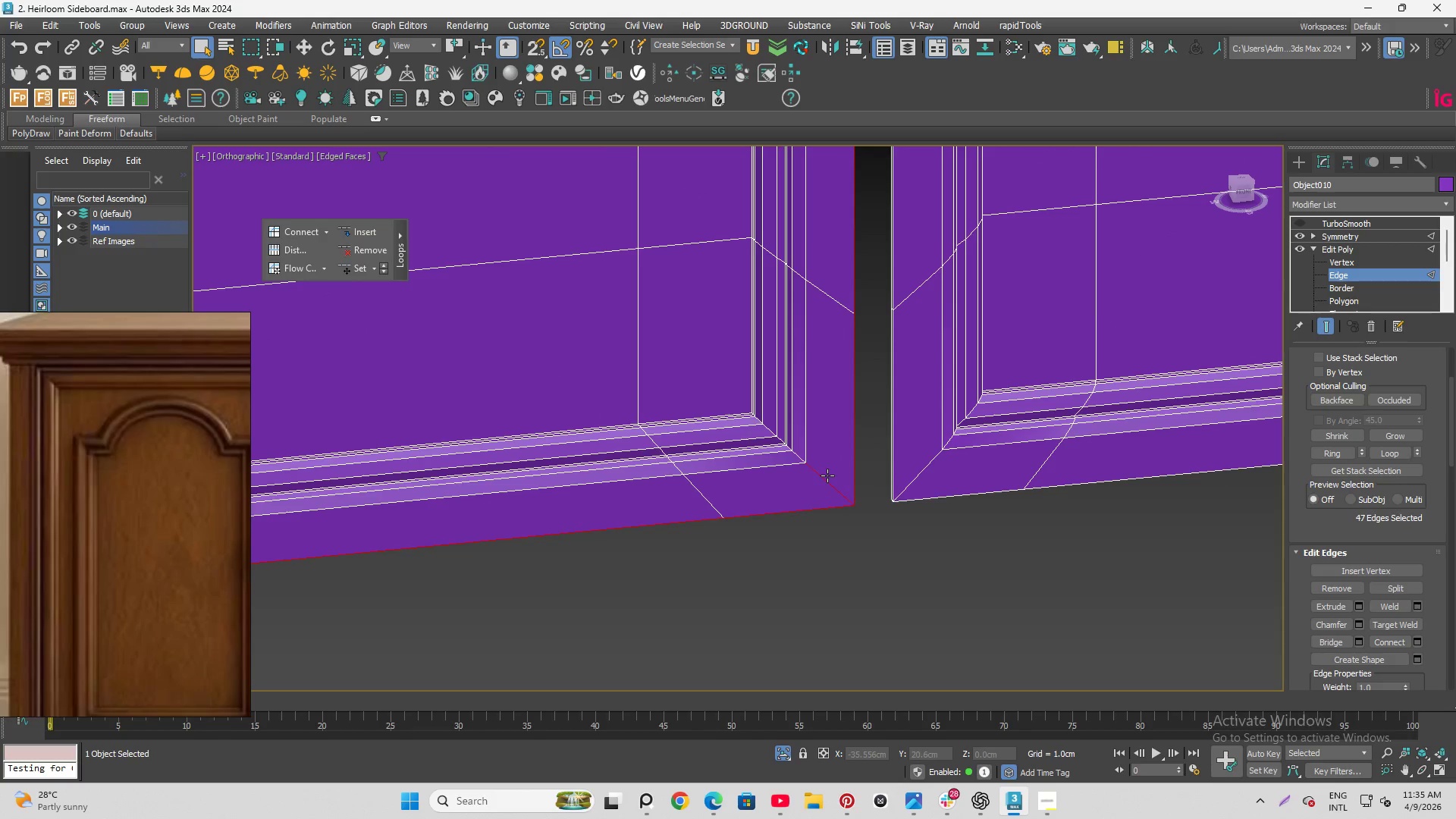 
double_click([827, 475])
 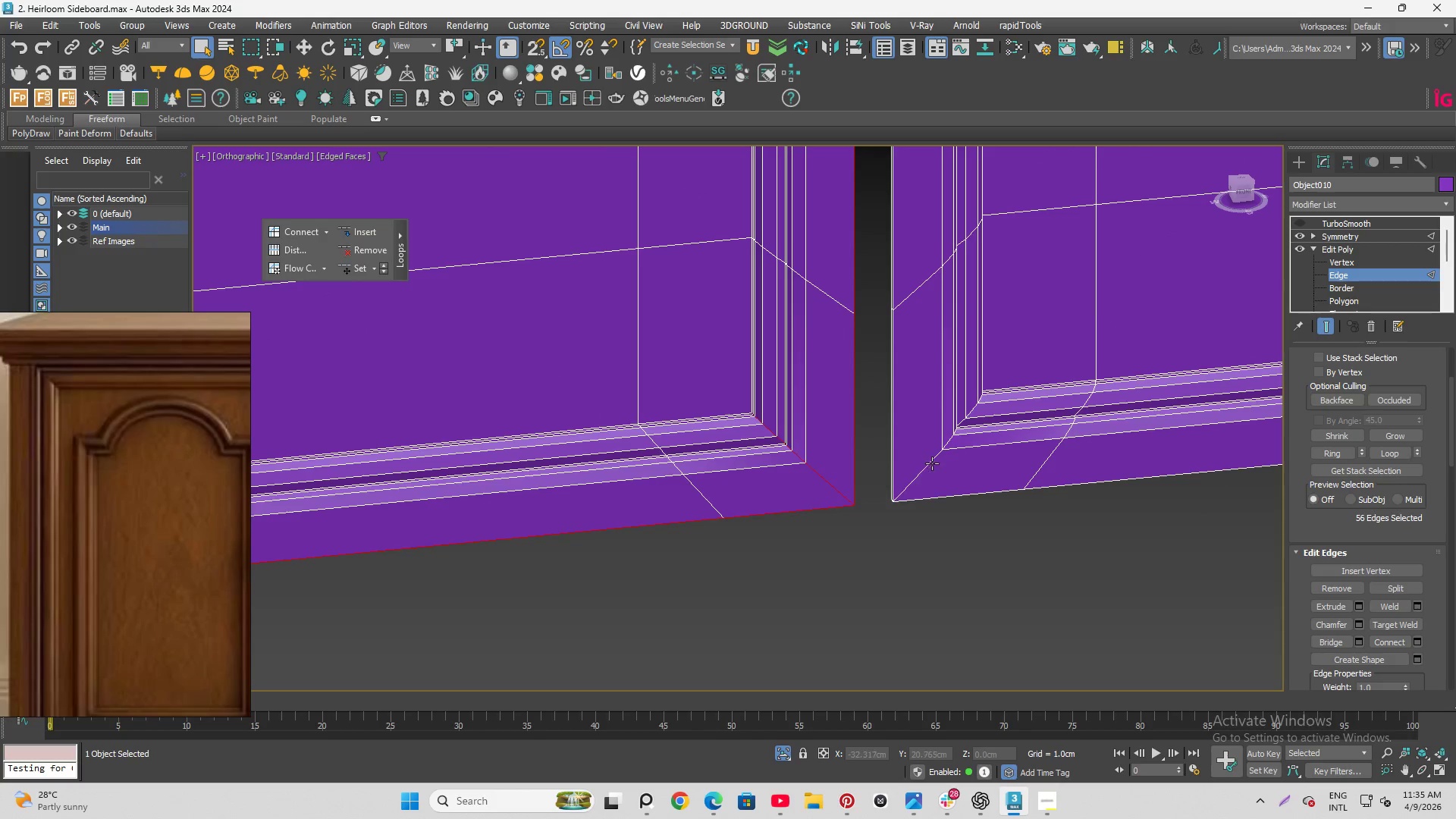 
hold_key(key=ControlLeft, duration=0.59)
double_click([932, 464])
 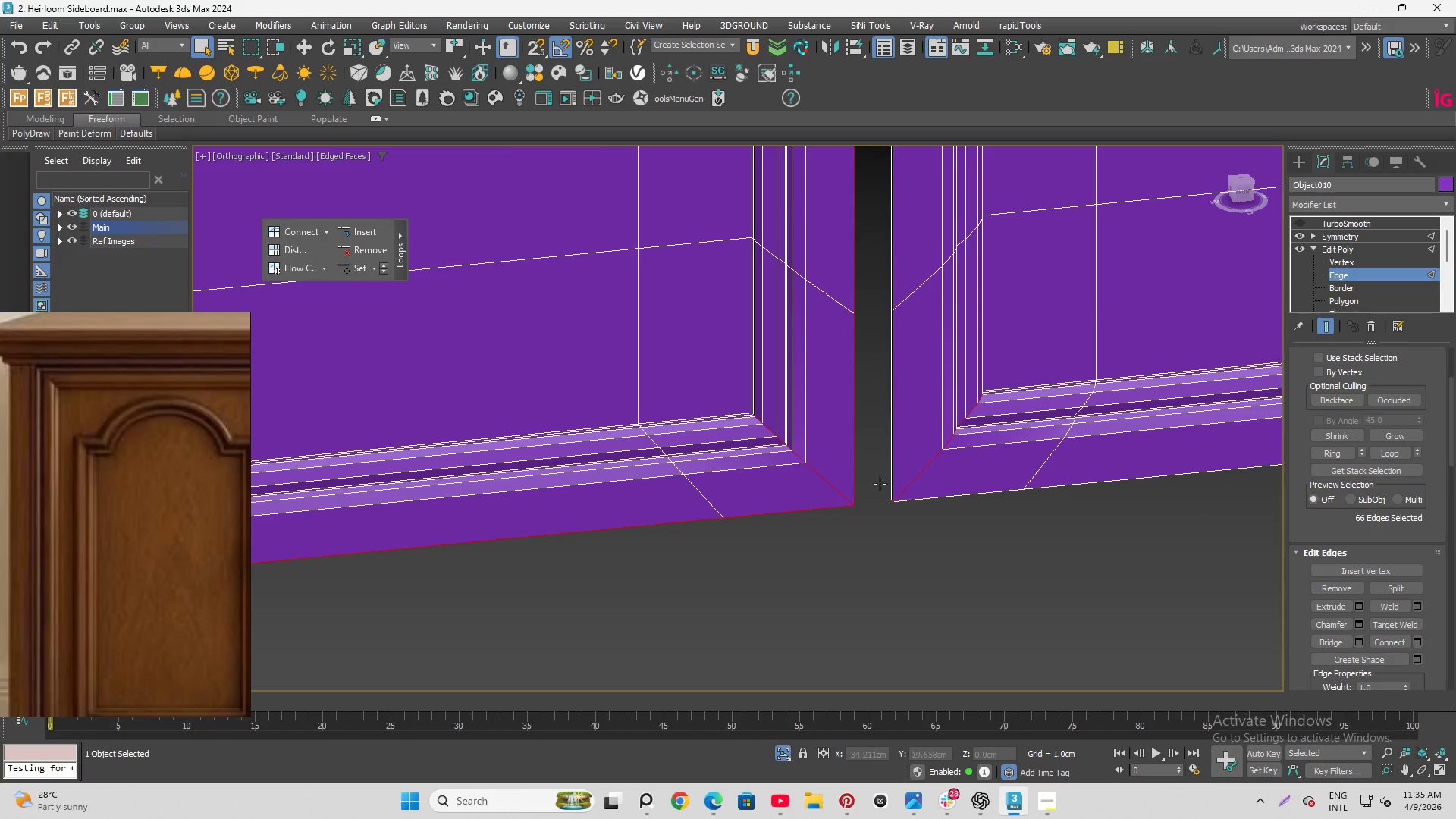 
hold_key(key=ControlLeft, duration=1.5)
scroll: coordinate [897, 503], scroll_direction: up, amount: 5.0
 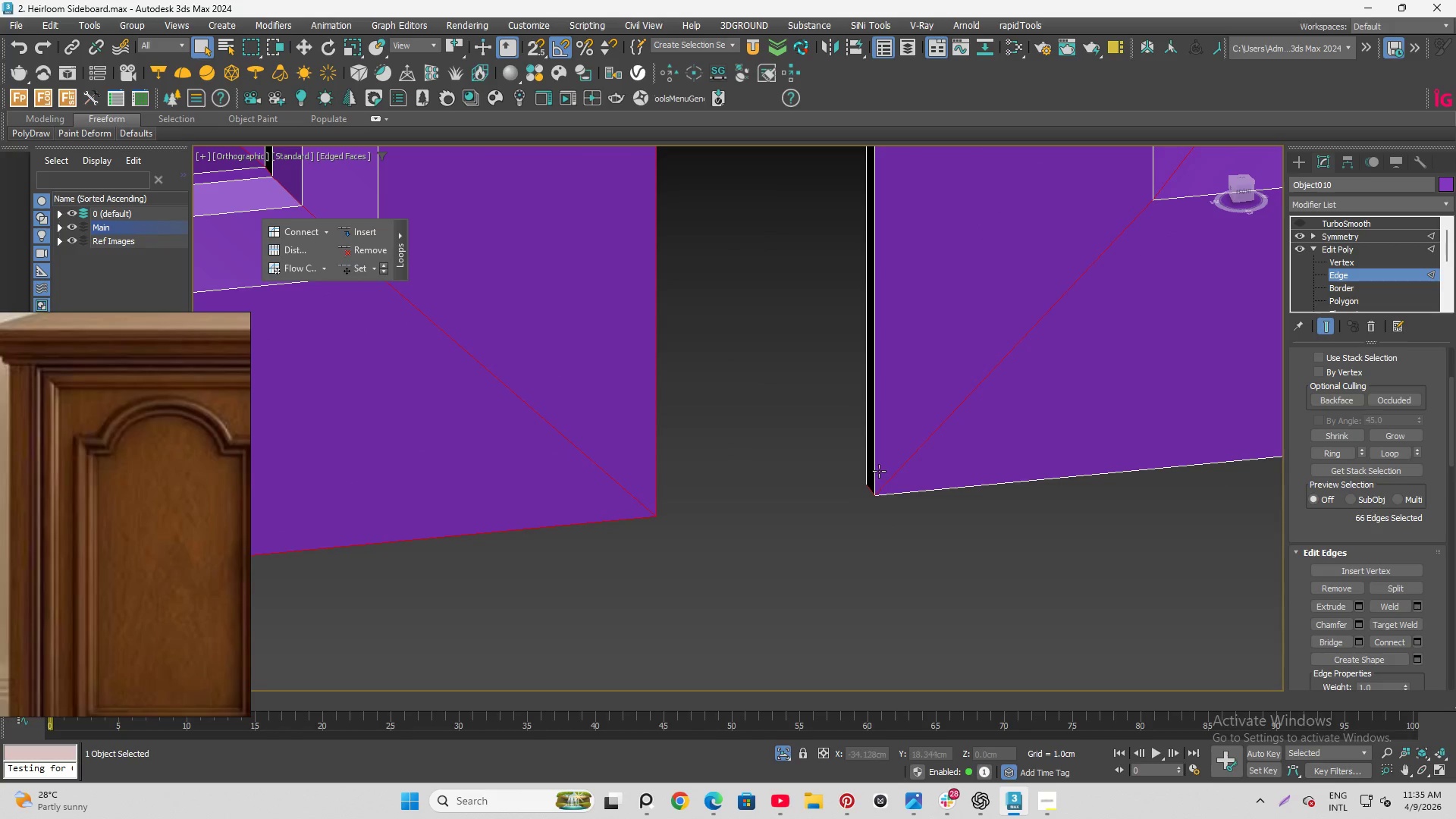 
left_click([878, 468])
 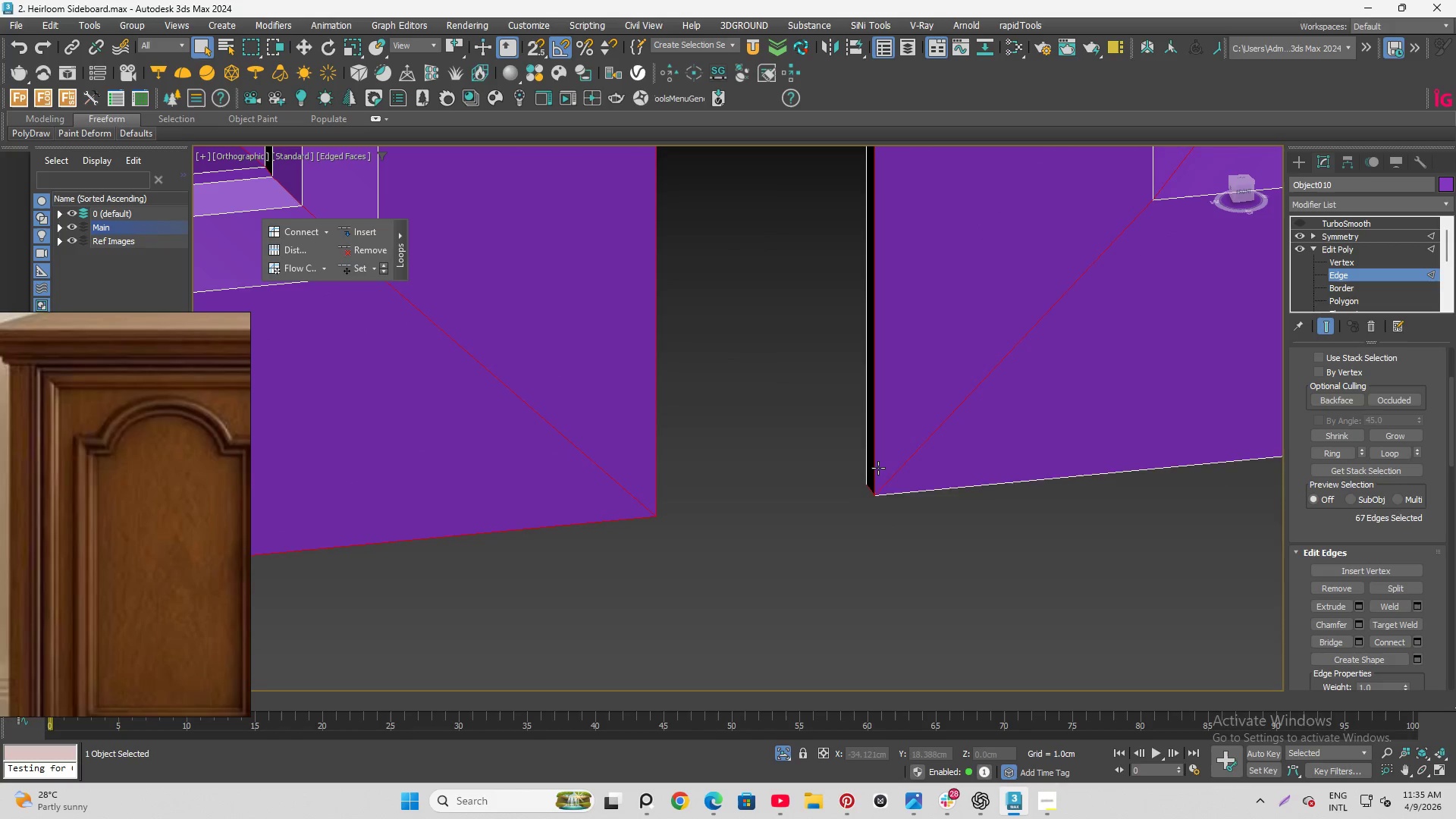 
double_click([878, 468])
 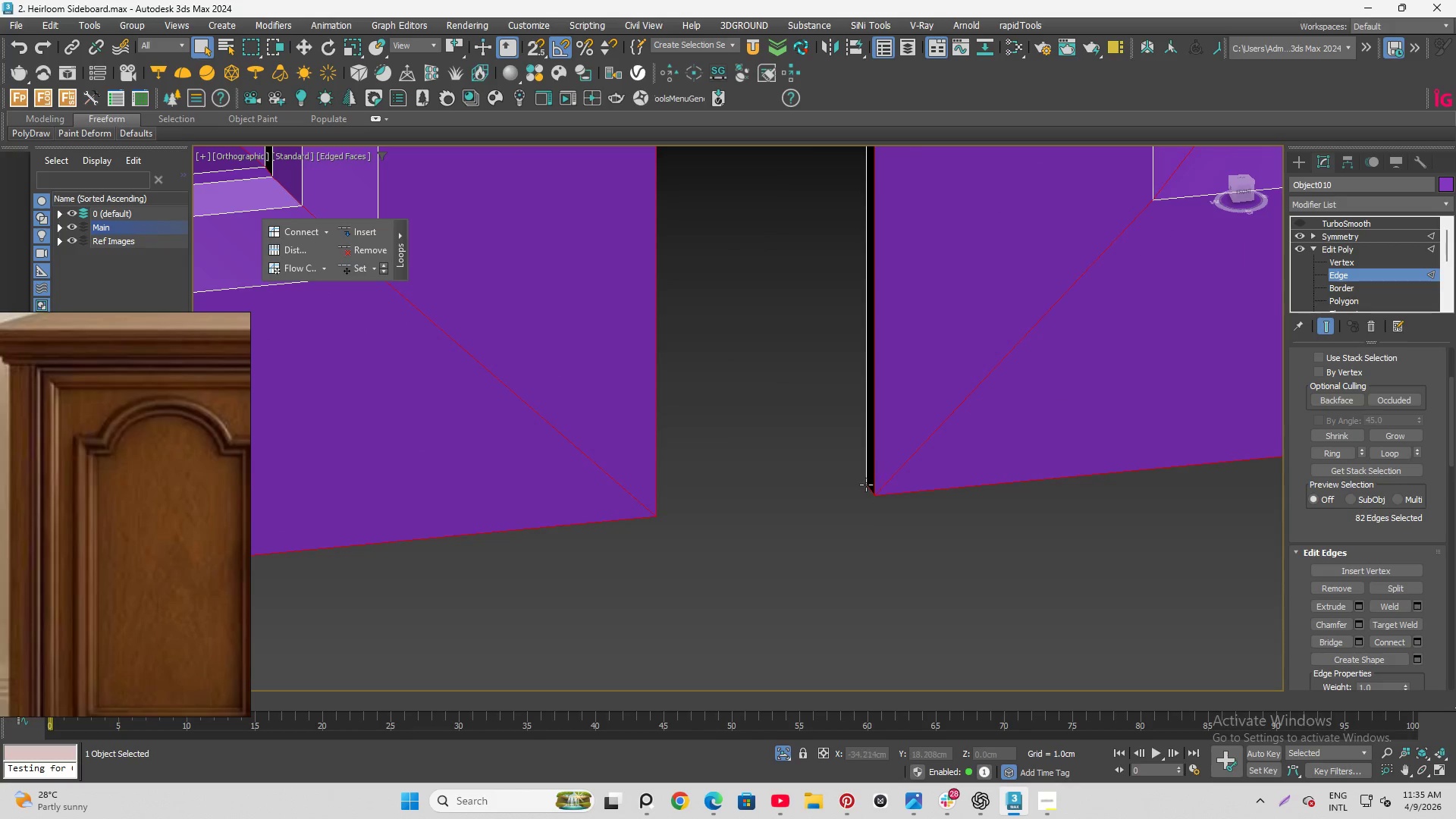 
key(Control+ControlLeft)
 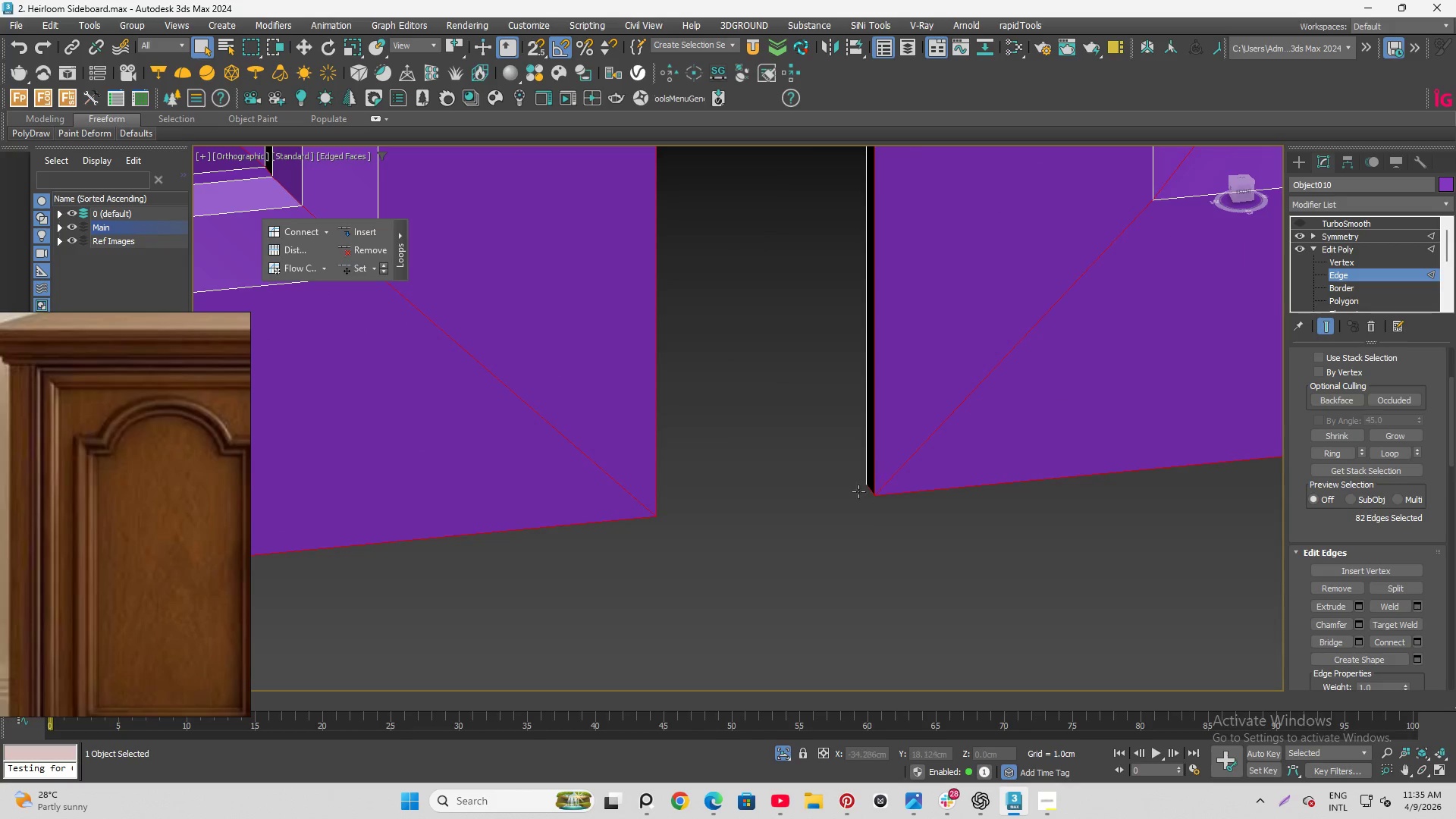 
key(Control+ControlLeft)
 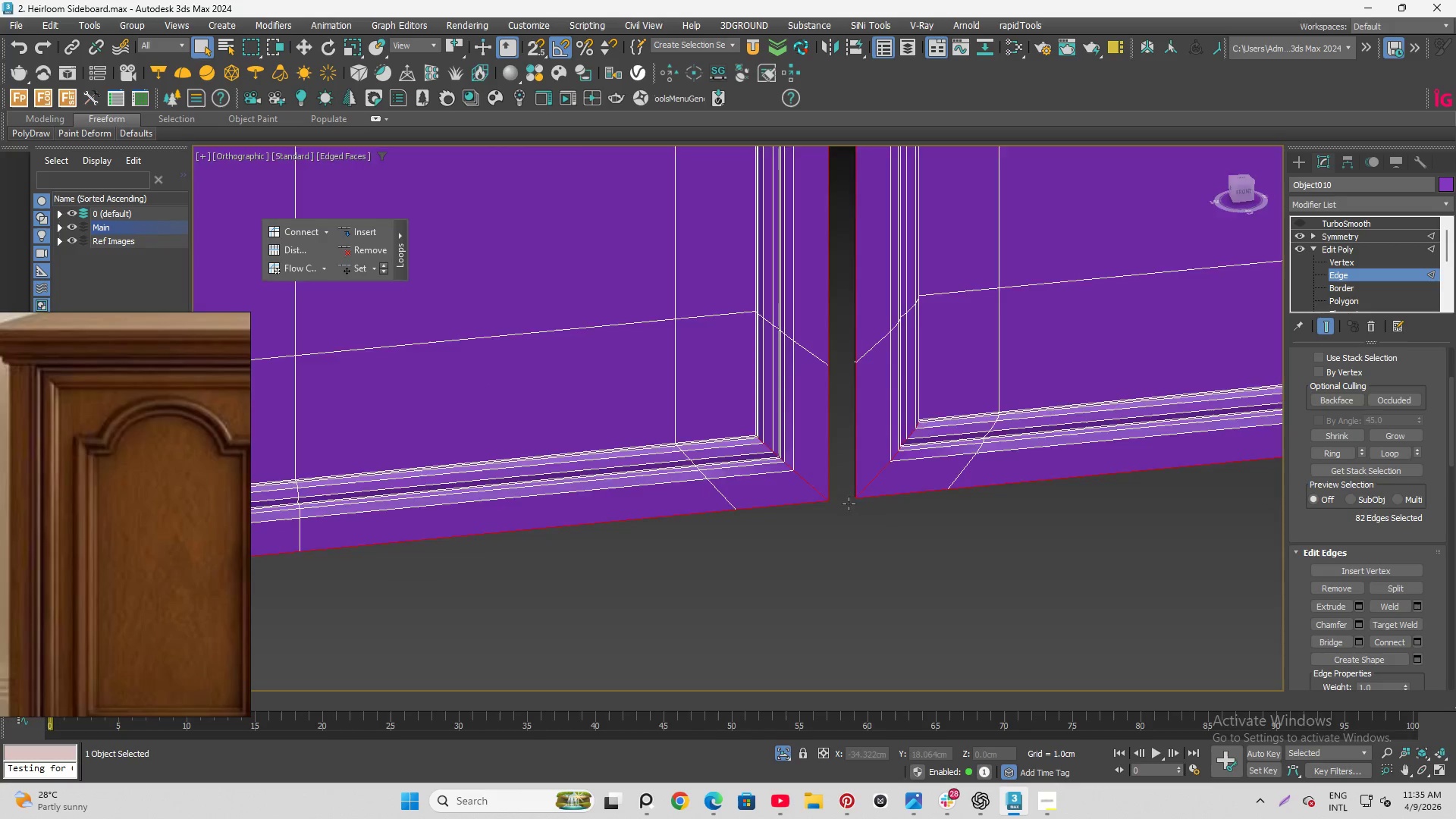 
key(Control+ControlLeft)
 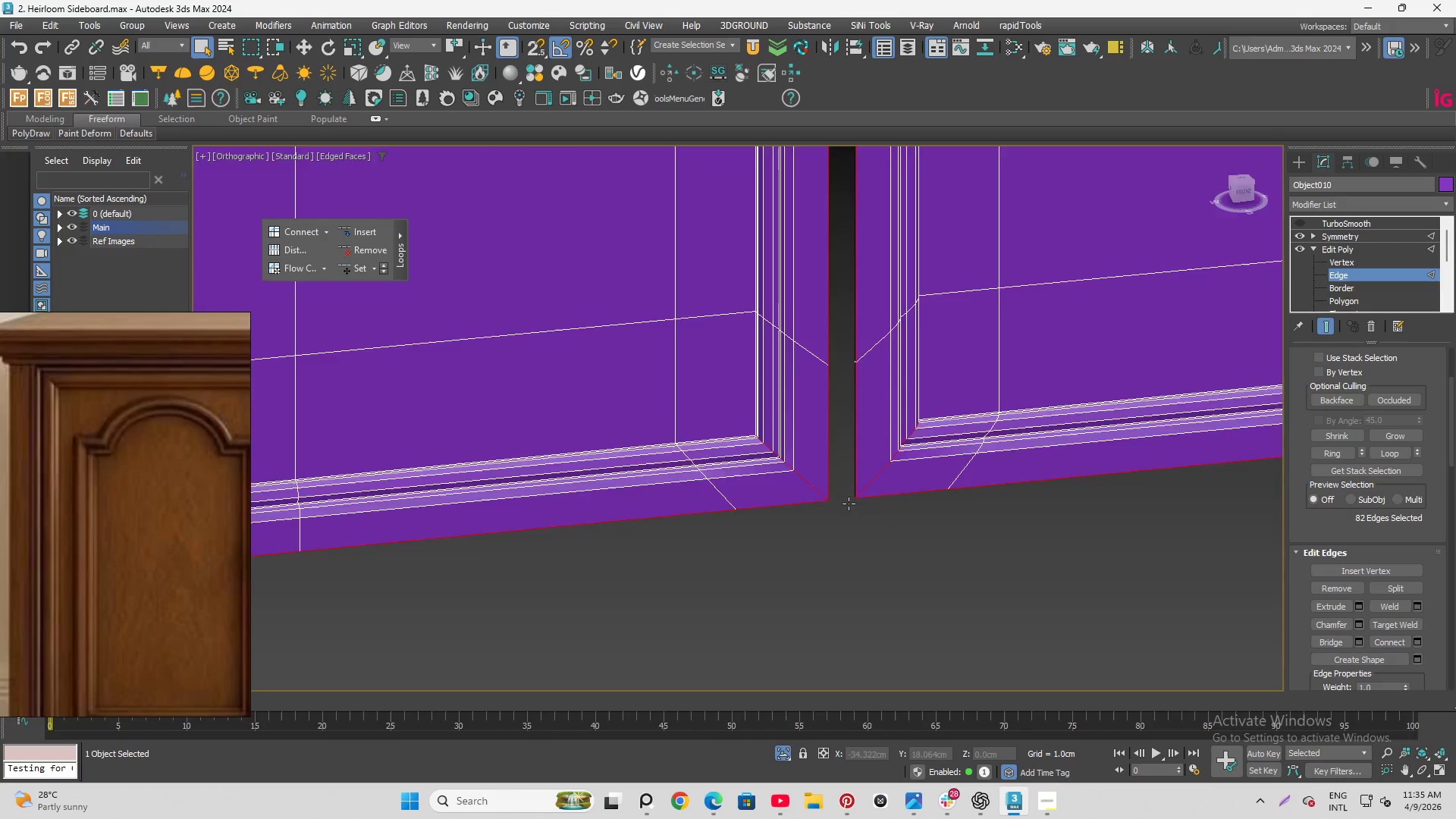 
hold_key(key=ControlLeft, duration=1.5)
scroll: coordinate [849, 505], scroll_direction: down, amount: 6.0
 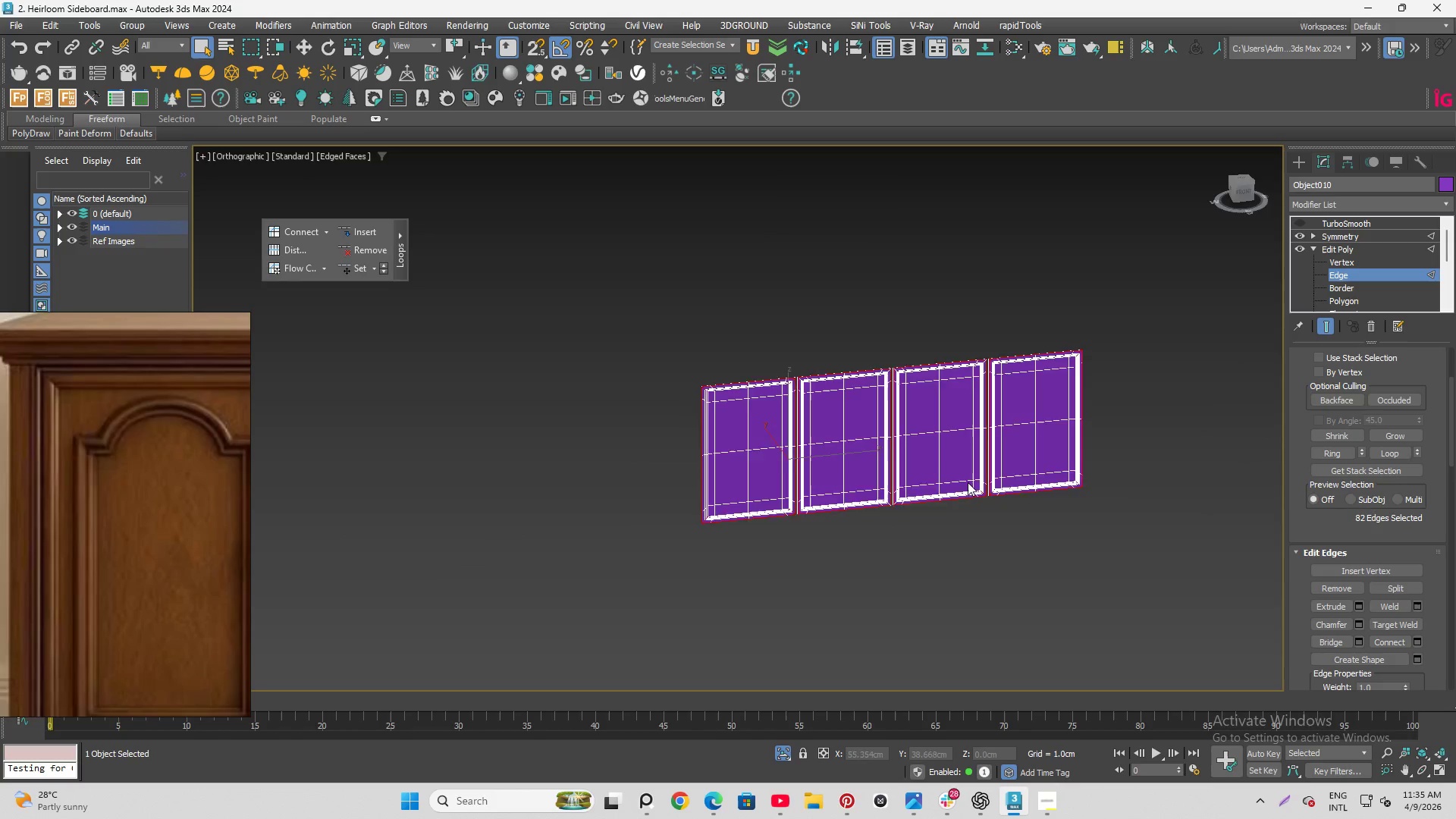 
hold_key(key=ControlLeft, duration=1.5)
 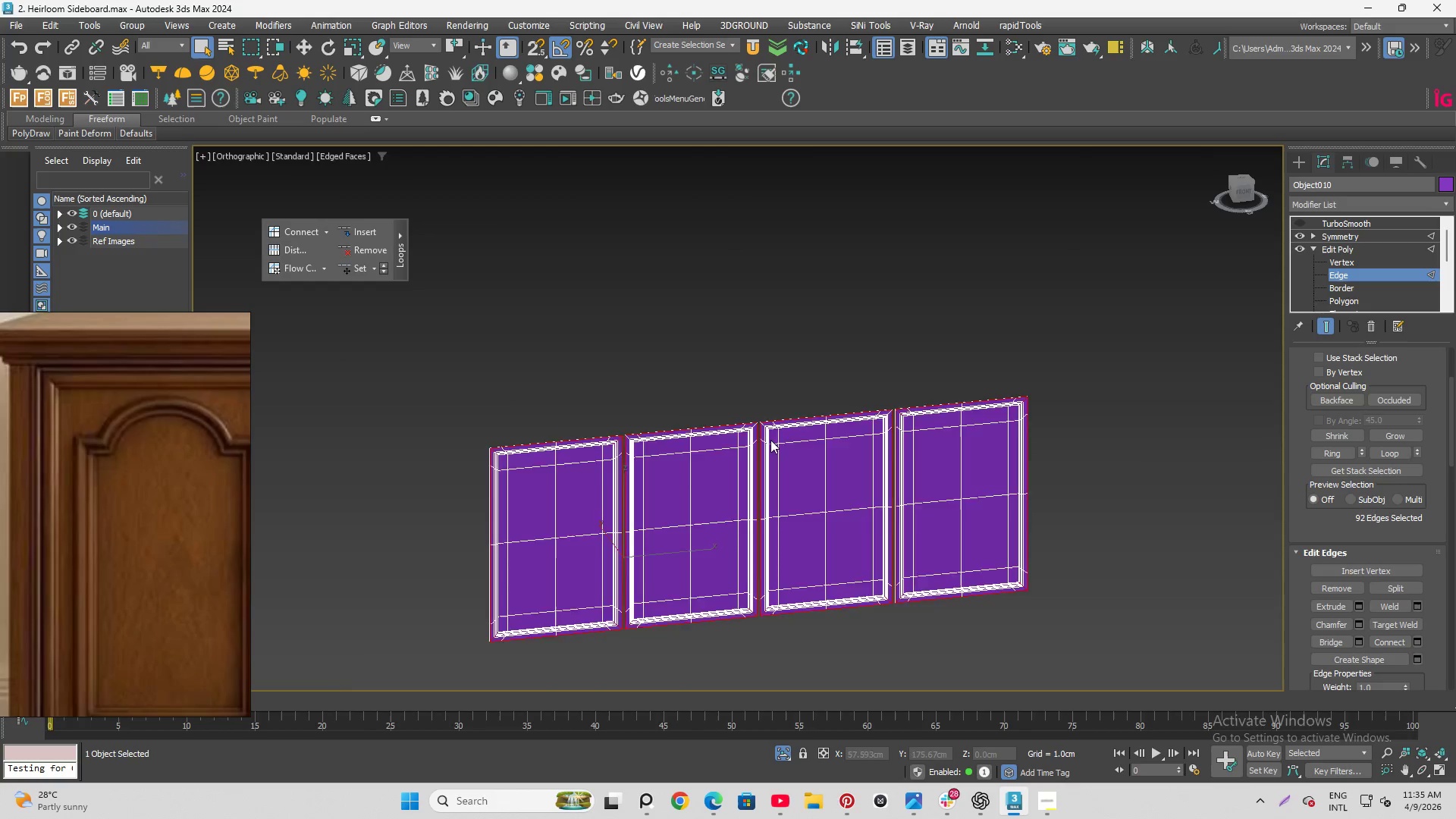 
scroll: coordinate [776, 538], scroll_direction: up, amount: 9.0
 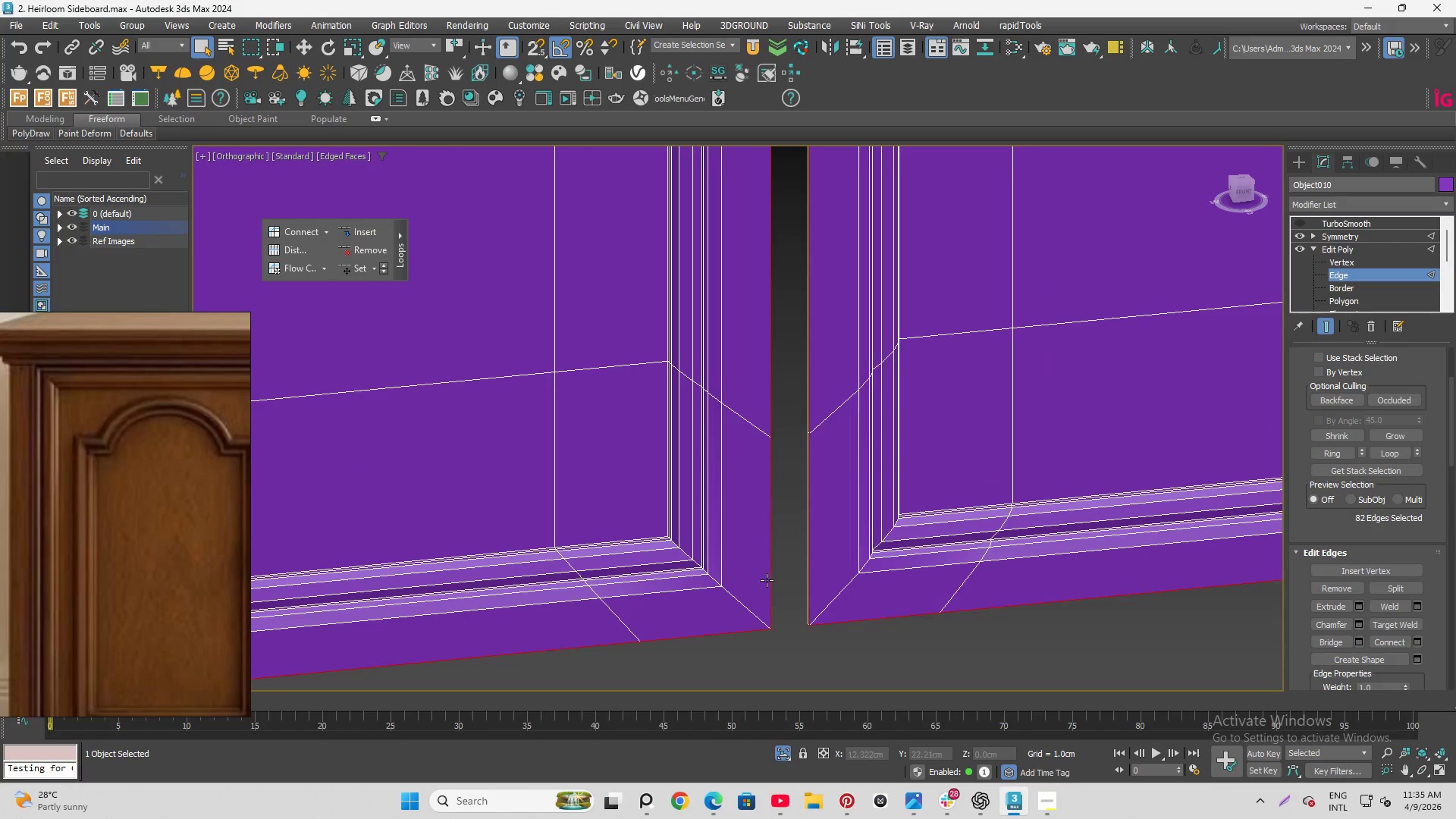 
double_click([734, 593])
 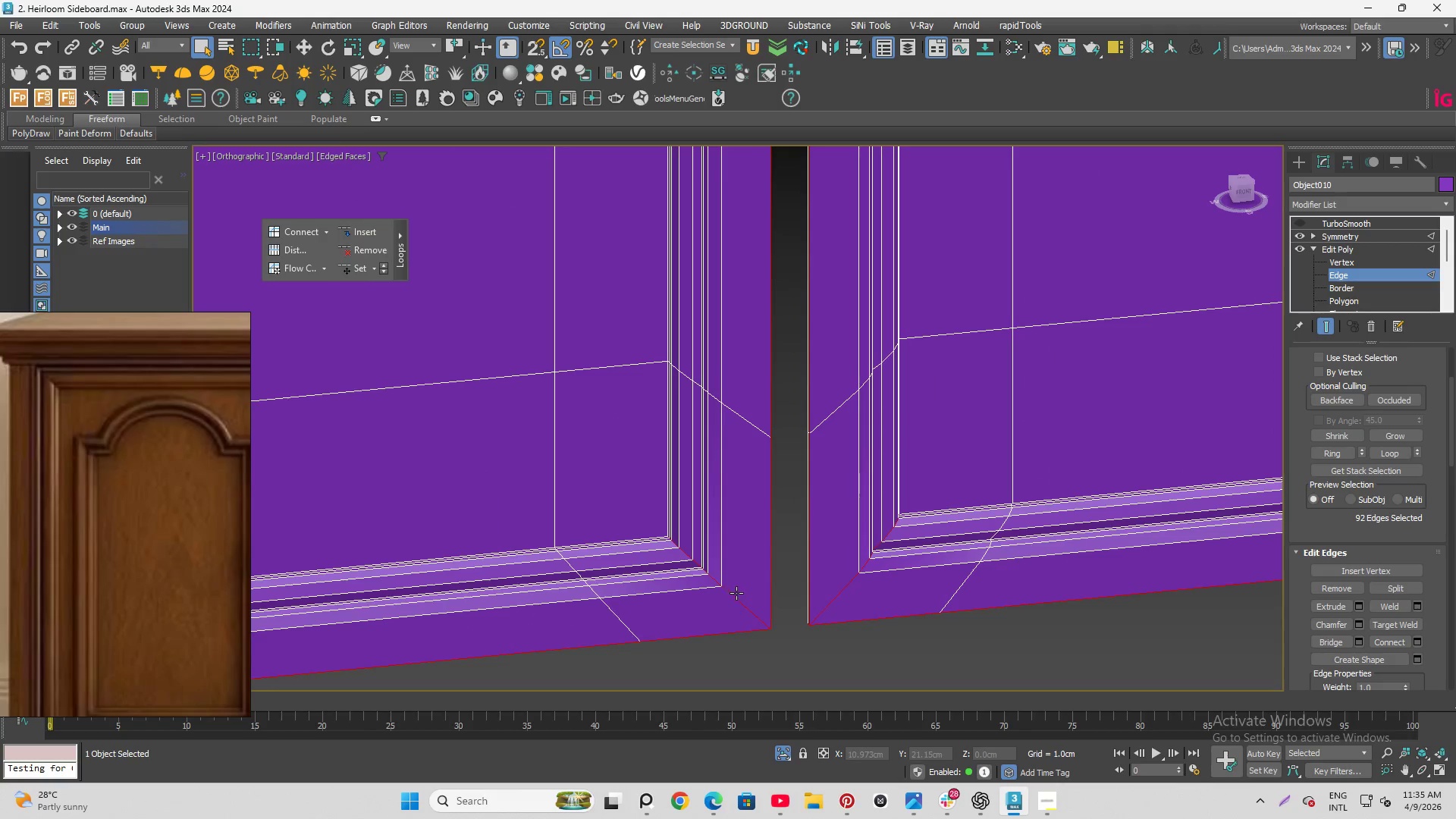 
scroll: coordinate [757, 616], scroll_direction: down, amount: 3.0
 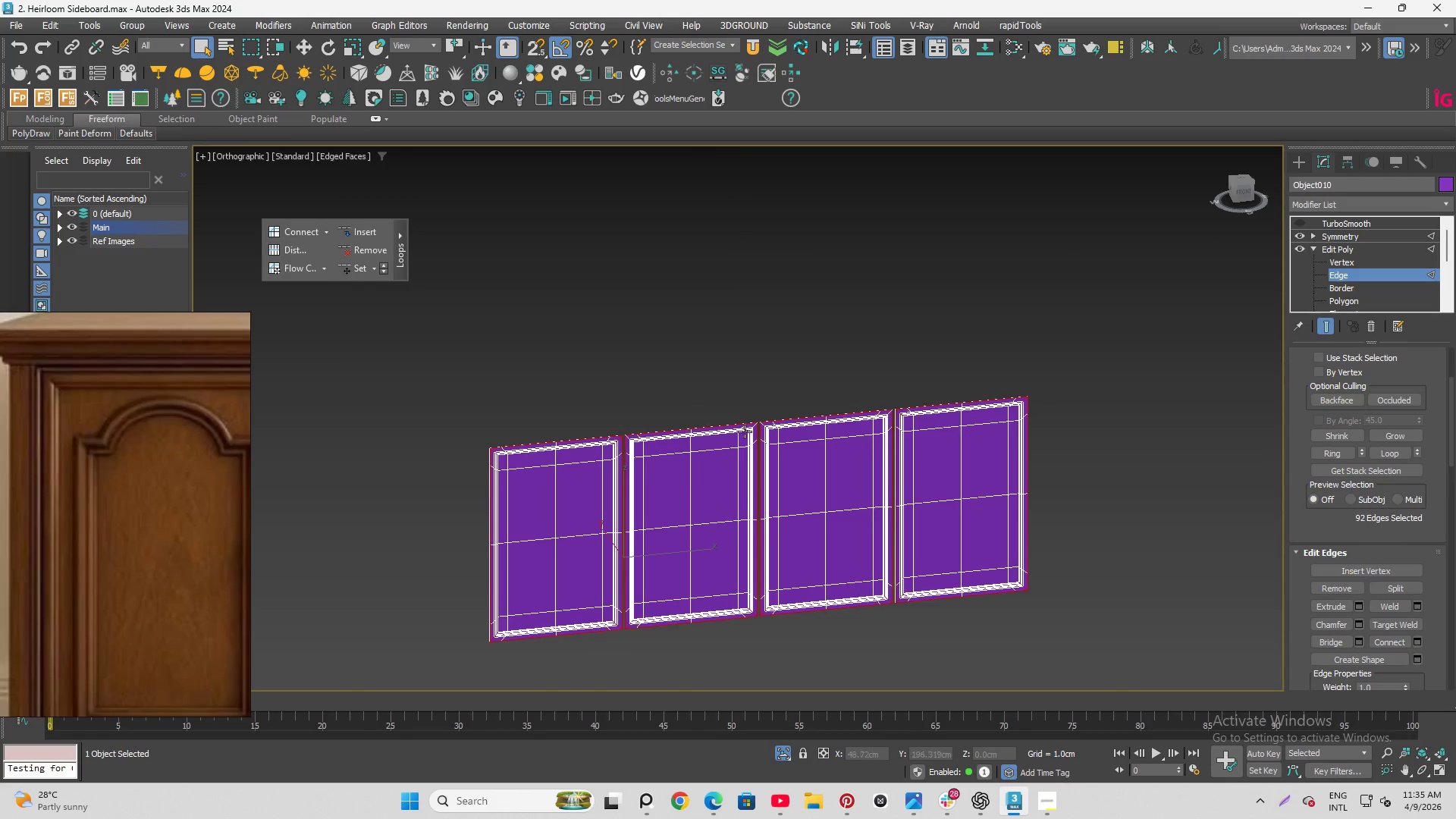 
hold_key(key=ControlLeft, duration=1.19)
 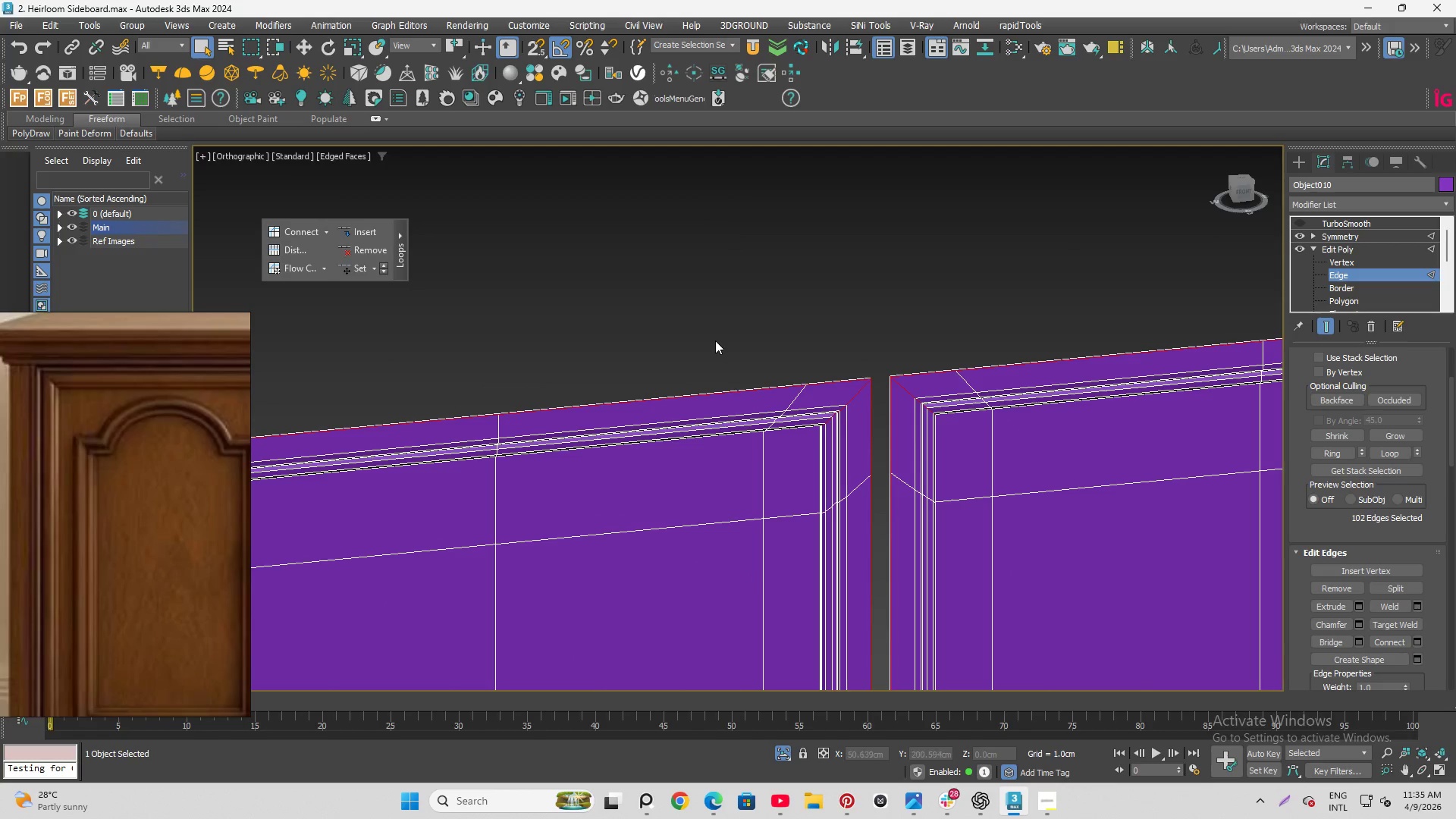 
scroll: coordinate [686, 372], scroll_direction: up, amount: 10.0
 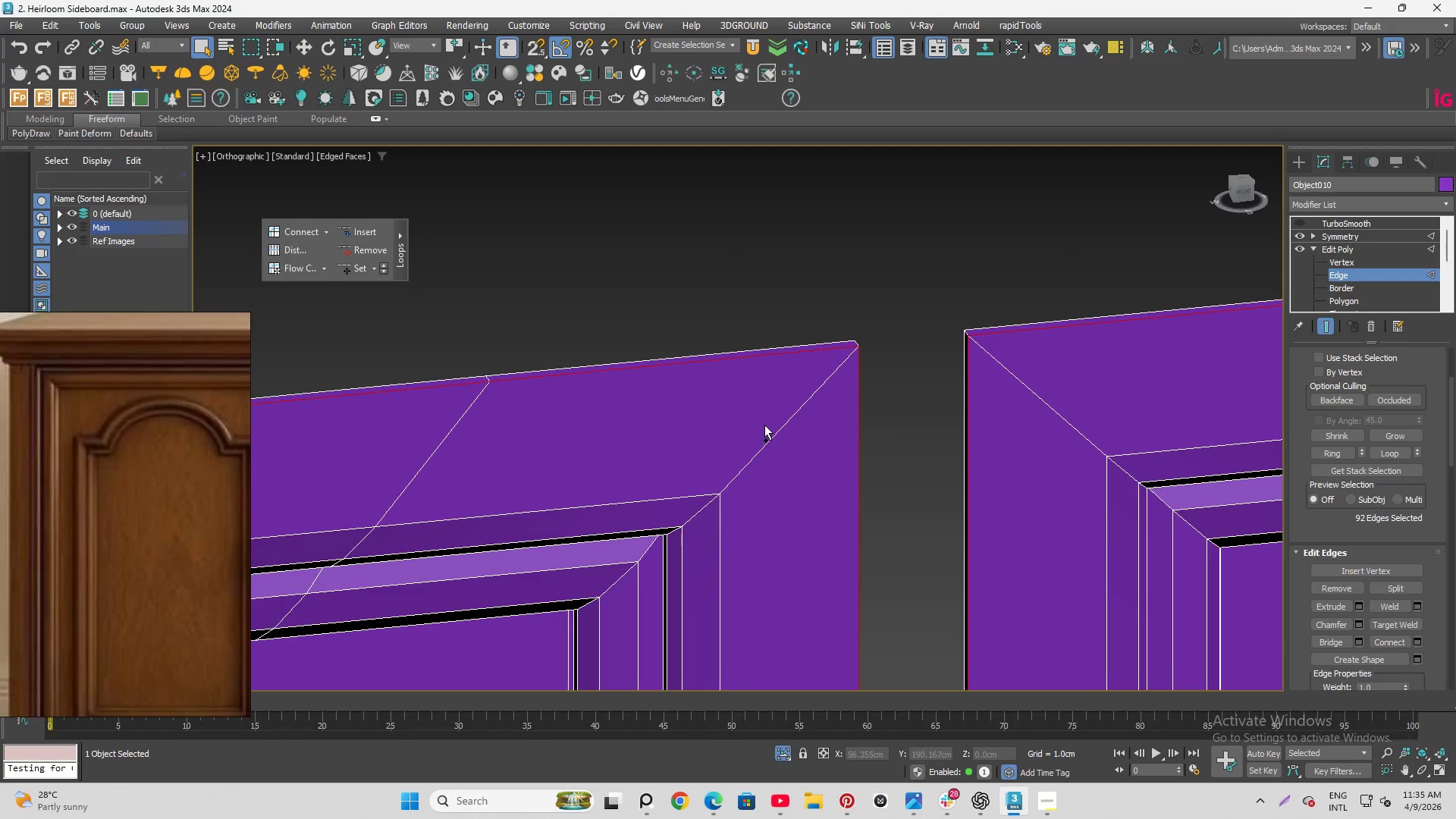 
left_click([777, 424])
 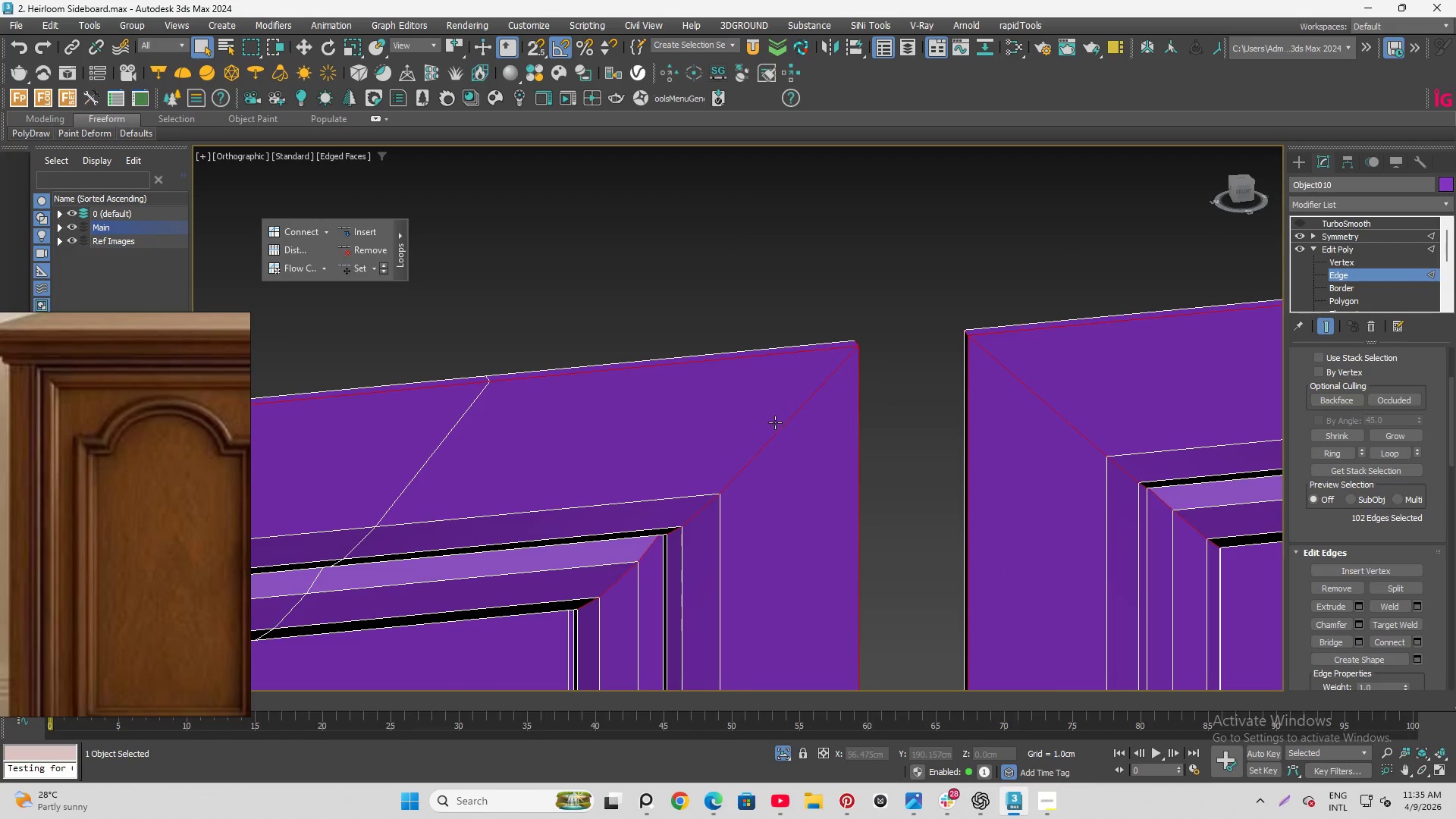 
hold_key(key=ControlLeft, duration=0.94)
scroll: coordinate [874, 386], scroll_direction: down, amount: 5.0
 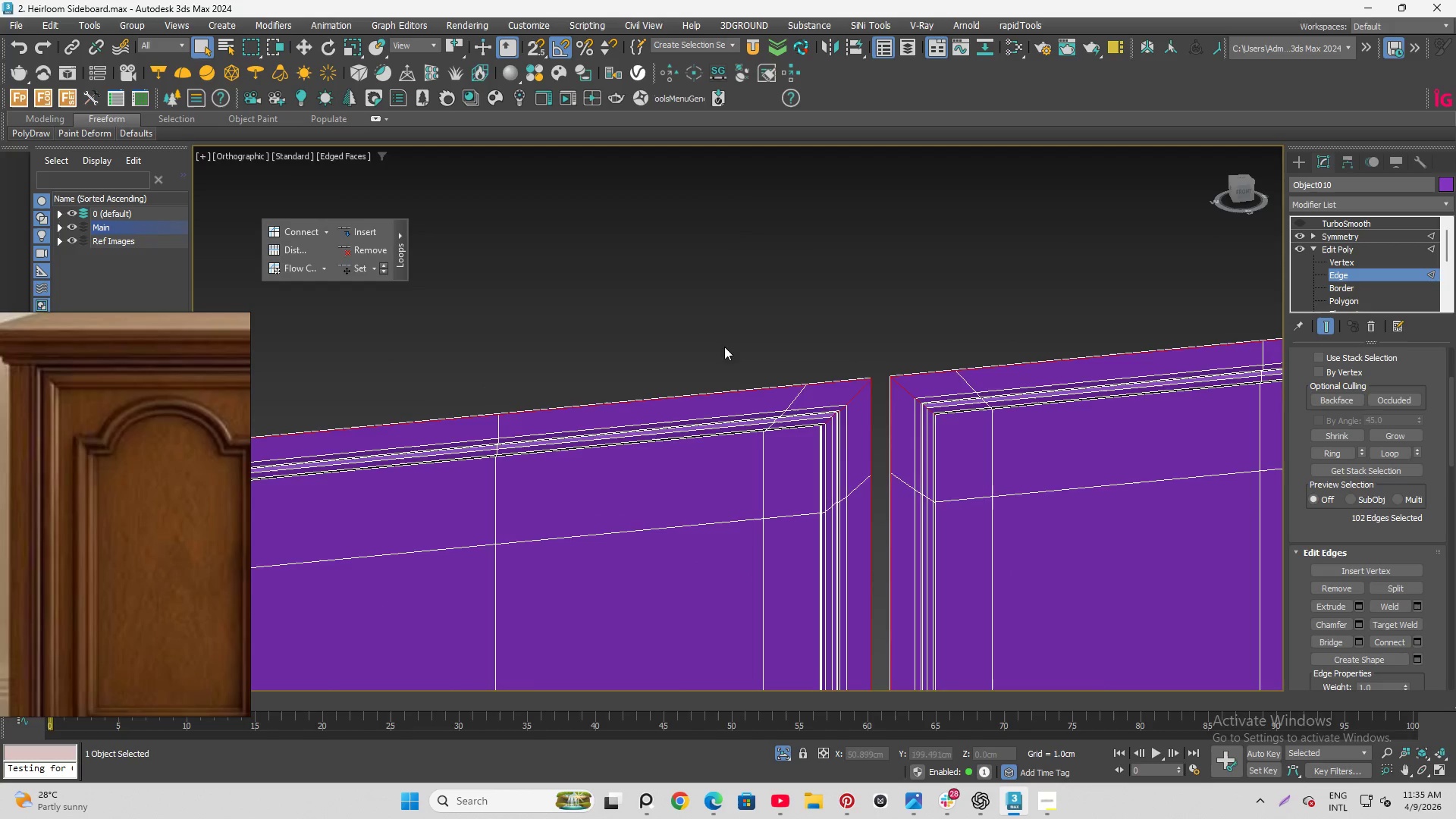 
hold_key(key=ControlLeft, duration=0.77)
 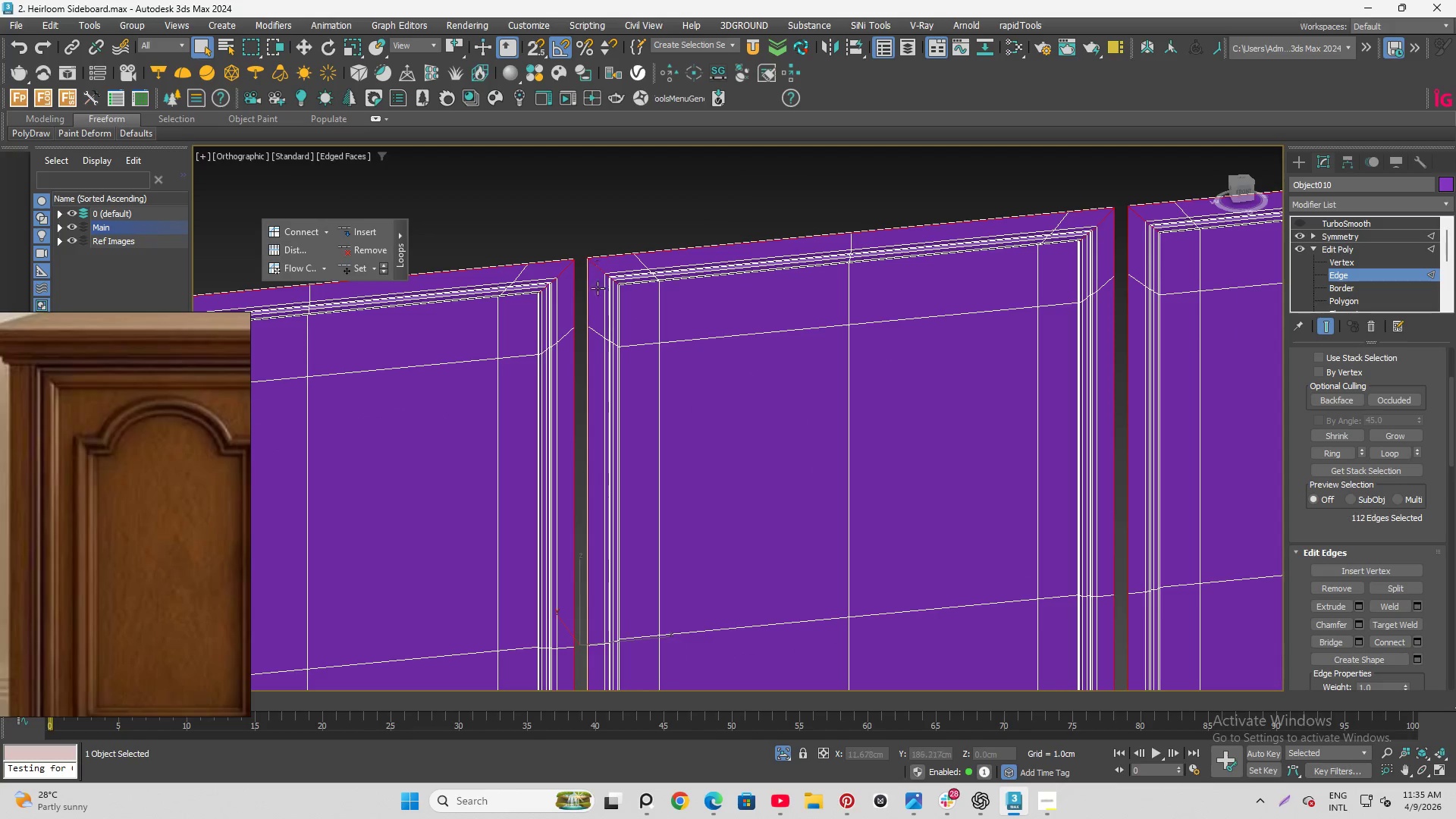 
scroll: coordinate [807, 362], scroll_direction: up, amount: 7.0
 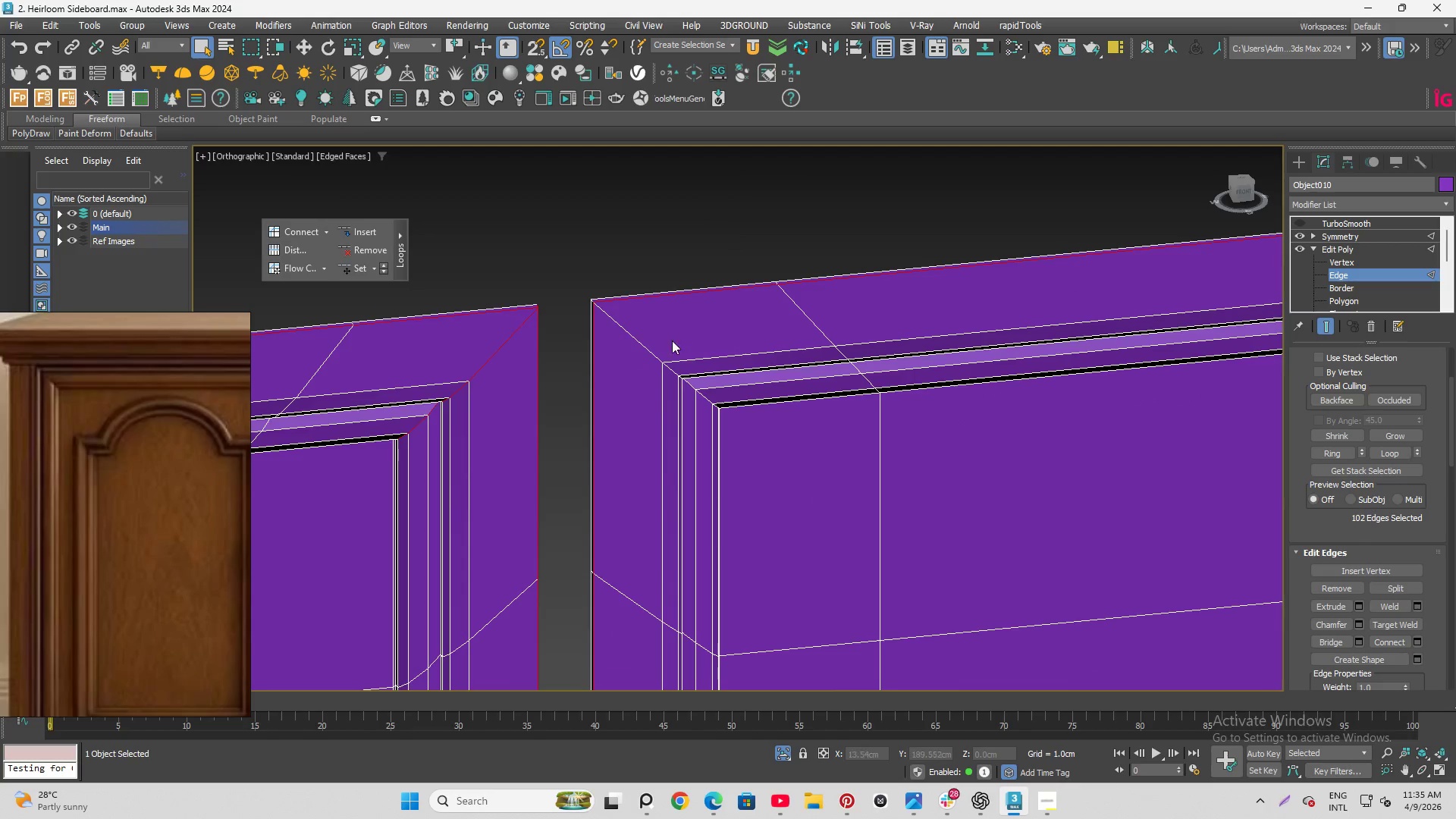 
double_click([612, 320])
 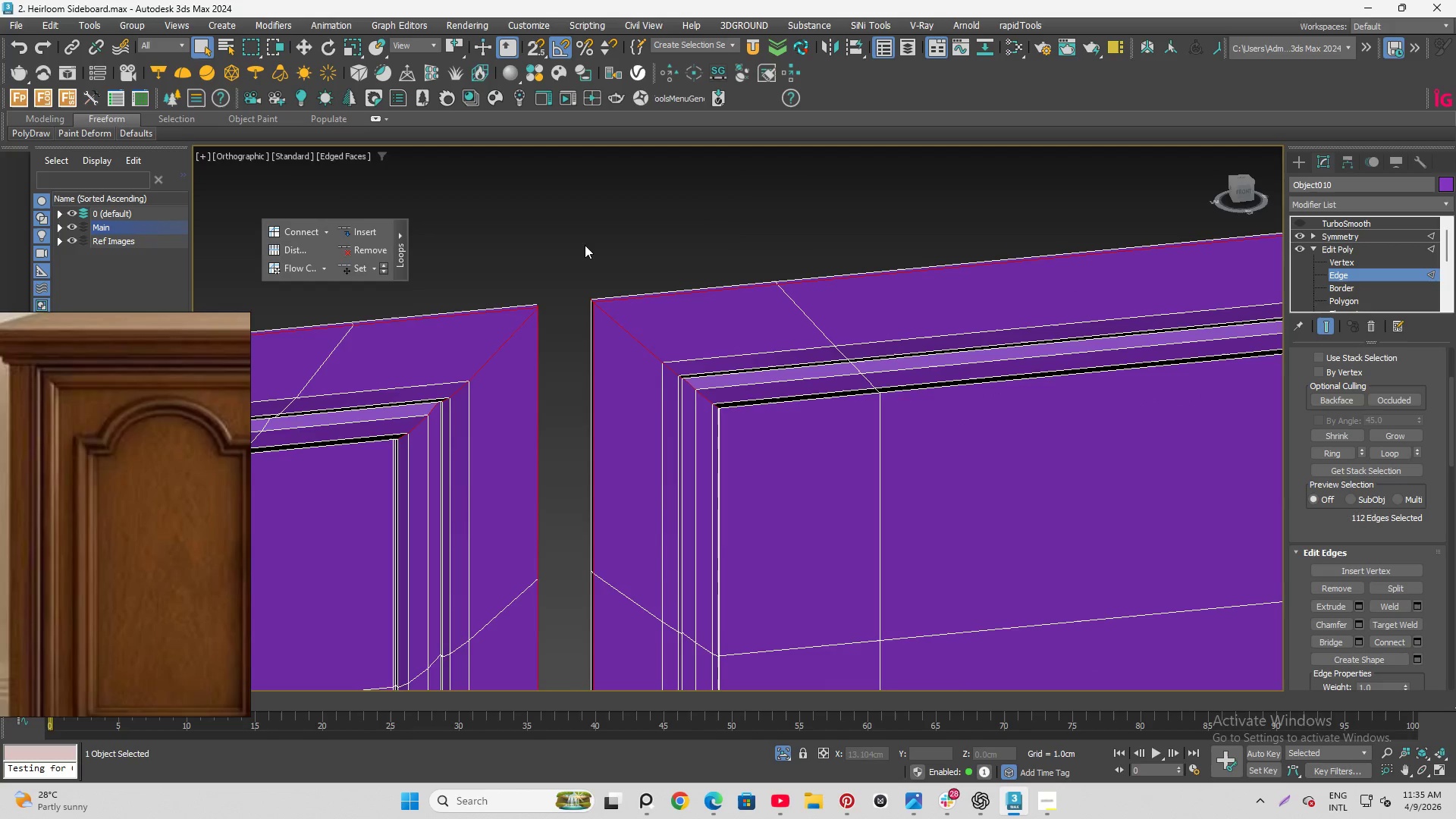 
scroll: coordinate [586, 243], scroll_direction: down, amount: 4.0
 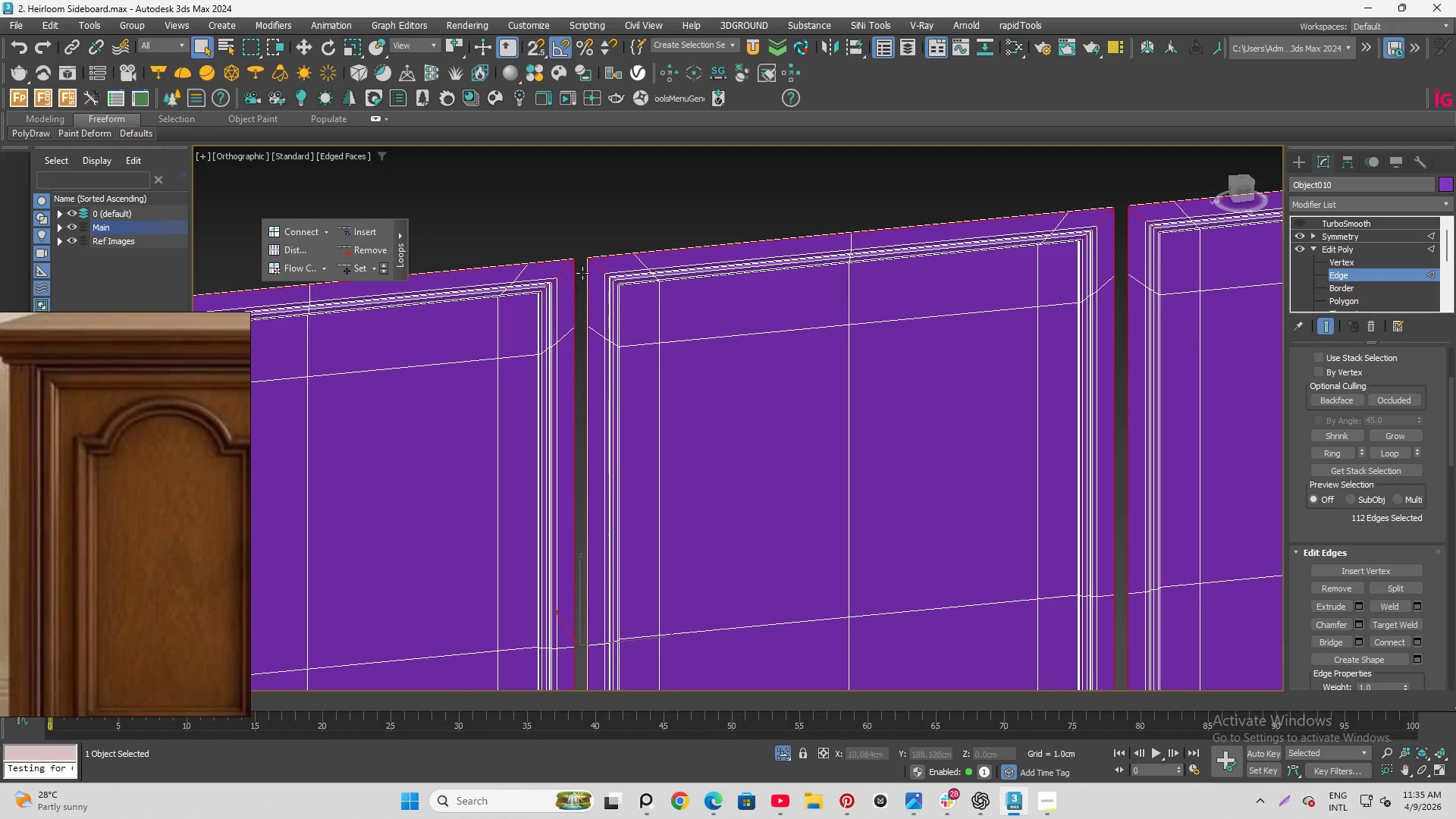 
key(Control+ControlLeft)
 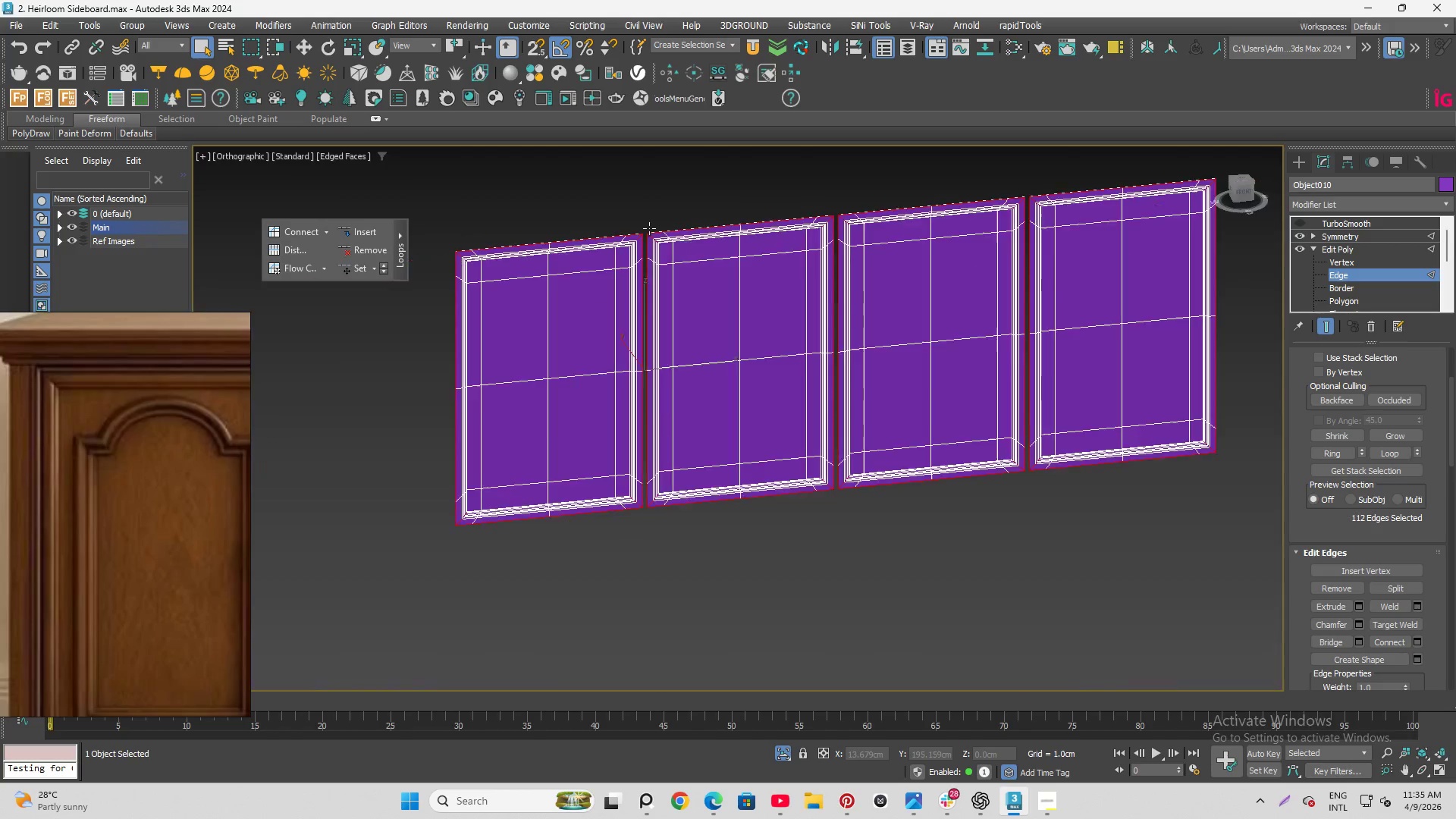 
hold_key(key=AltLeft, duration=1.27)
 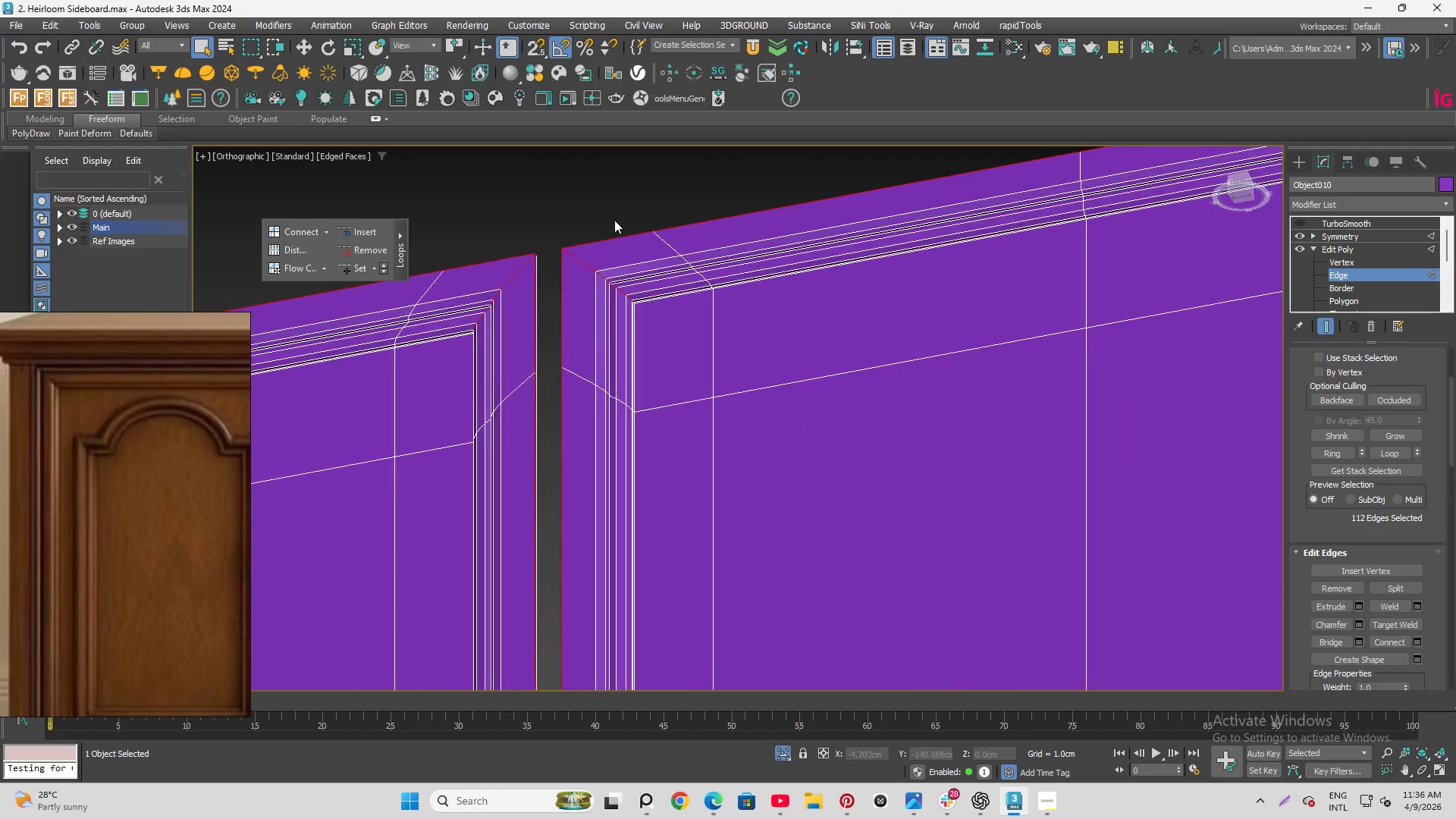 
scroll: coordinate [649, 228], scroll_direction: none, amount: 0.0
 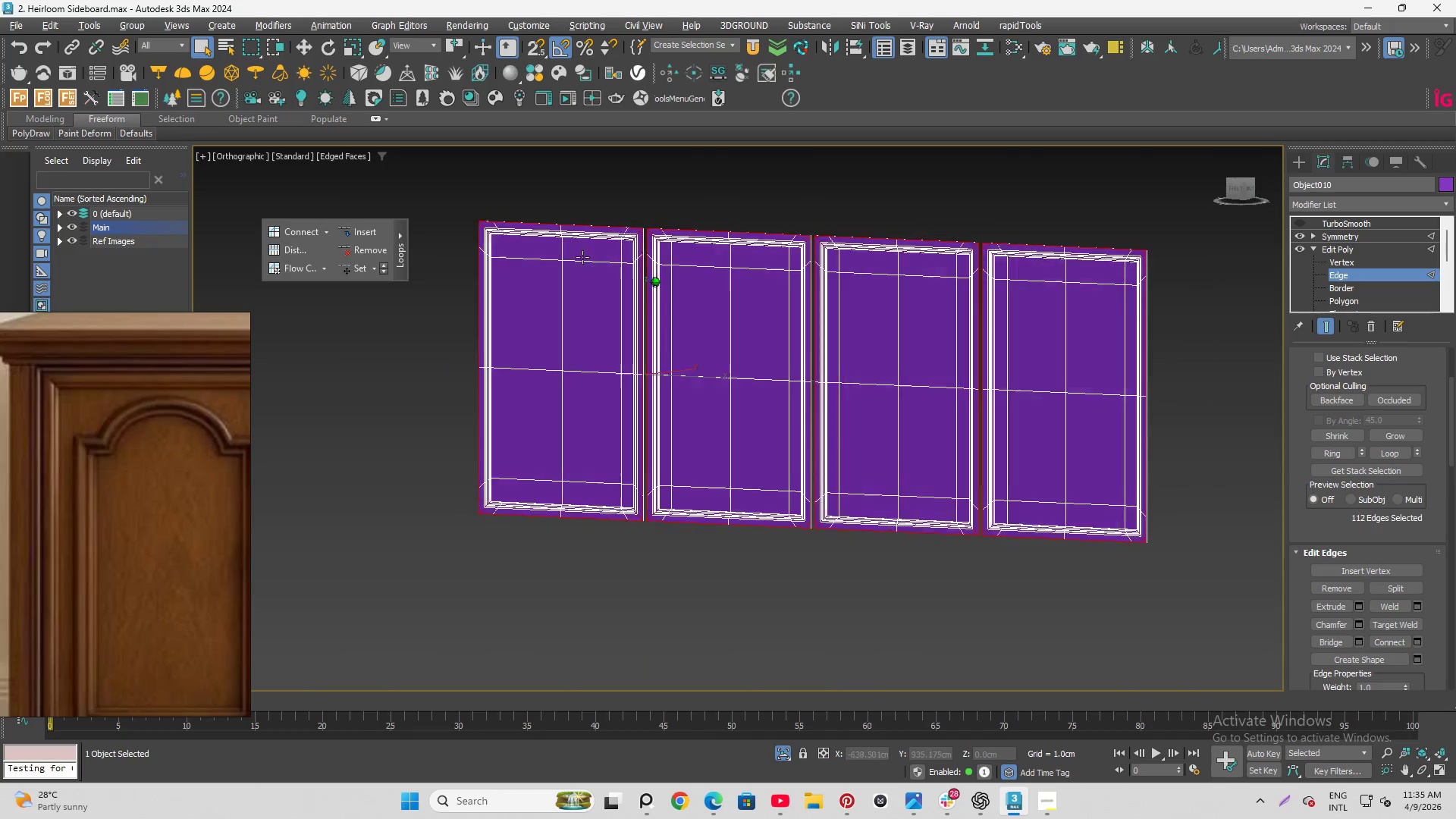 
hold_key(key=AltLeft, duration=8.39)
scroll: coordinate [507, 278], scroll_direction: up, amount: 8.0
 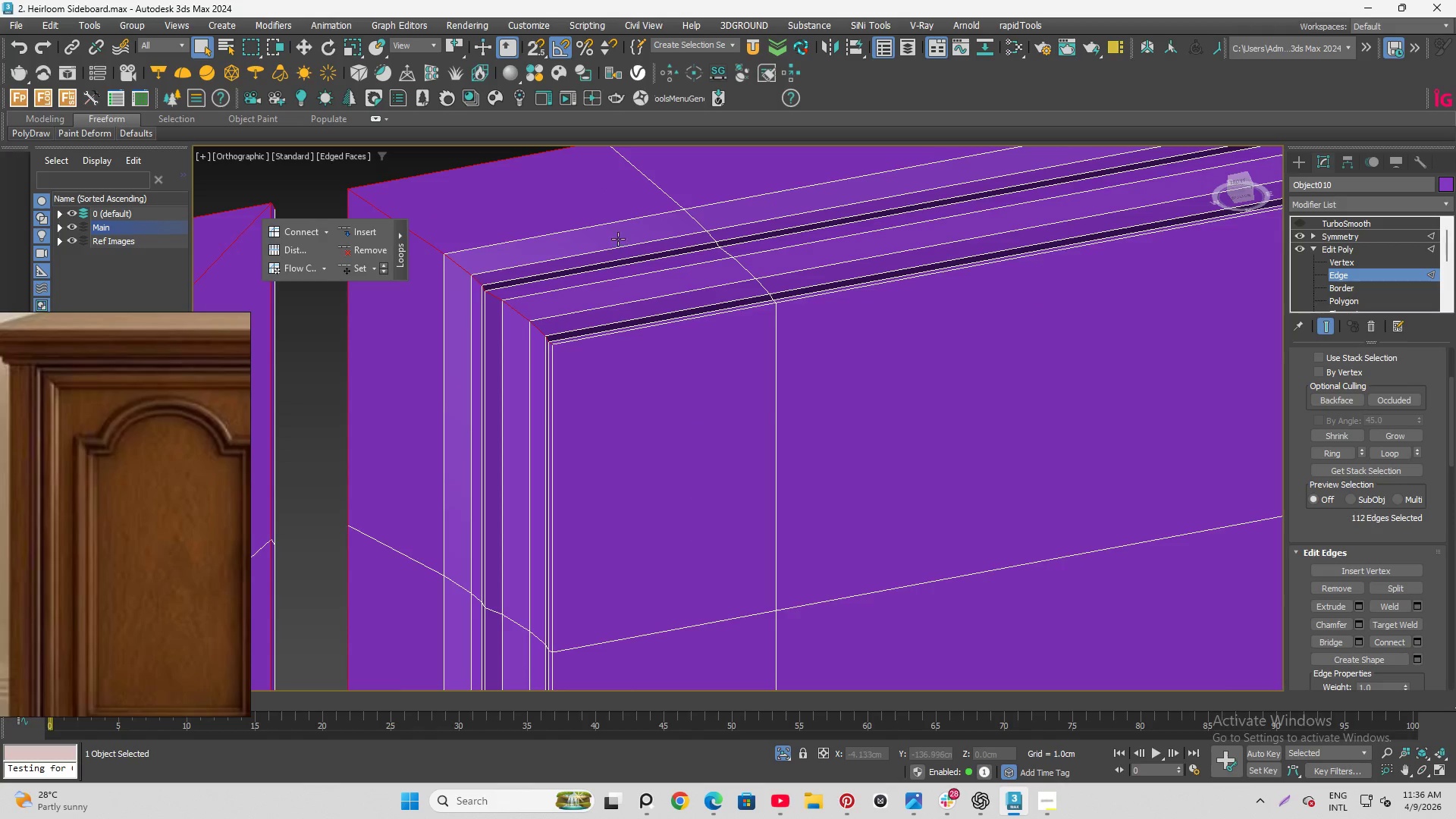 
scroll: coordinate [613, 246], scroll_direction: down, amount: 8.0
 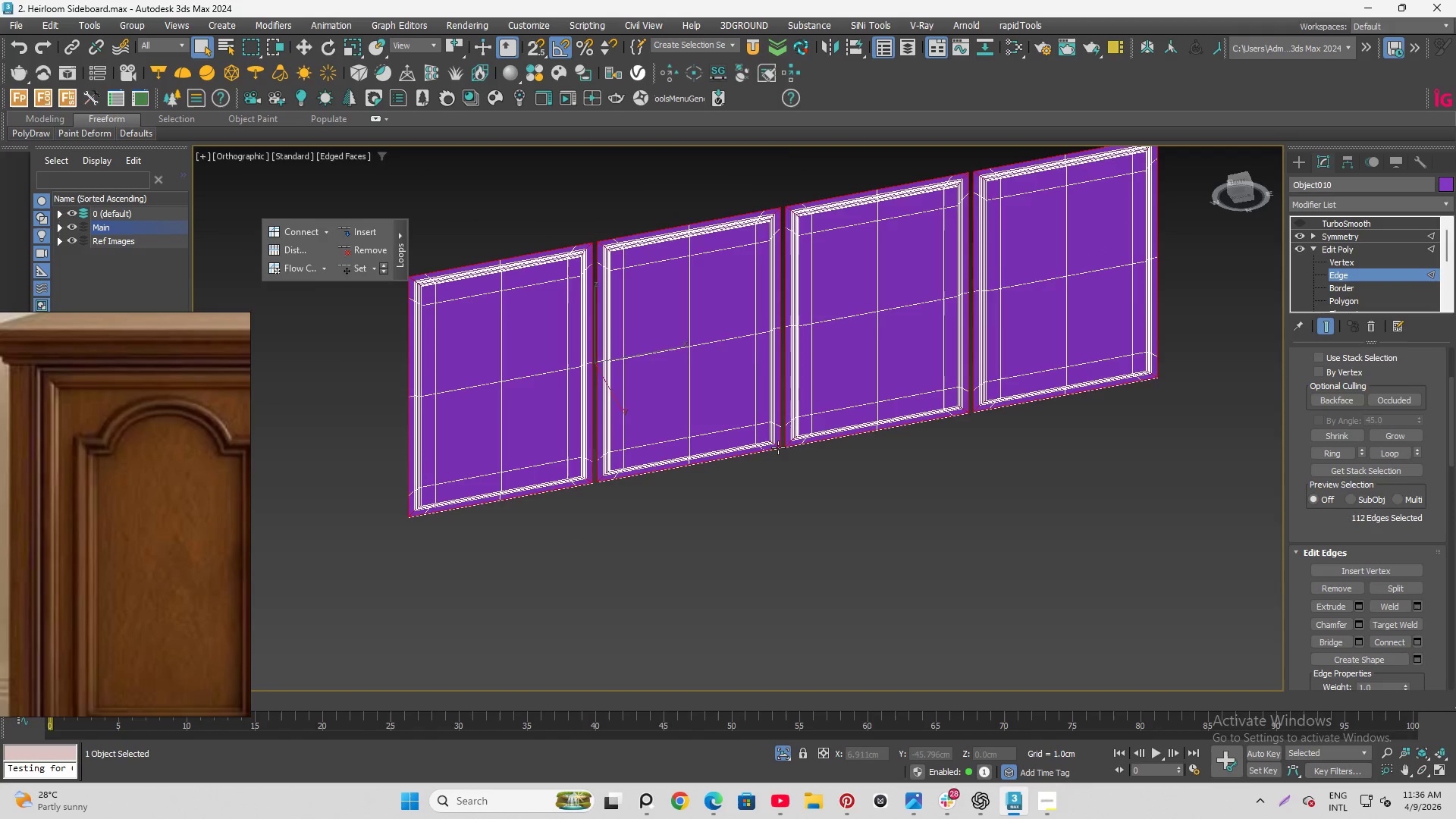 
scroll: coordinate [775, 447], scroll_direction: up, amount: 4.0
 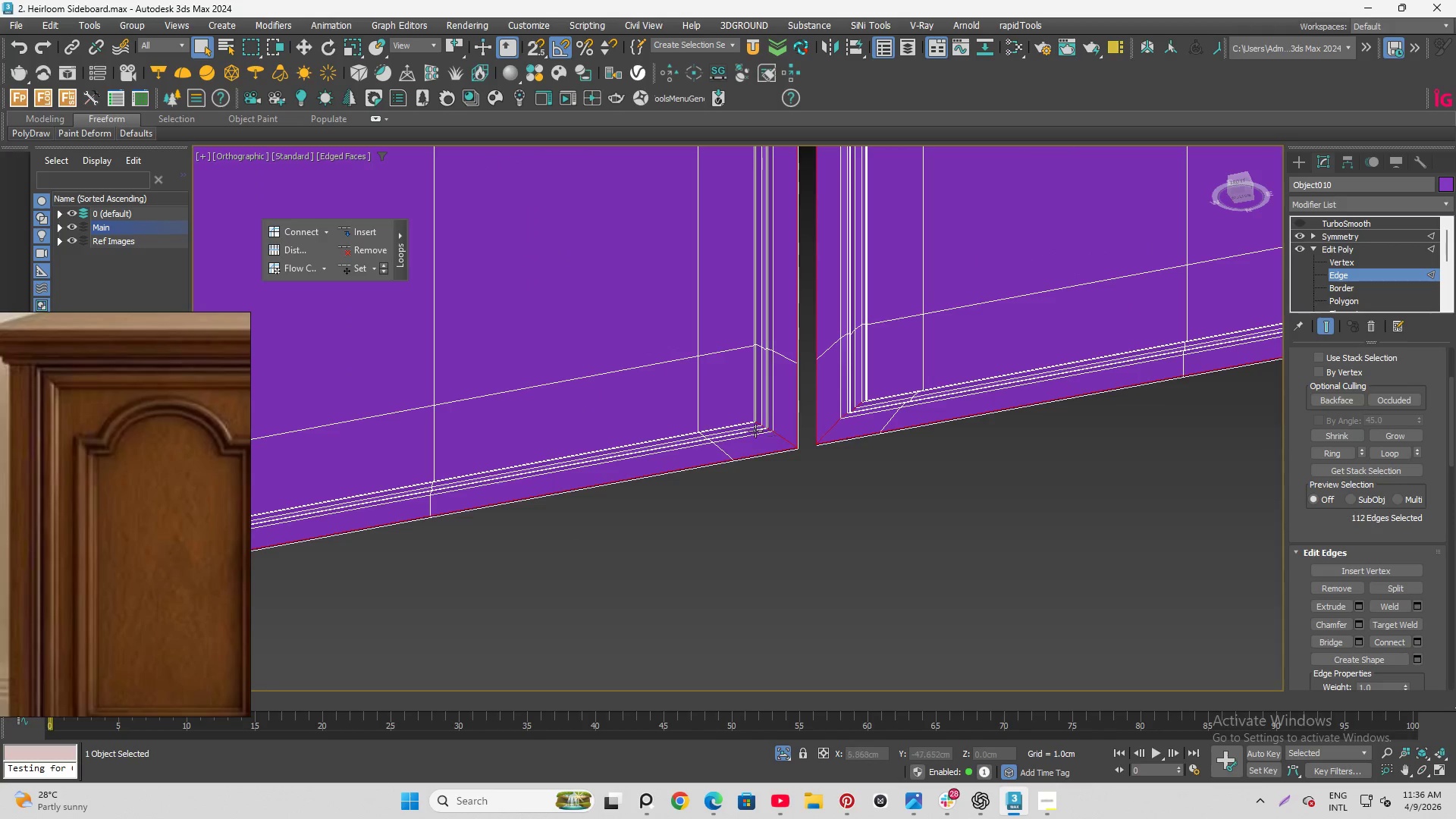 
scroll: coordinate [944, 474], scroll_direction: none, amount: 0.0
 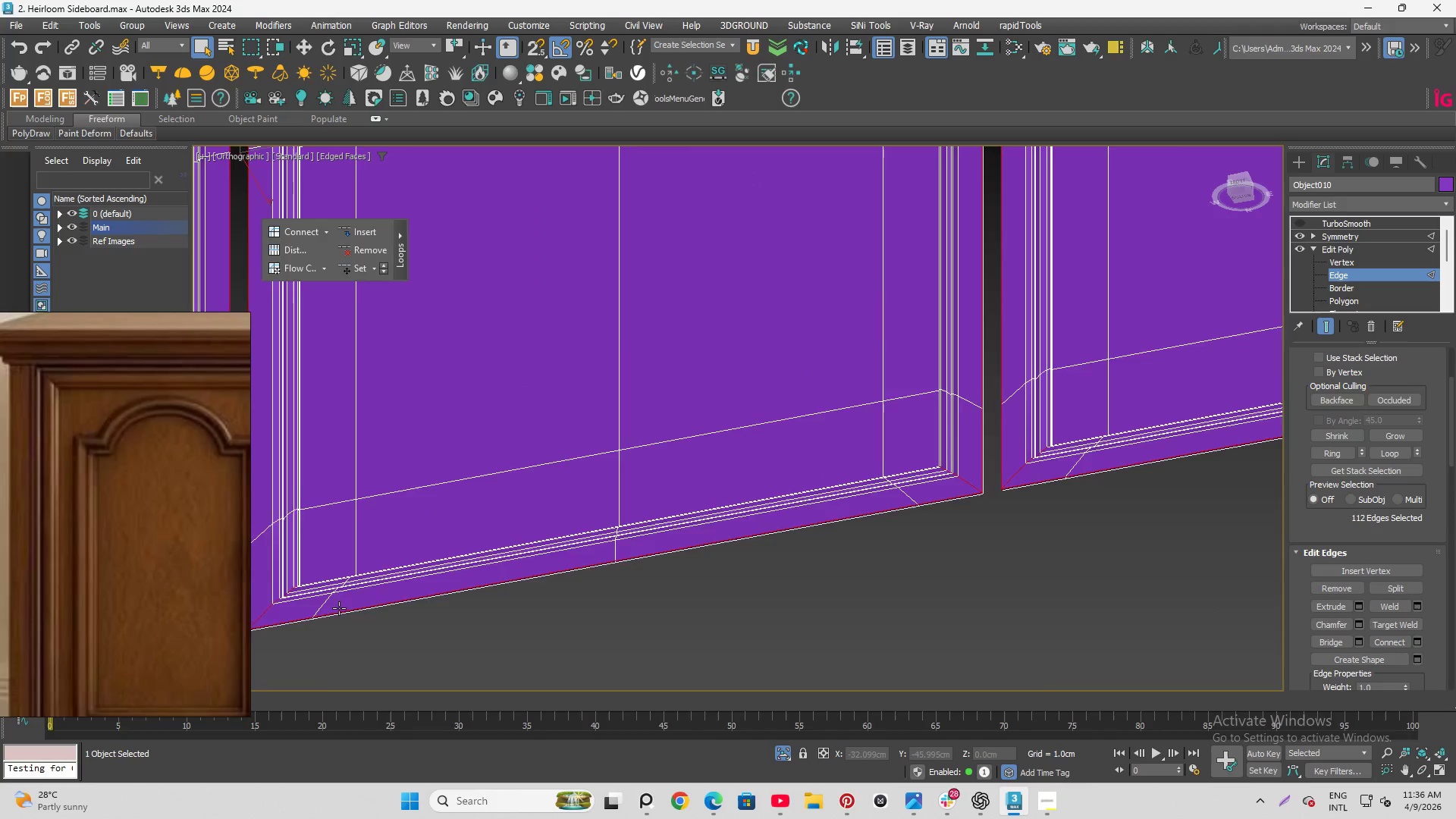 
scroll: coordinate [826, 290], scroll_direction: up, amount: 9.0
 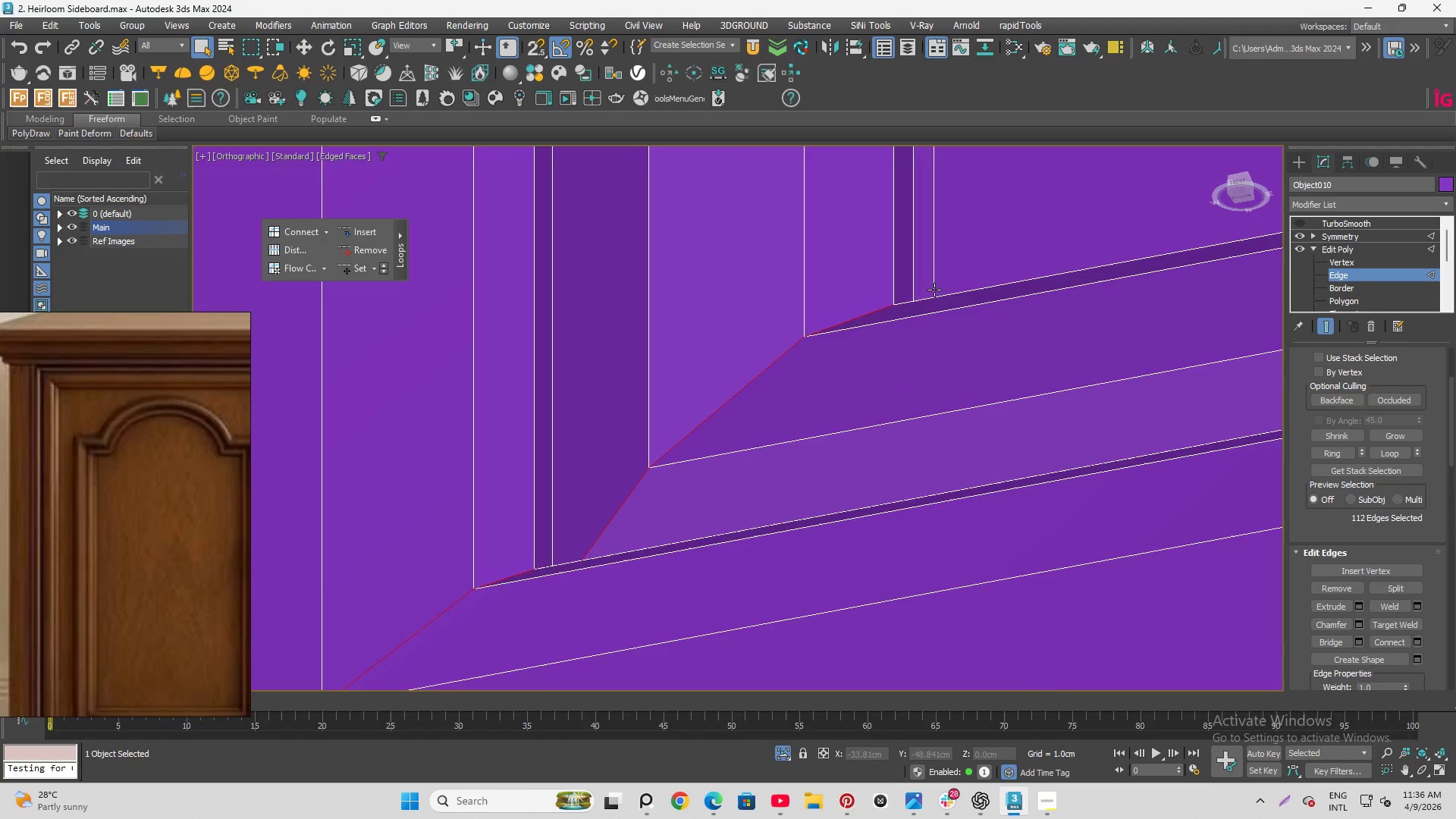 
hold_key(key=AltLeft, duration=1.36)
 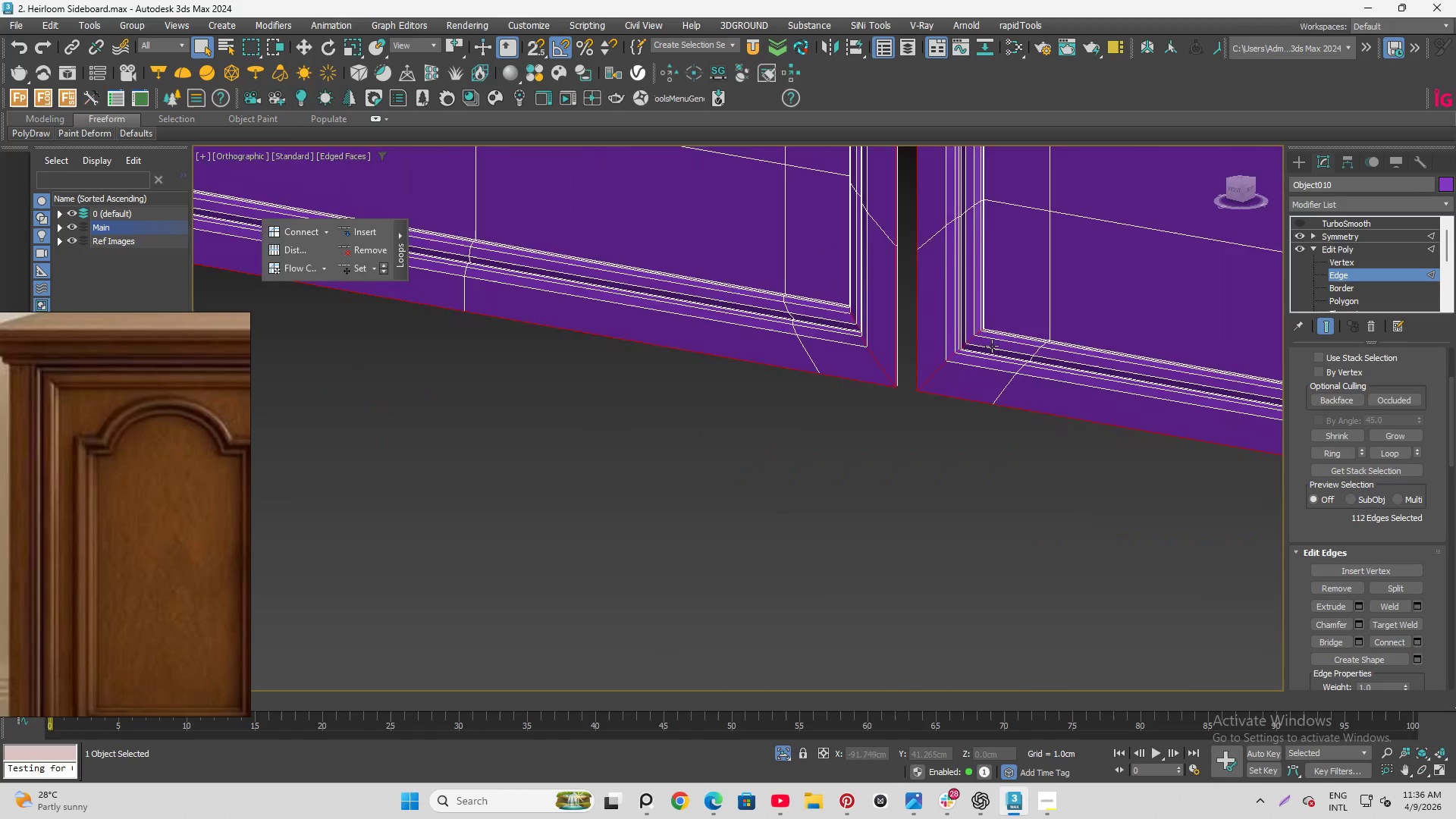 
scroll: coordinate [930, 254], scroll_direction: down, amount: 10.0
 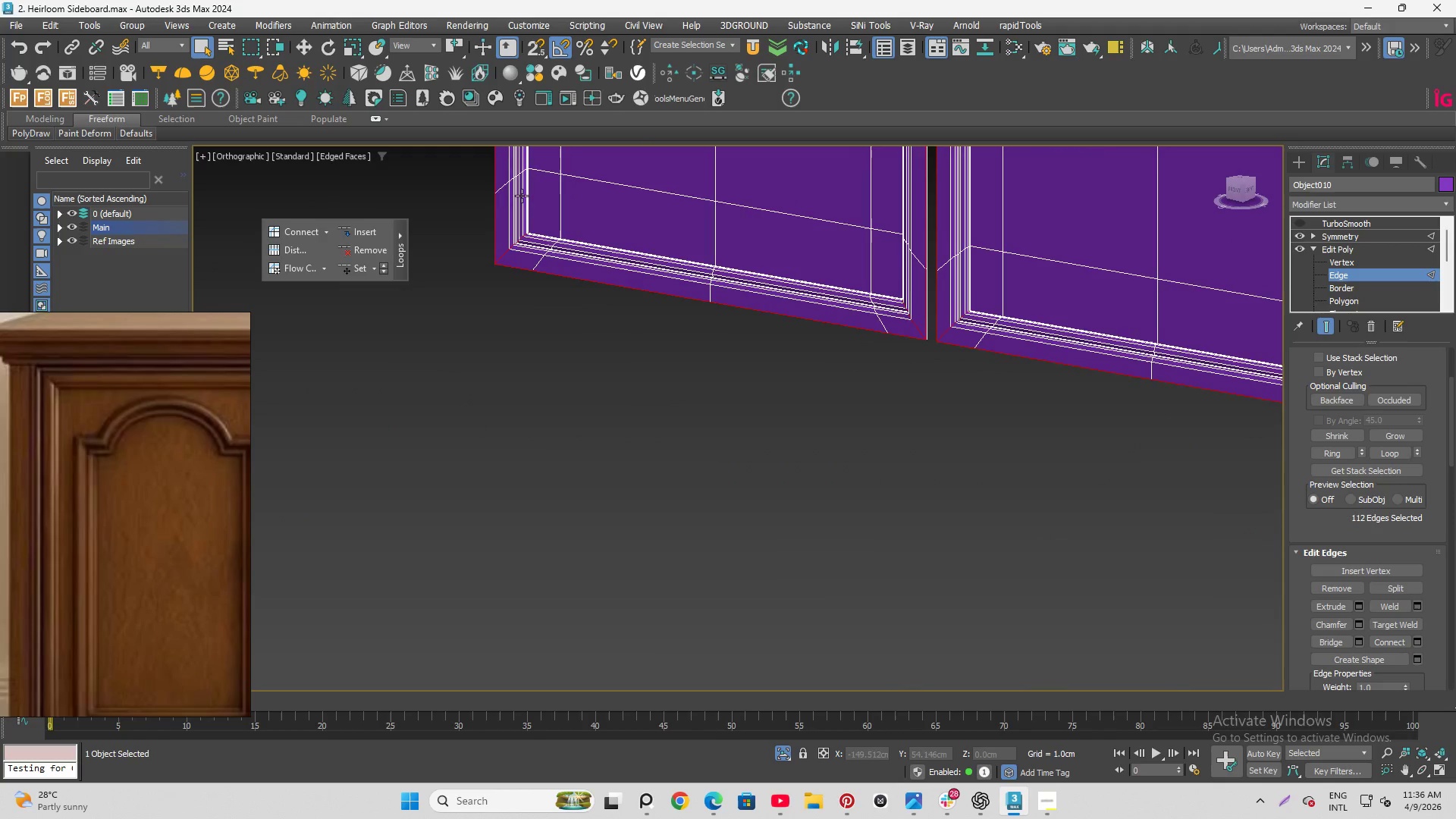 
scroll: coordinate [739, 201], scroll_direction: up, amount: 11.0
 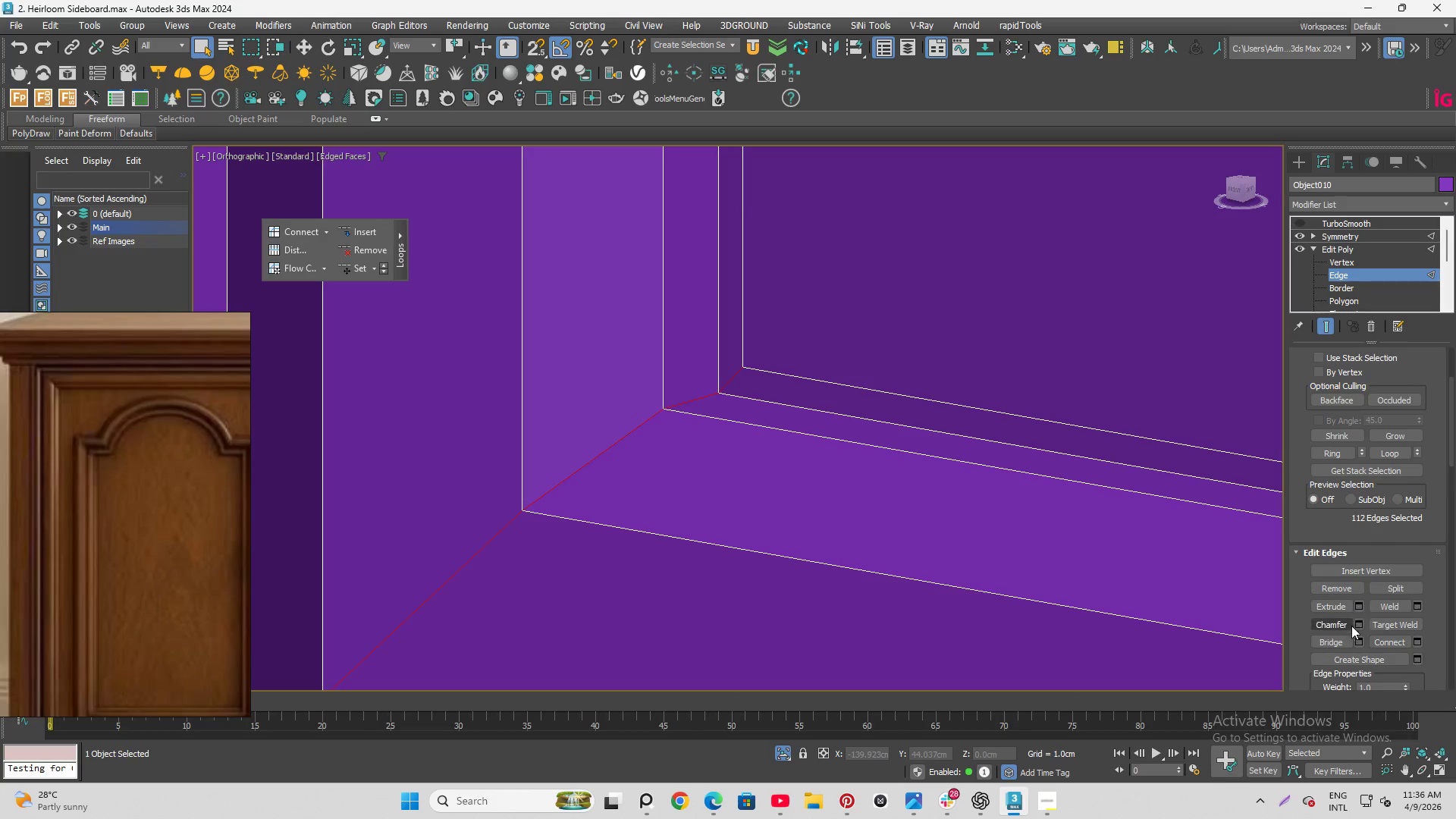 
left_click([1357, 623])
 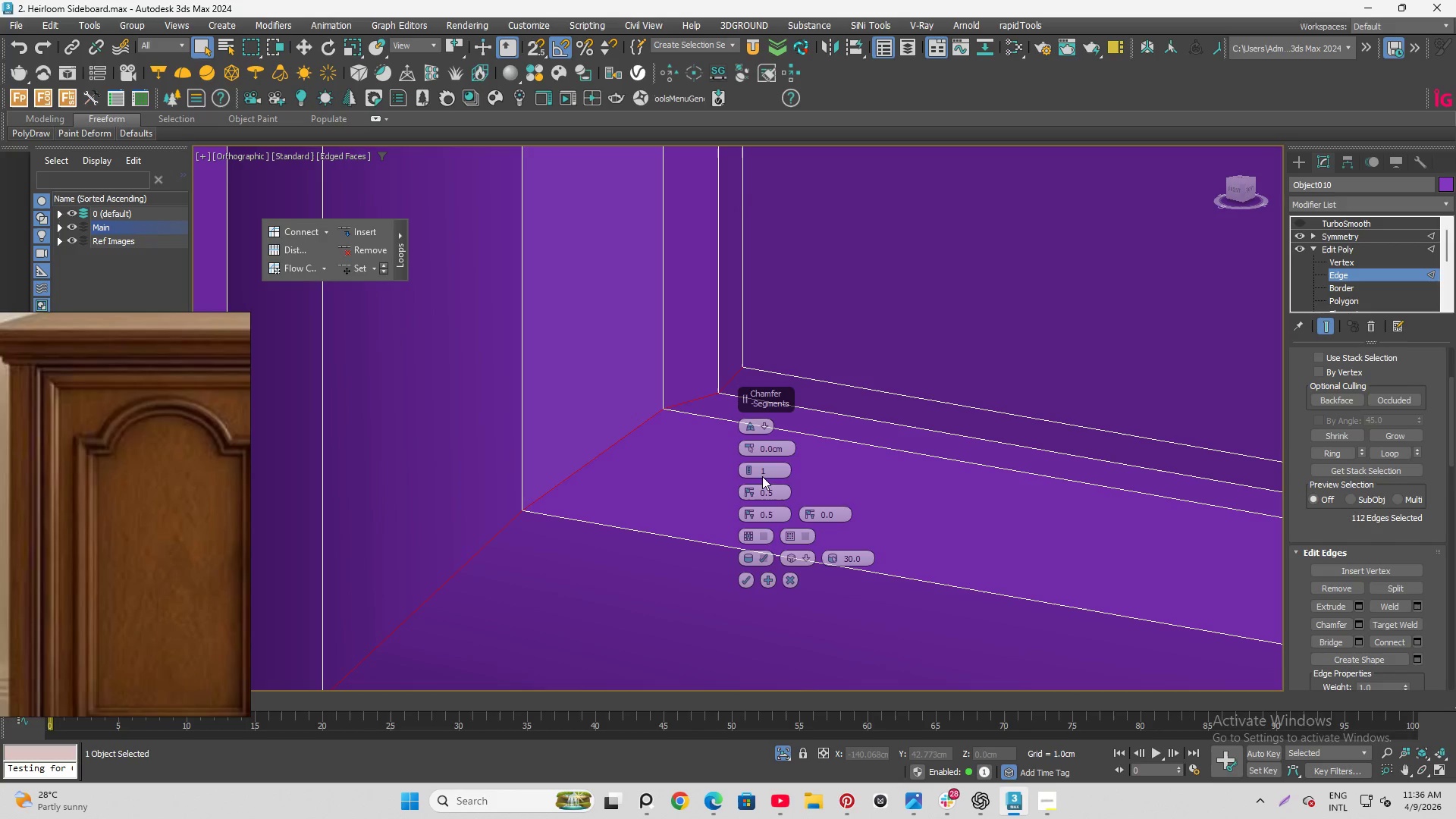 
left_click([745, 466])
 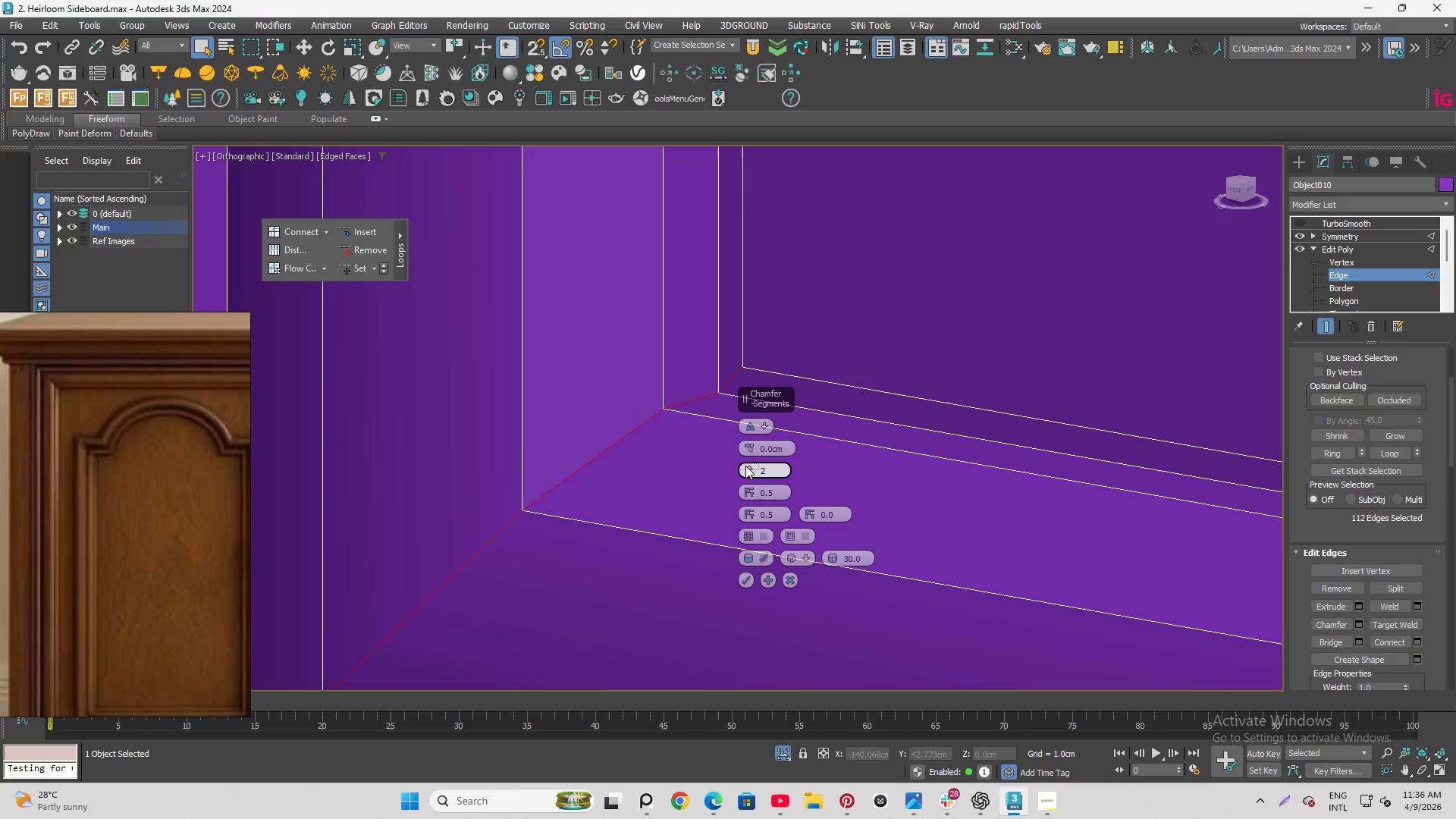 
left_click([745, 466])
 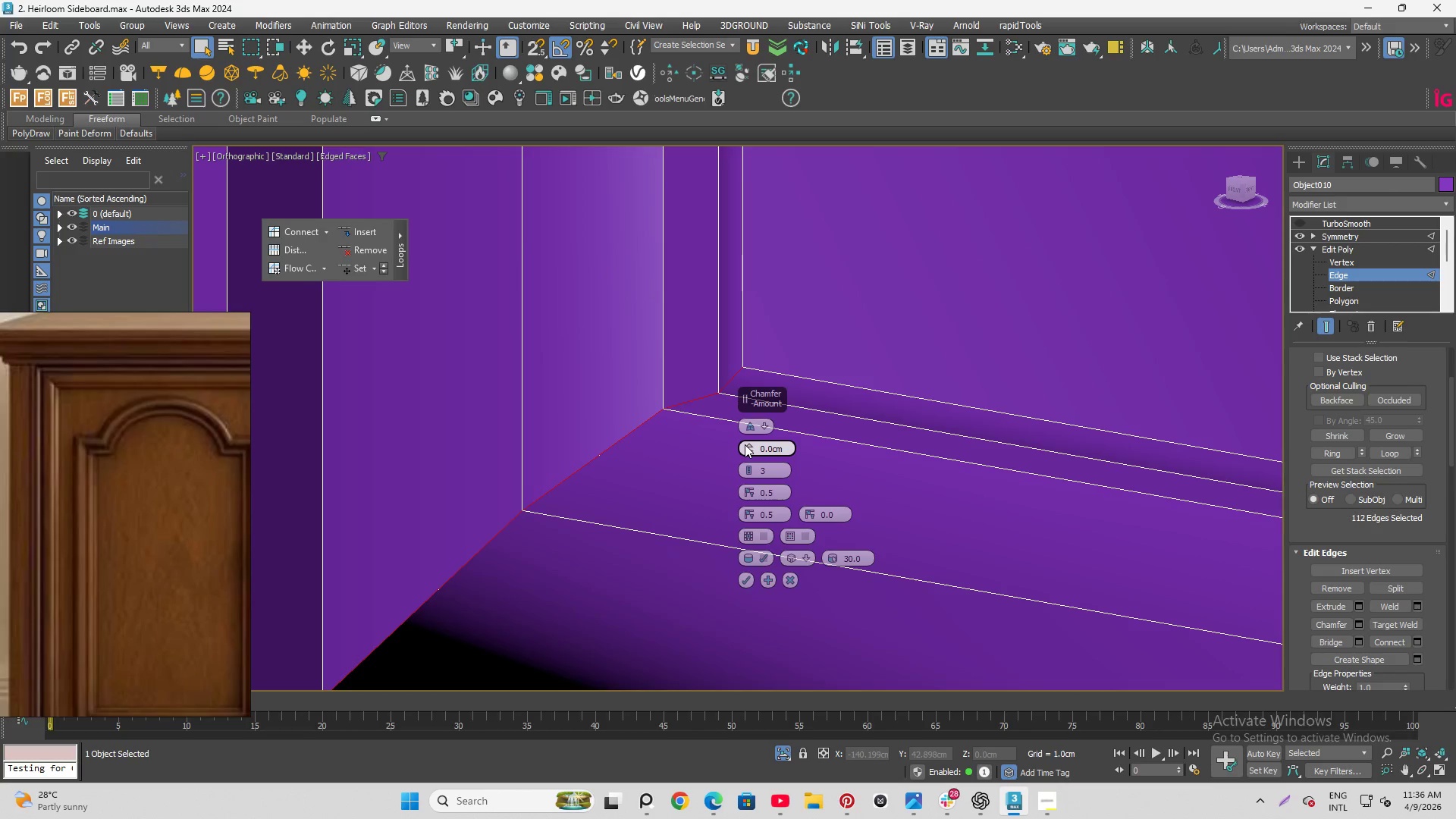 
left_click_drag(start_coordinate=[746, 441], to_coordinate=[733, 388])
 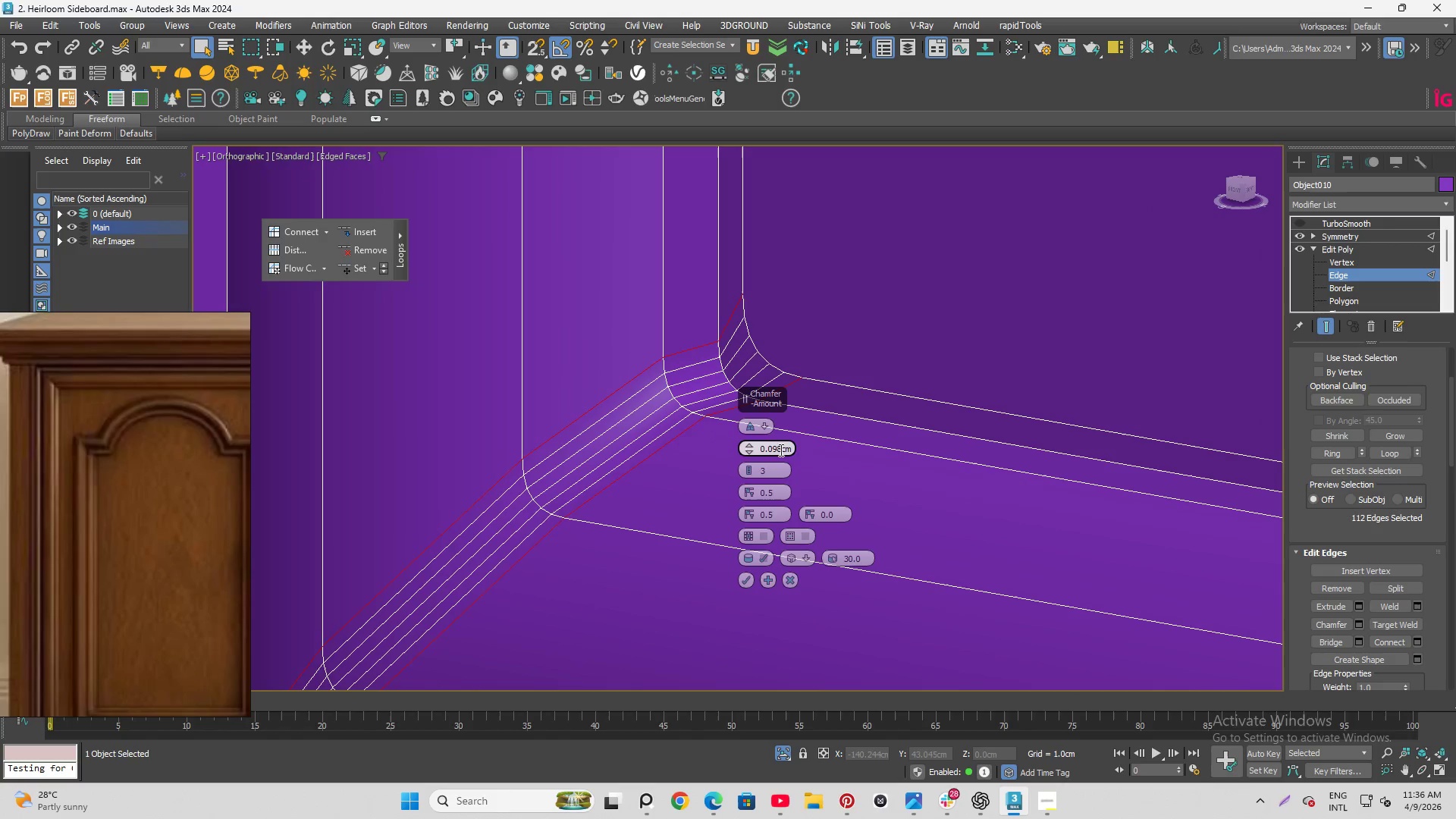 
left_click_drag(start_coordinate=[781, 447], to_coordinate=[770, 448])
 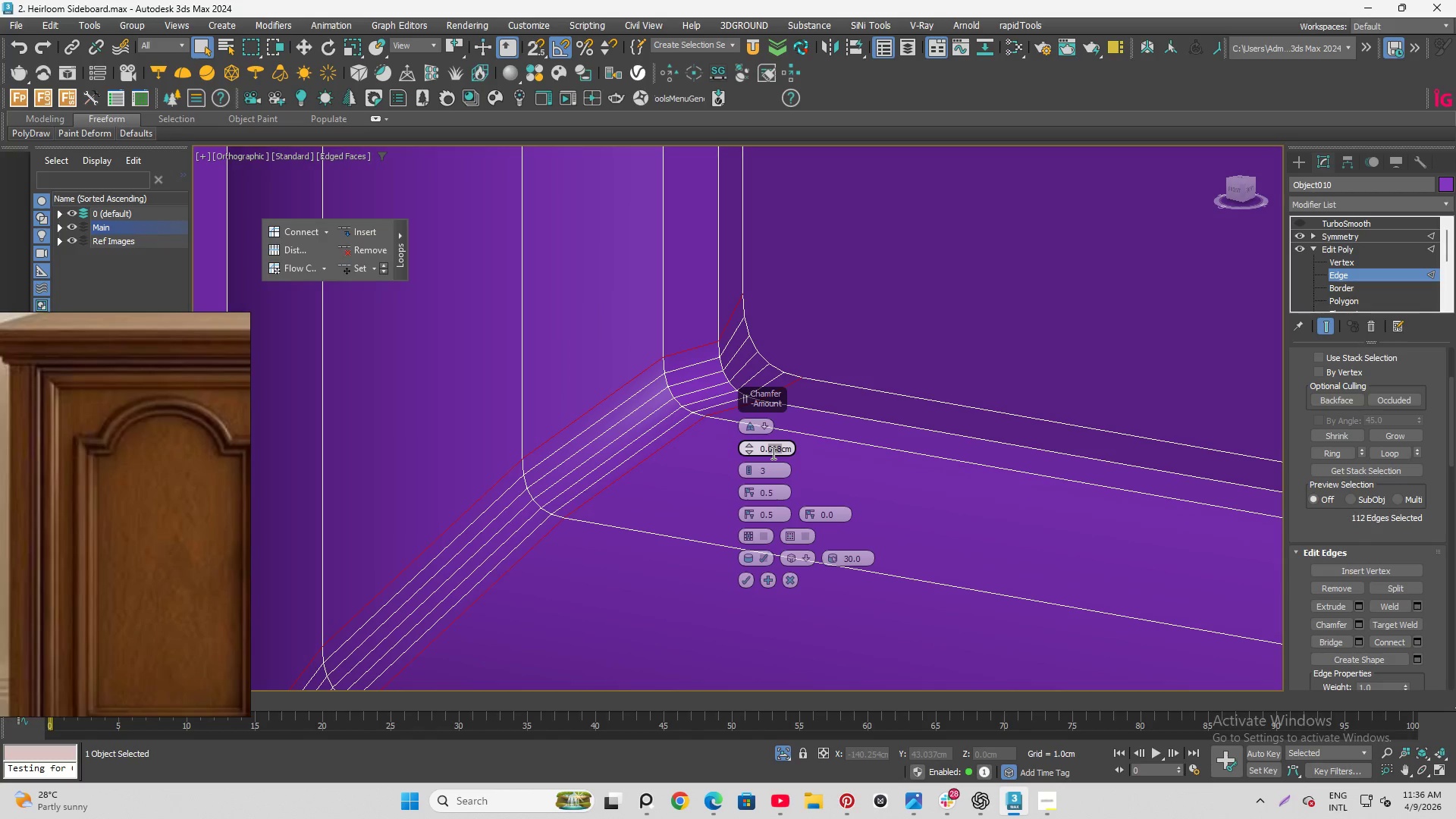 
key(2)
 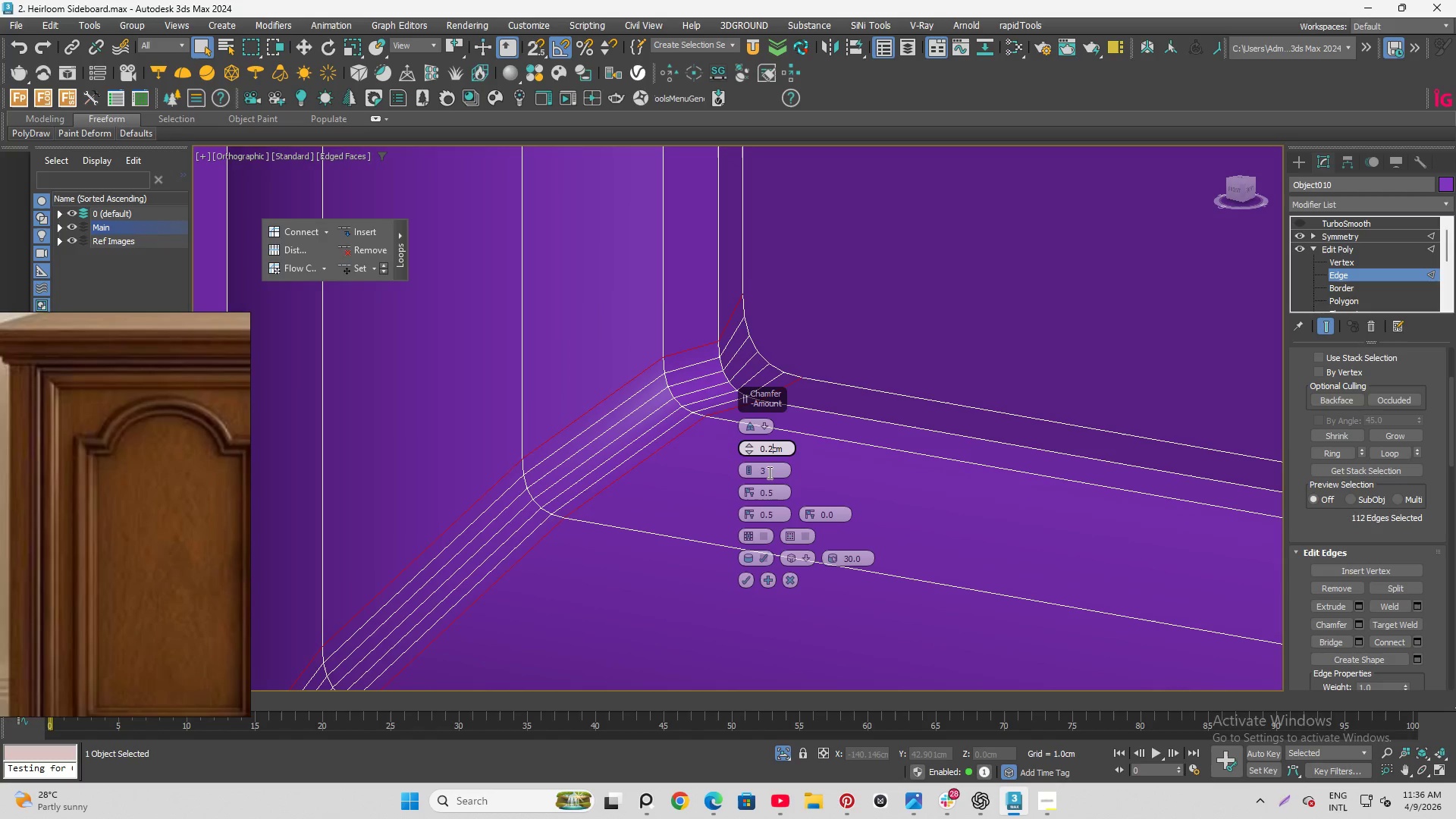 
left_click([768, 472])
 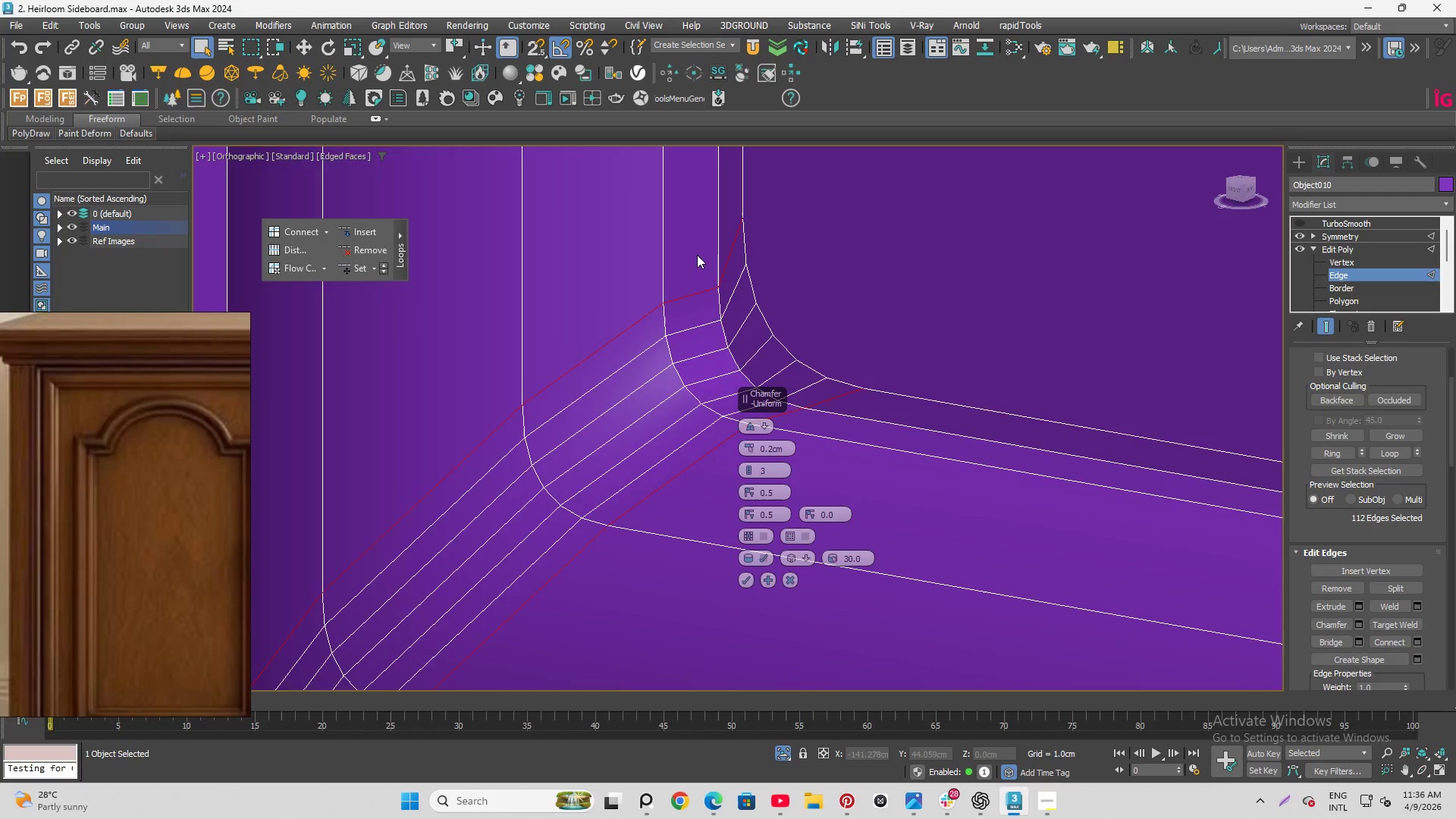 
scroll: coordinate [781, 258], scroll_direction: down, amount: 7.0
 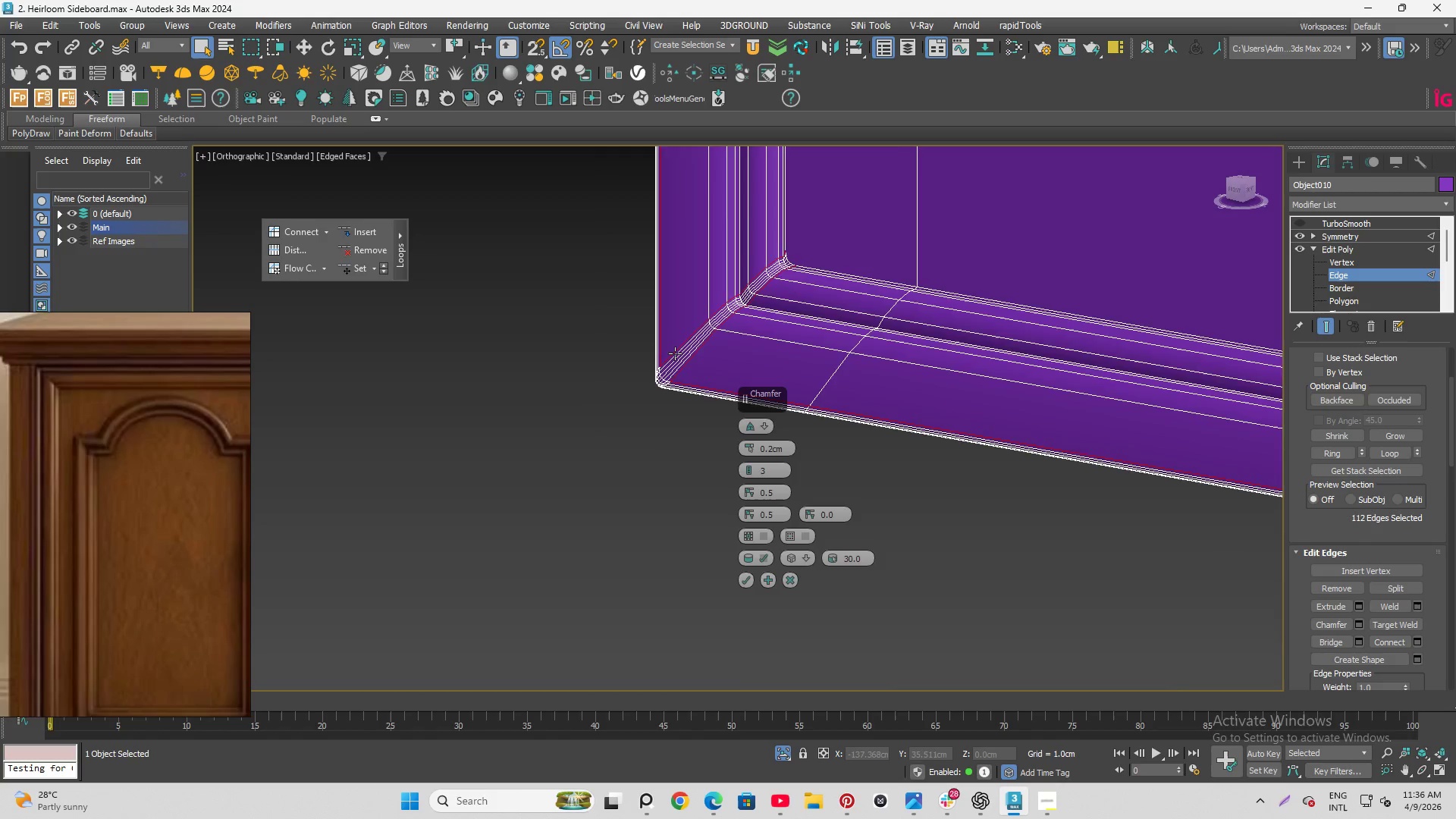 
hold_key(key=AltLeft, duration=1.5)
 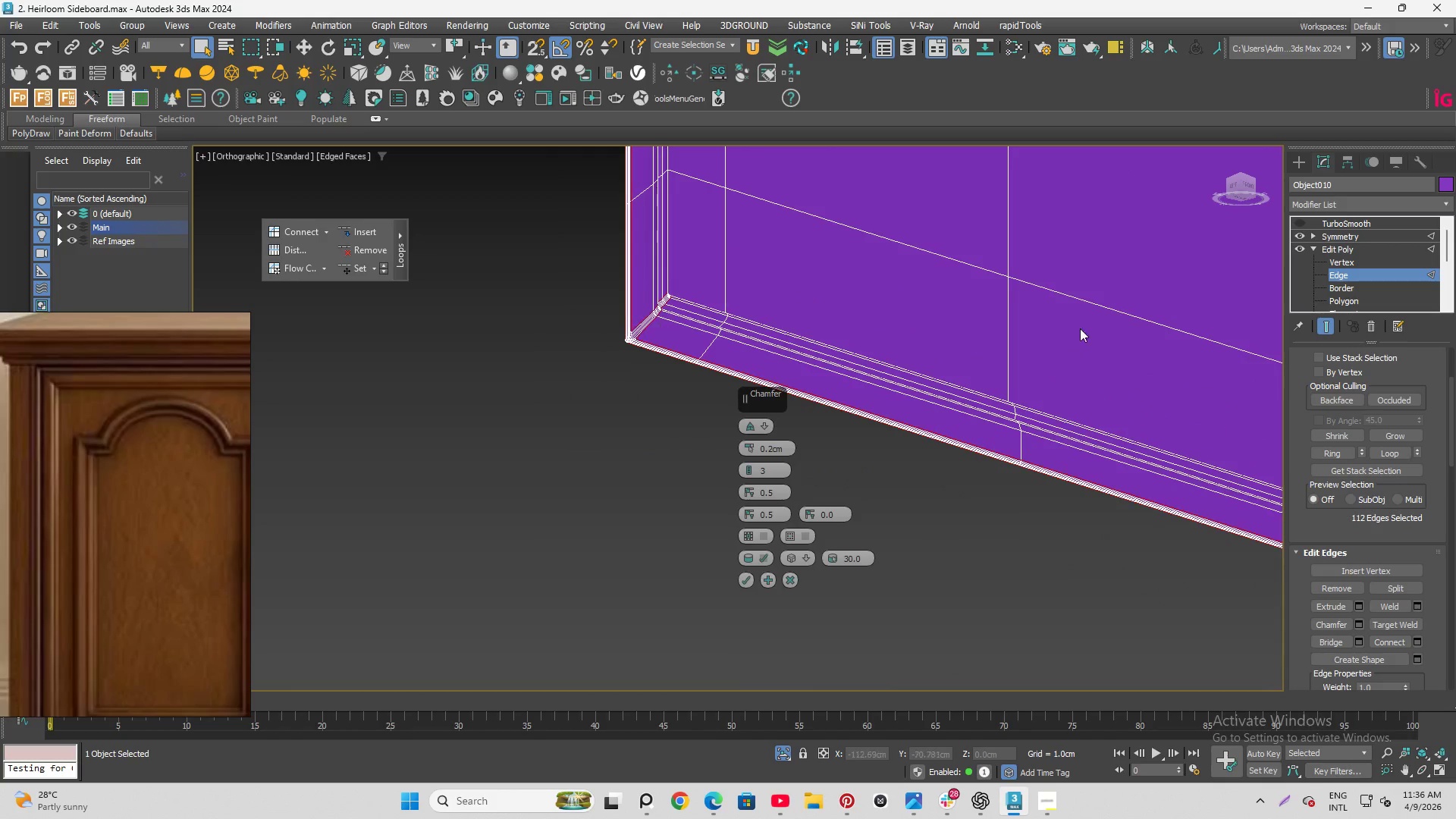 
scroll: coordinate [610, 331], scroll_direction: up, amount: 3.0
 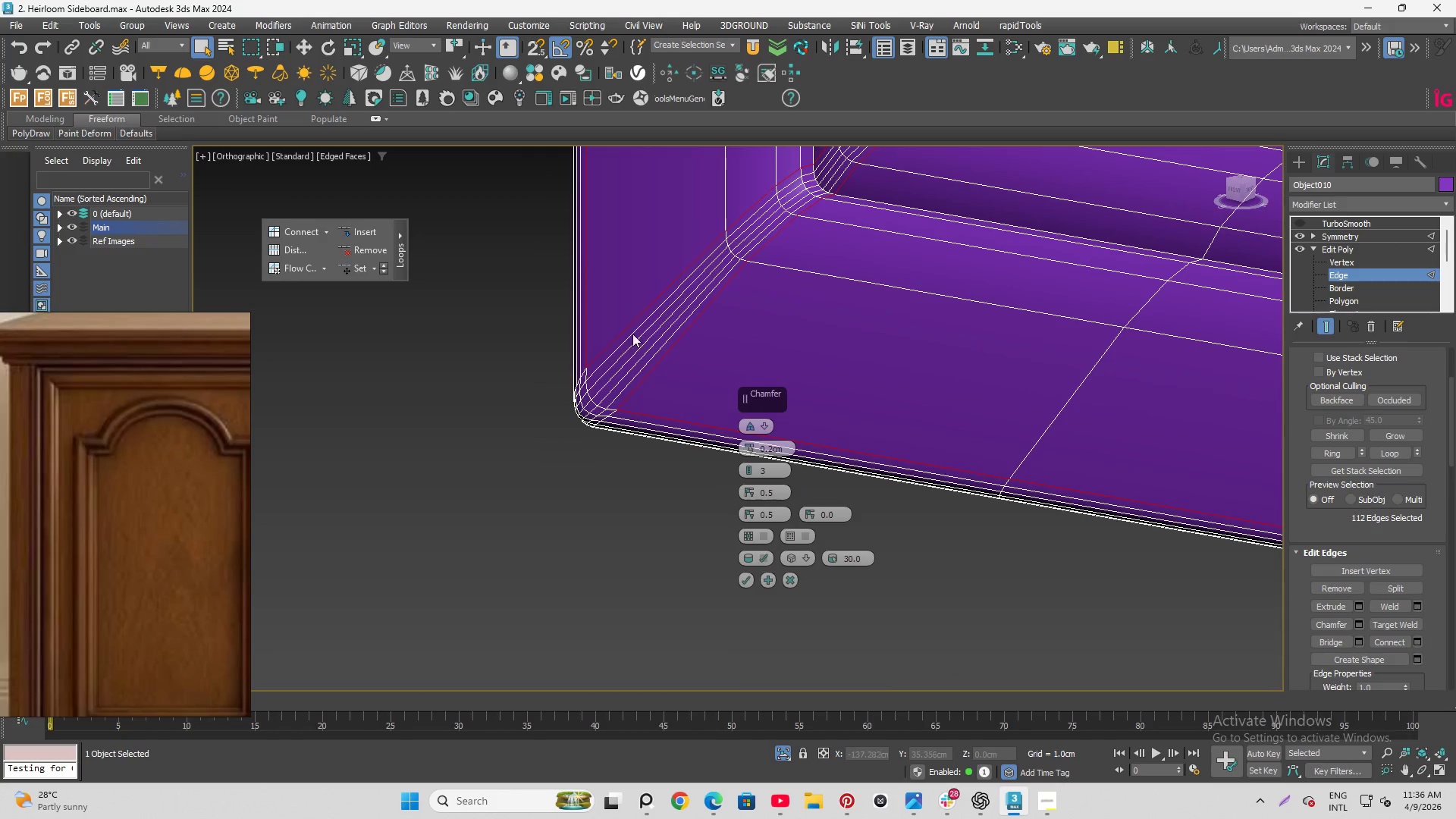 
key(Alt+AltLeft)
 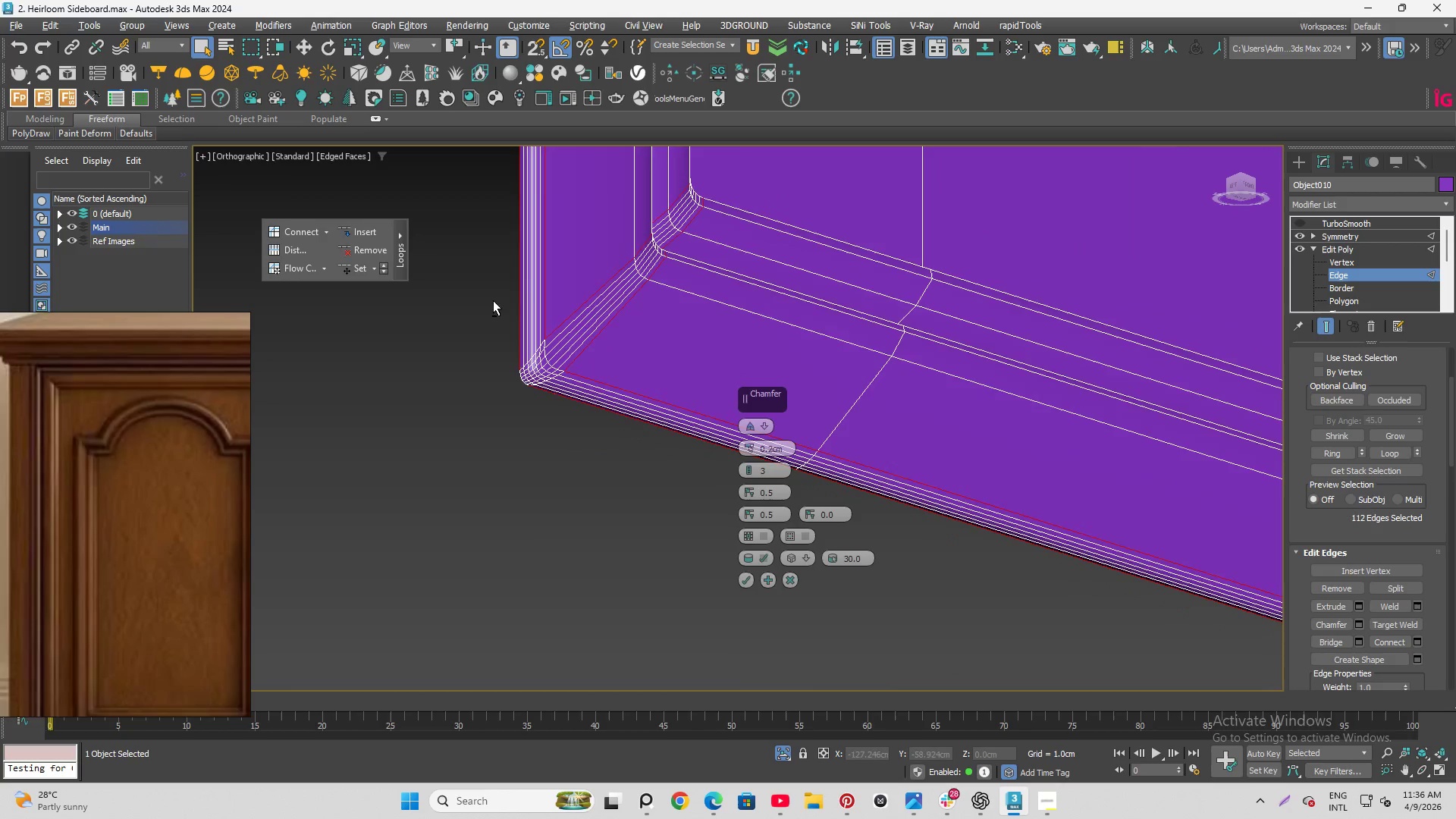 
key(Alt+AltLeft)
 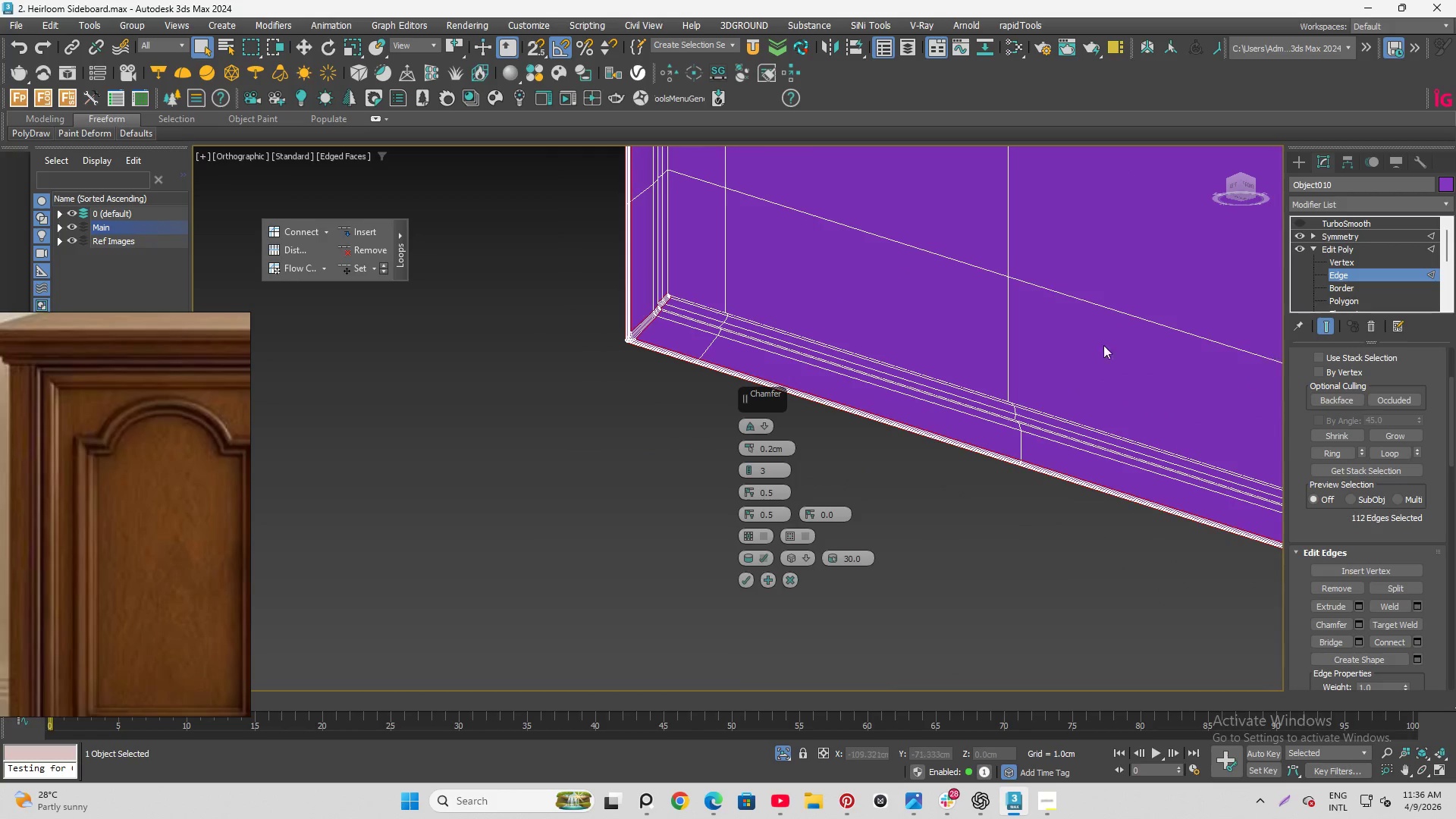 
scroll: coordinate [657, 328], scroll_direction: down, amount: 7.0
 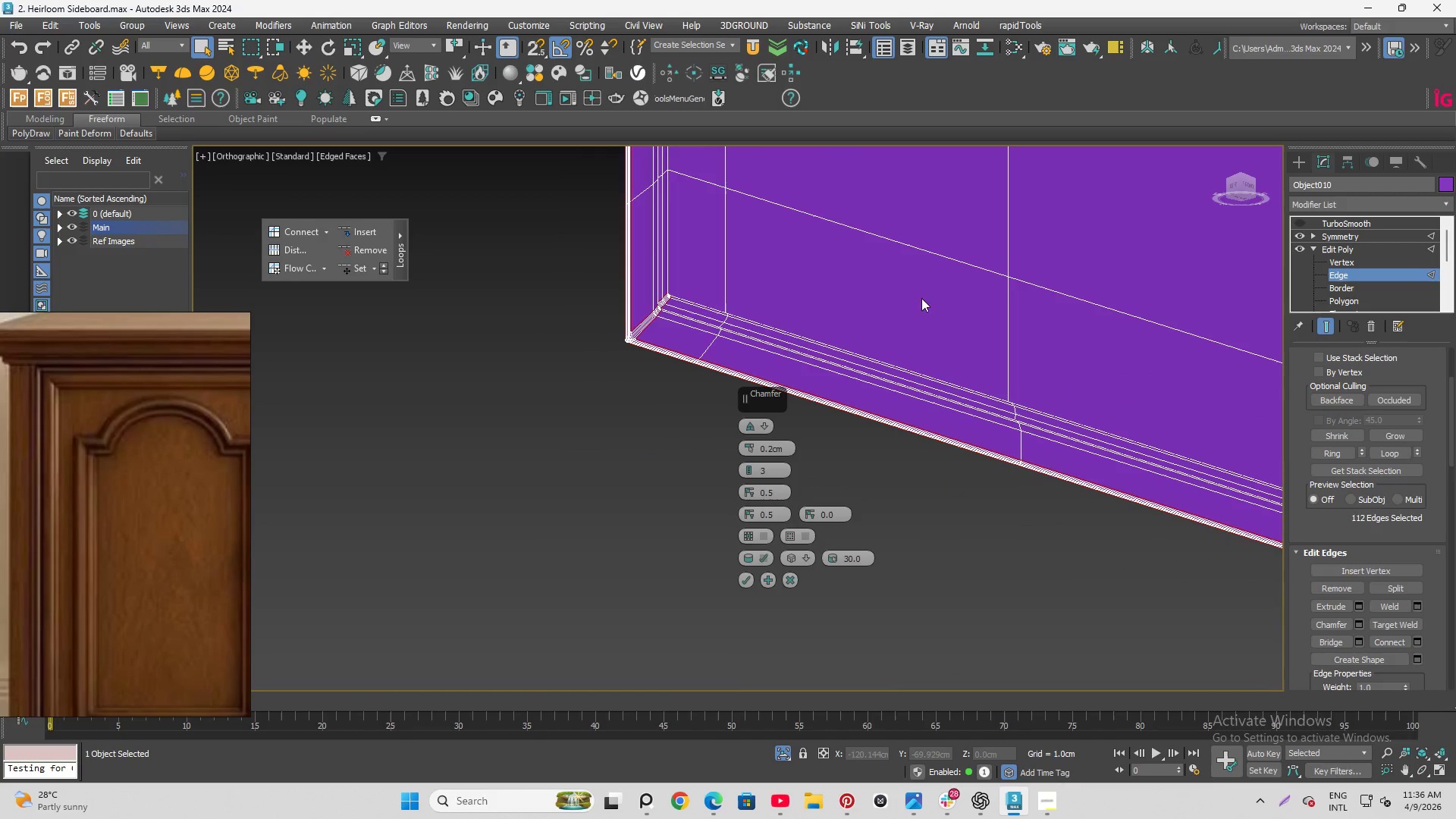 
hold_key(key=AltLeft, duration=0.69)
scroll: coordinate [650, 284], scroll_direction: down, amount: 3.0
 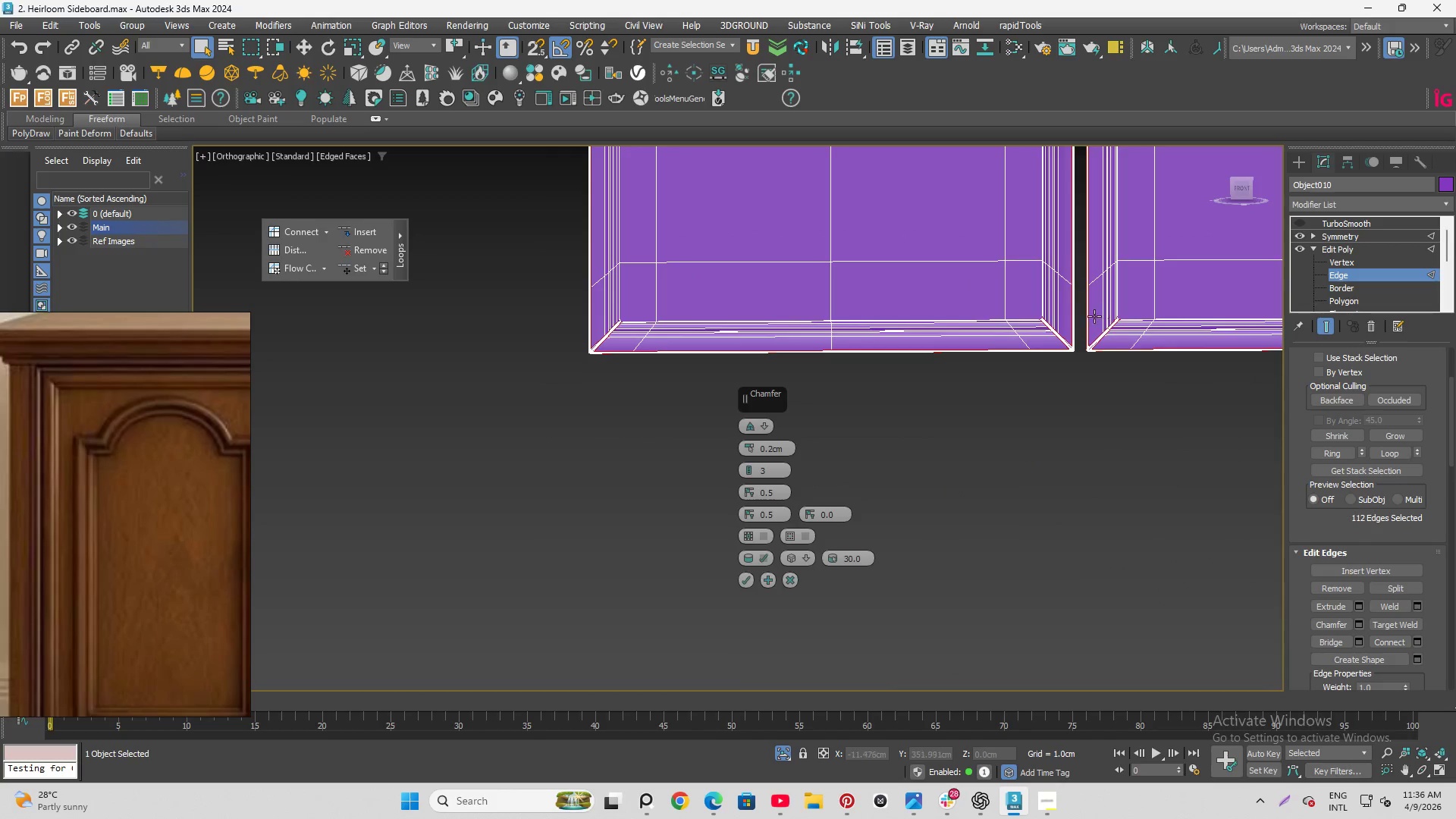 
scroll: coordinate [1078, 334], scroll_direction: up, amount: 5.0
 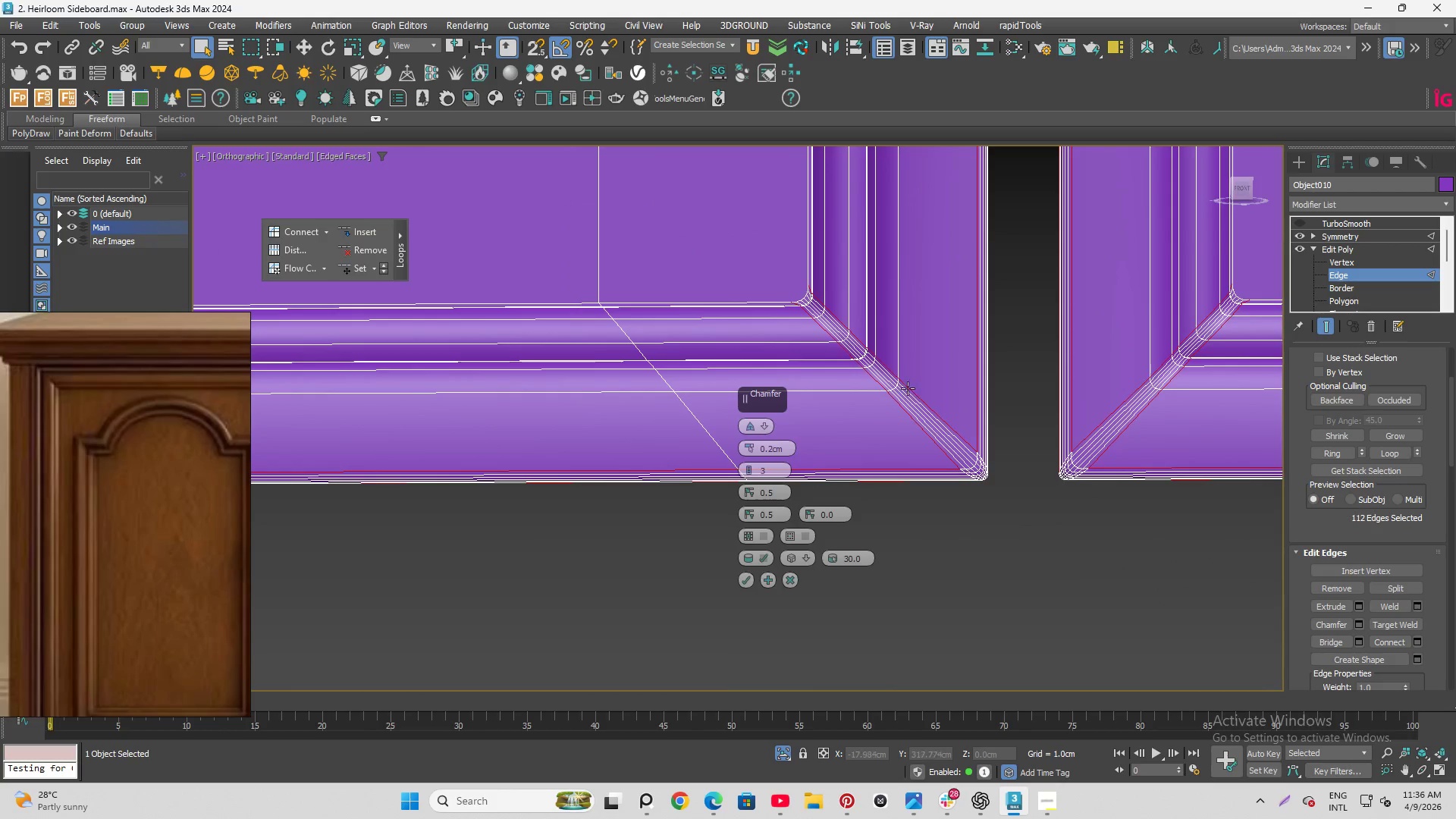 
scroll: coordinate [1164, 322], scroll_direction: down, amount: 4.0
 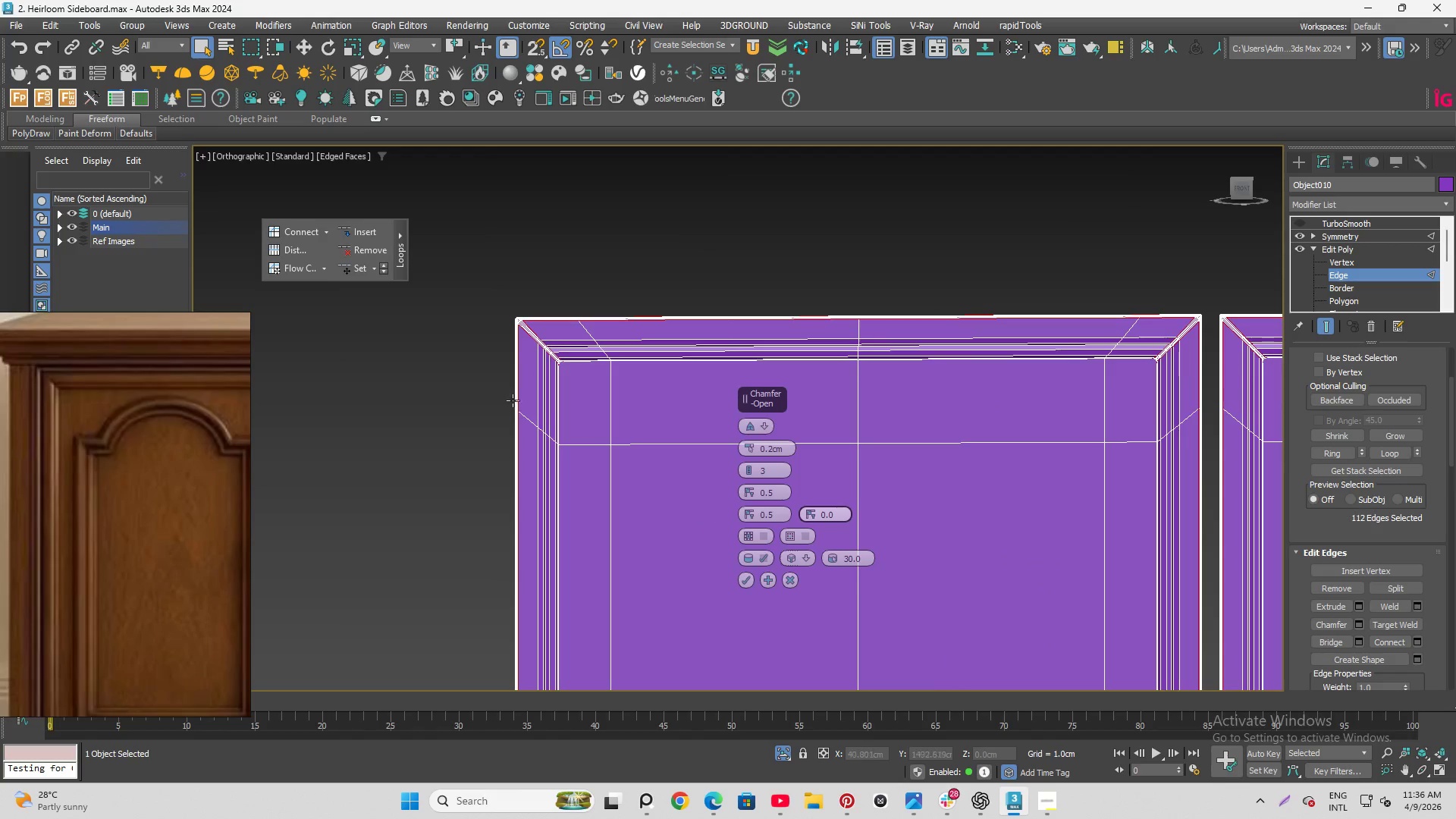 
hold_key(key=AltLeft, duration=0.77)
 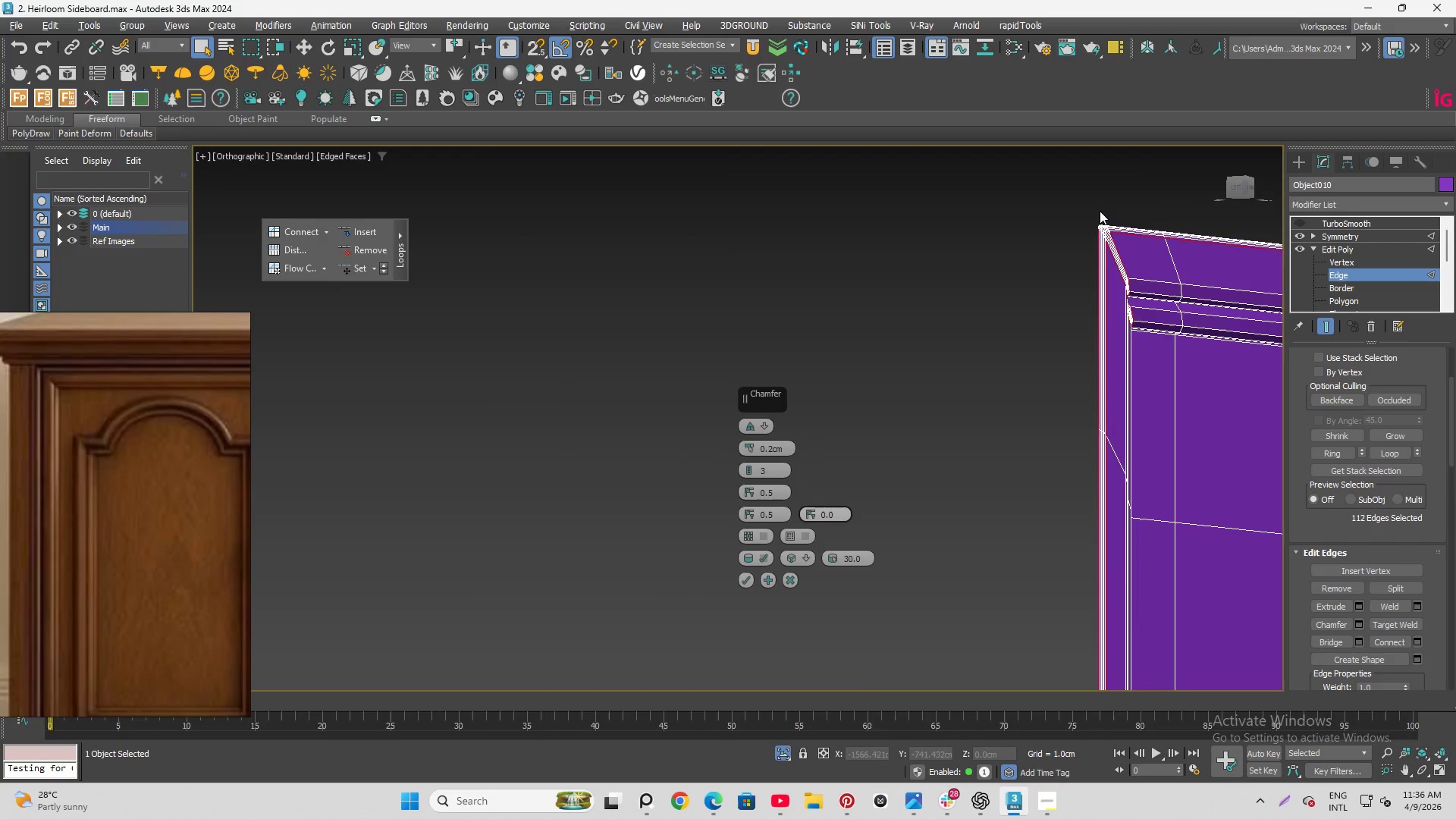 
scroll: coordinate [529, 238], scroll_direction: up, amount: 7.0
 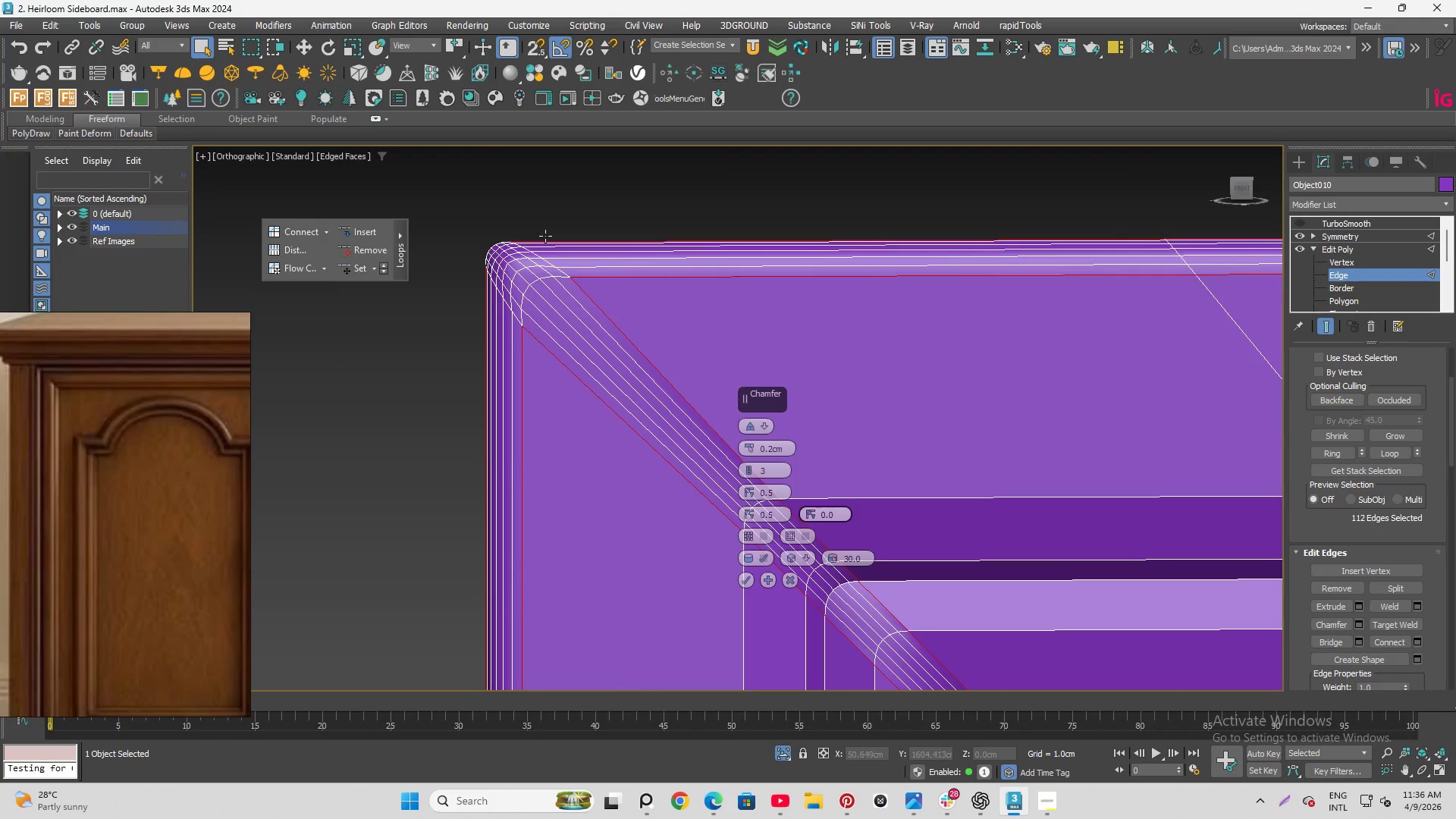 
scroll: coordinate [507, 289], scroll_direction: down, amount: 5.0
 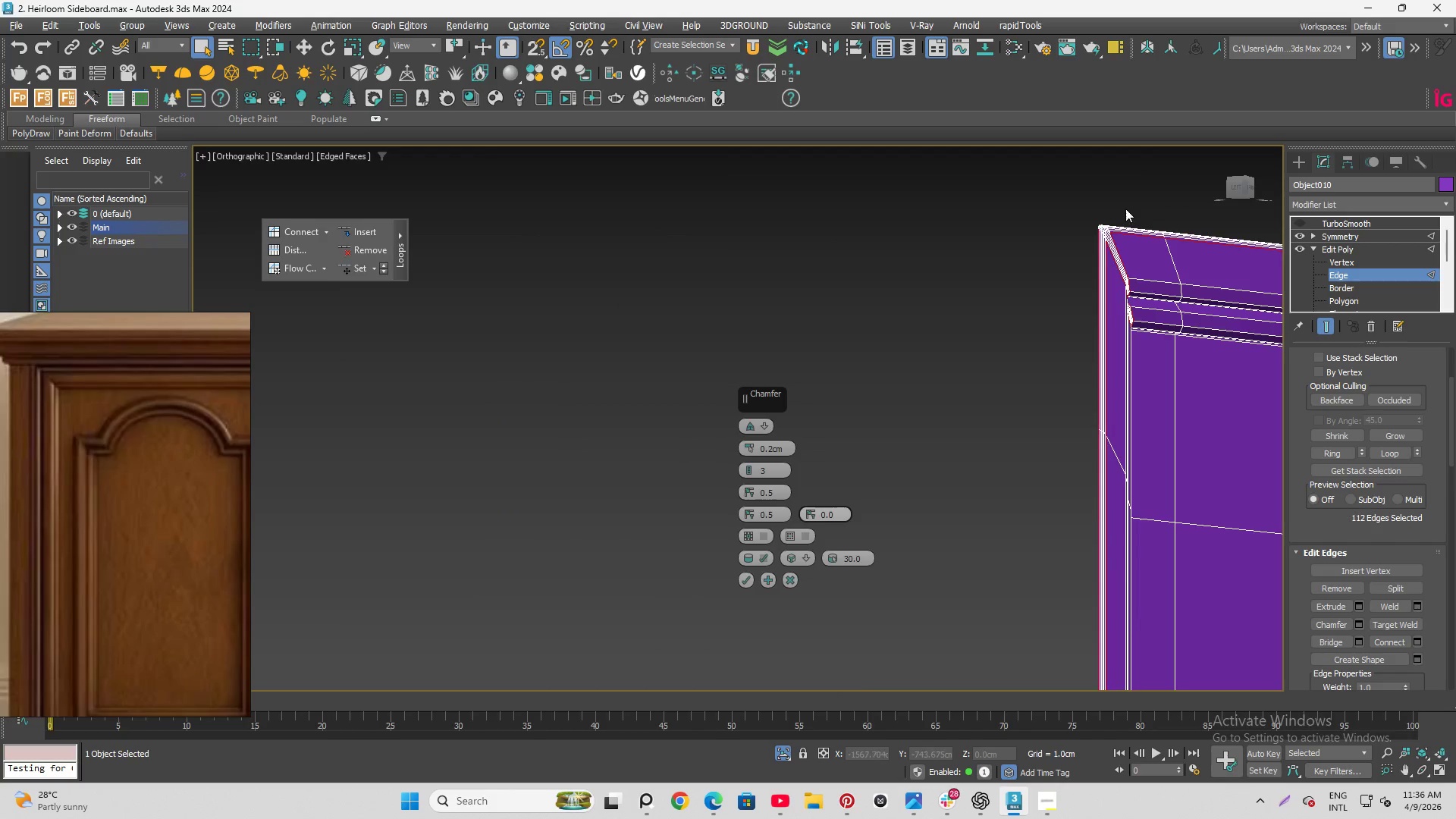 
hold_key(key=AltLeft, duration=0.7)
 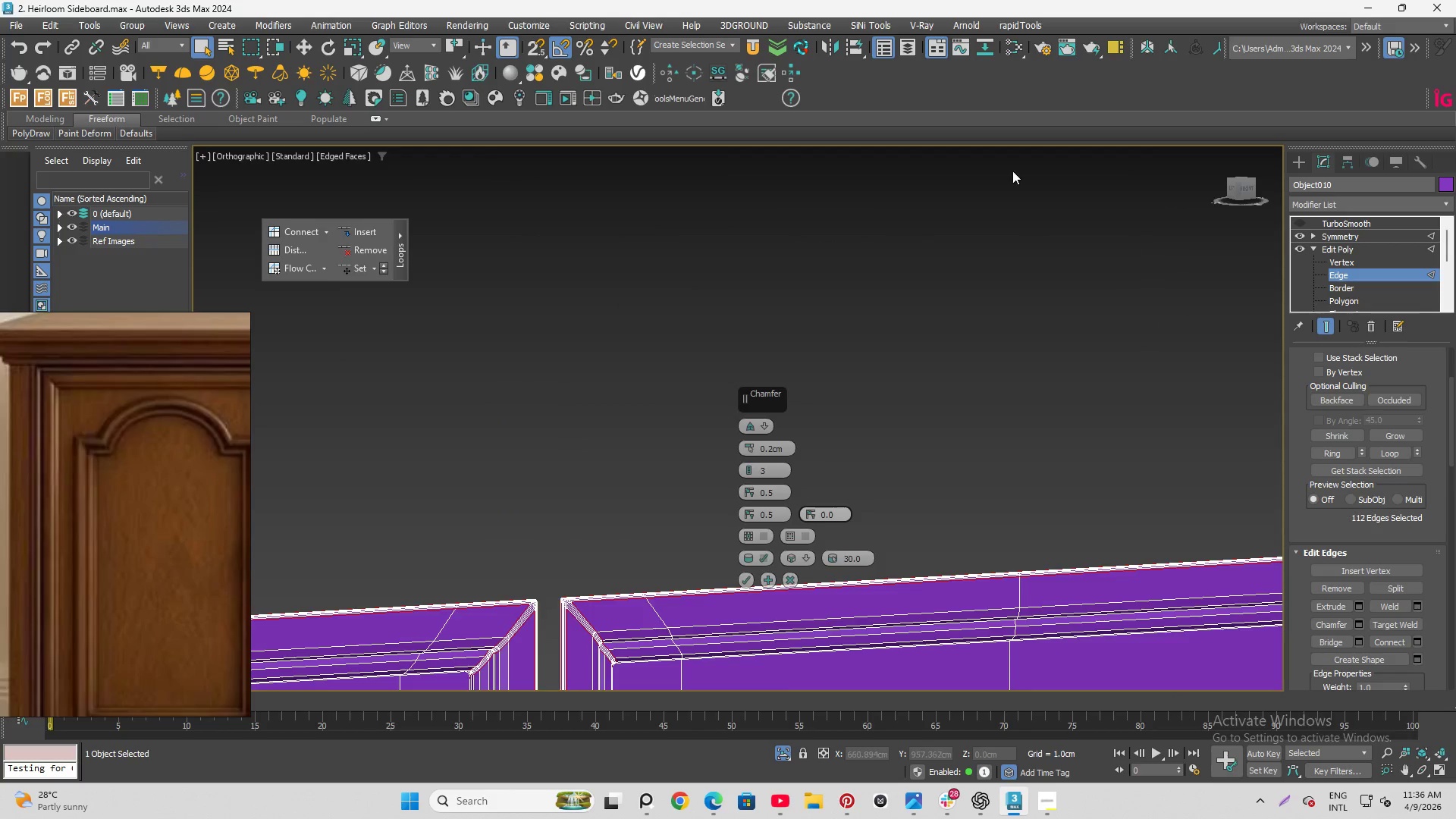 
scroll: coordinate [1011, 170], scroll_direction: down, amount: 7.0
 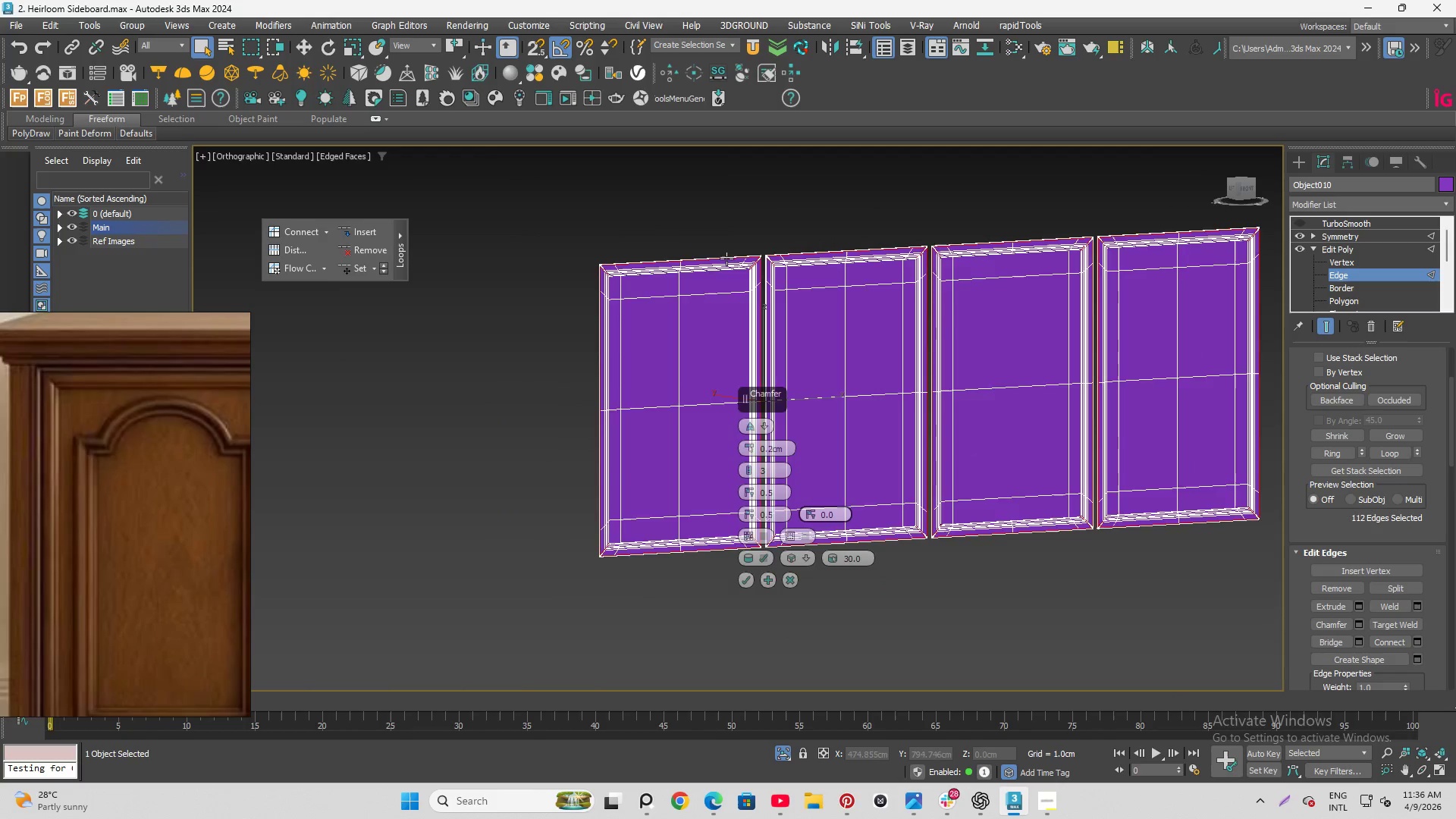 
scroll: coordinate [922, 317], scroll_direction: up, amount: 9.0
 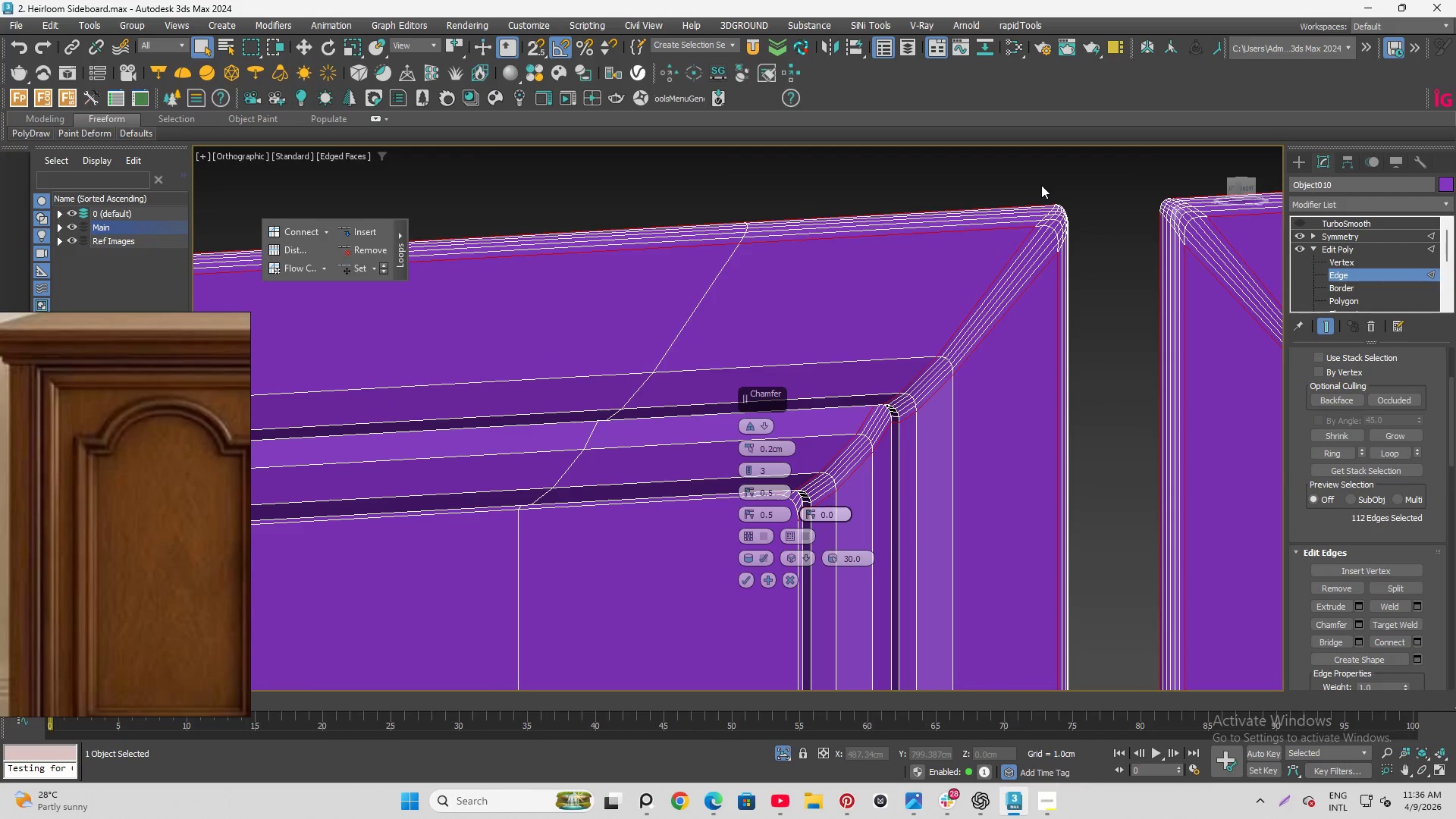 
scroll: coordinate [1034, 228], scroll_direction: down, amount: 3.0
 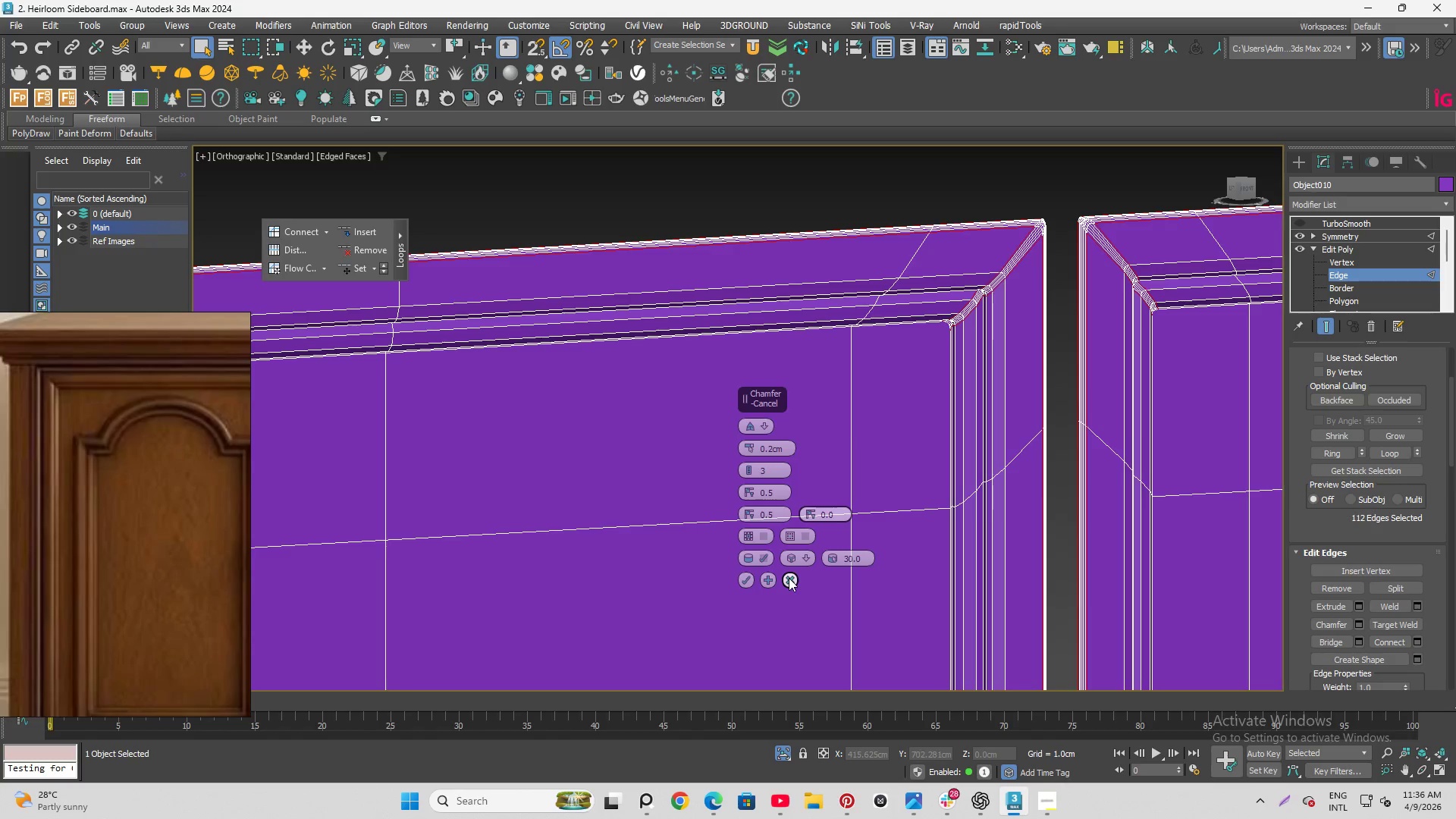 
left_click([790, 578])
 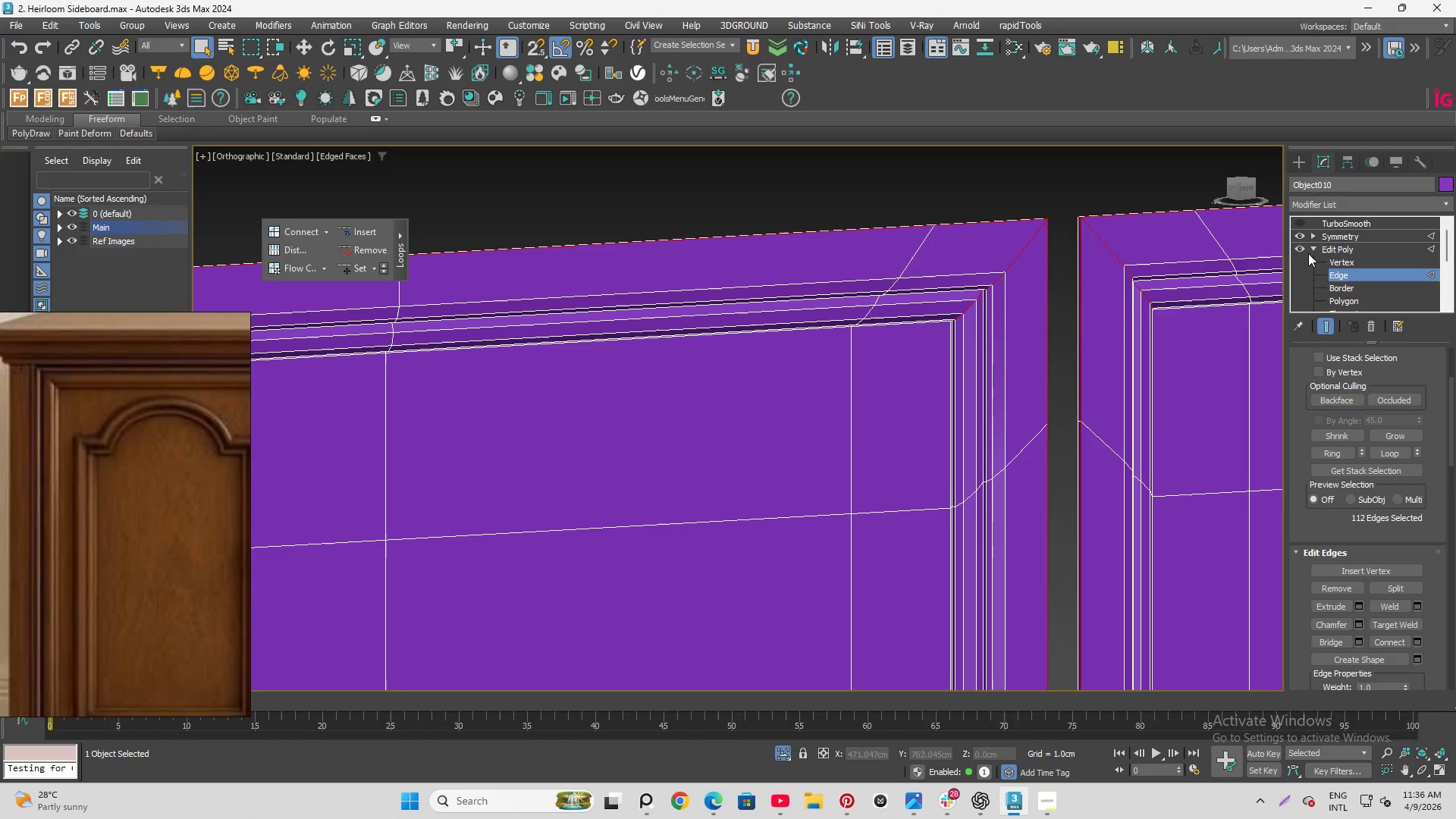 
left_click([1302, 248])
 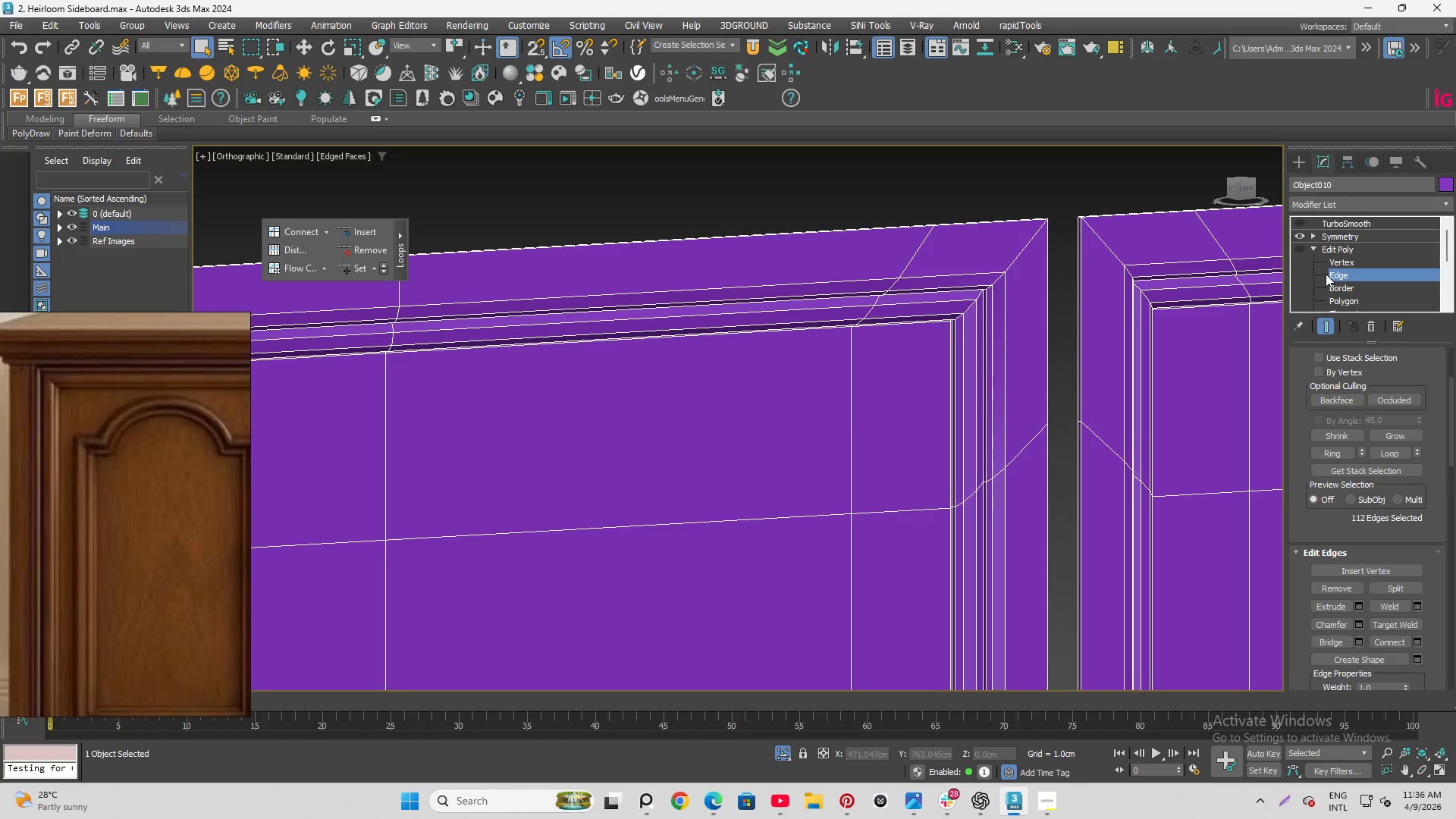 
left_click([1335, 278])
 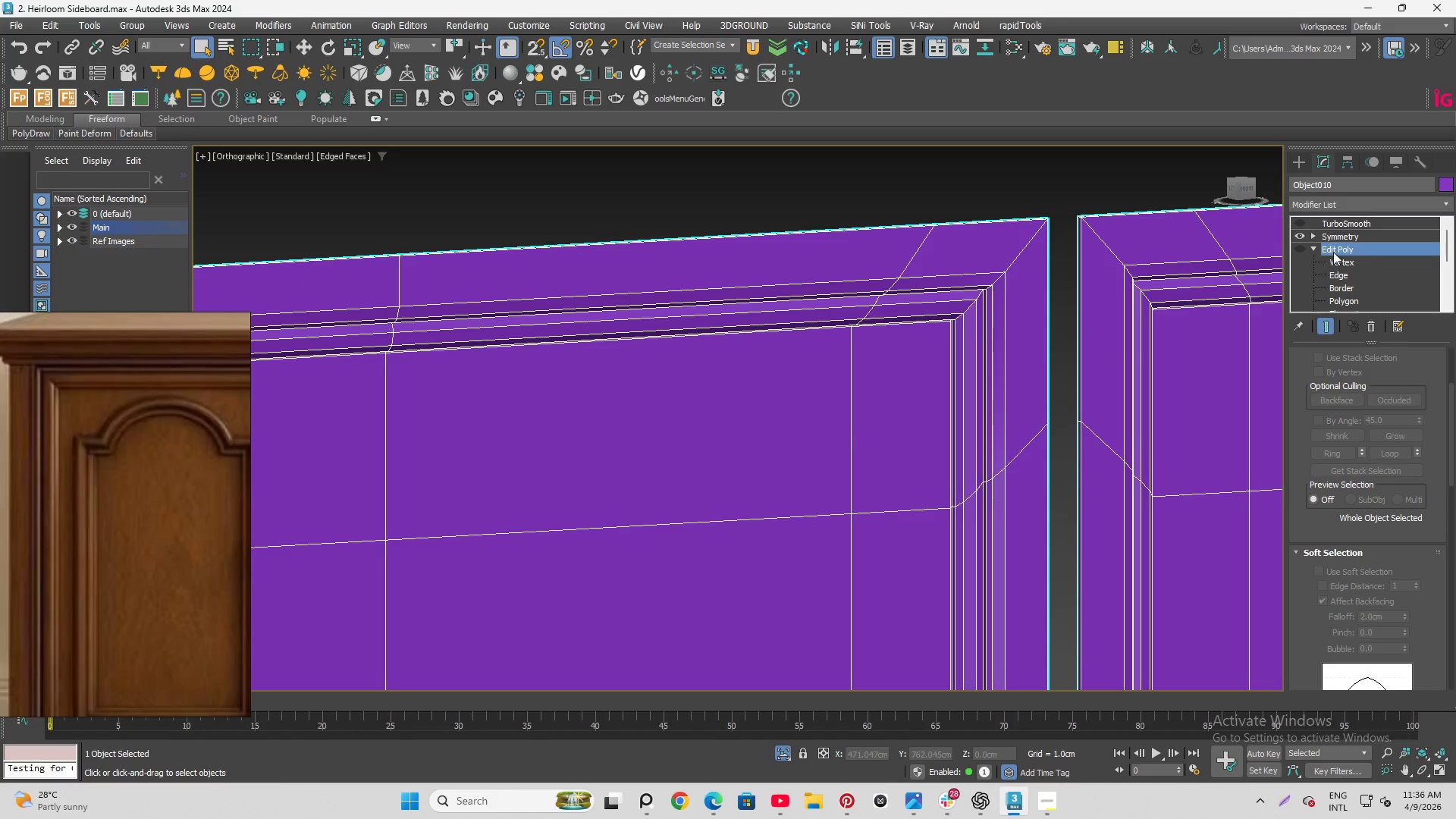 
scroll: coordinate [1333, 252], scroll_direction: down, amount: 3.0
 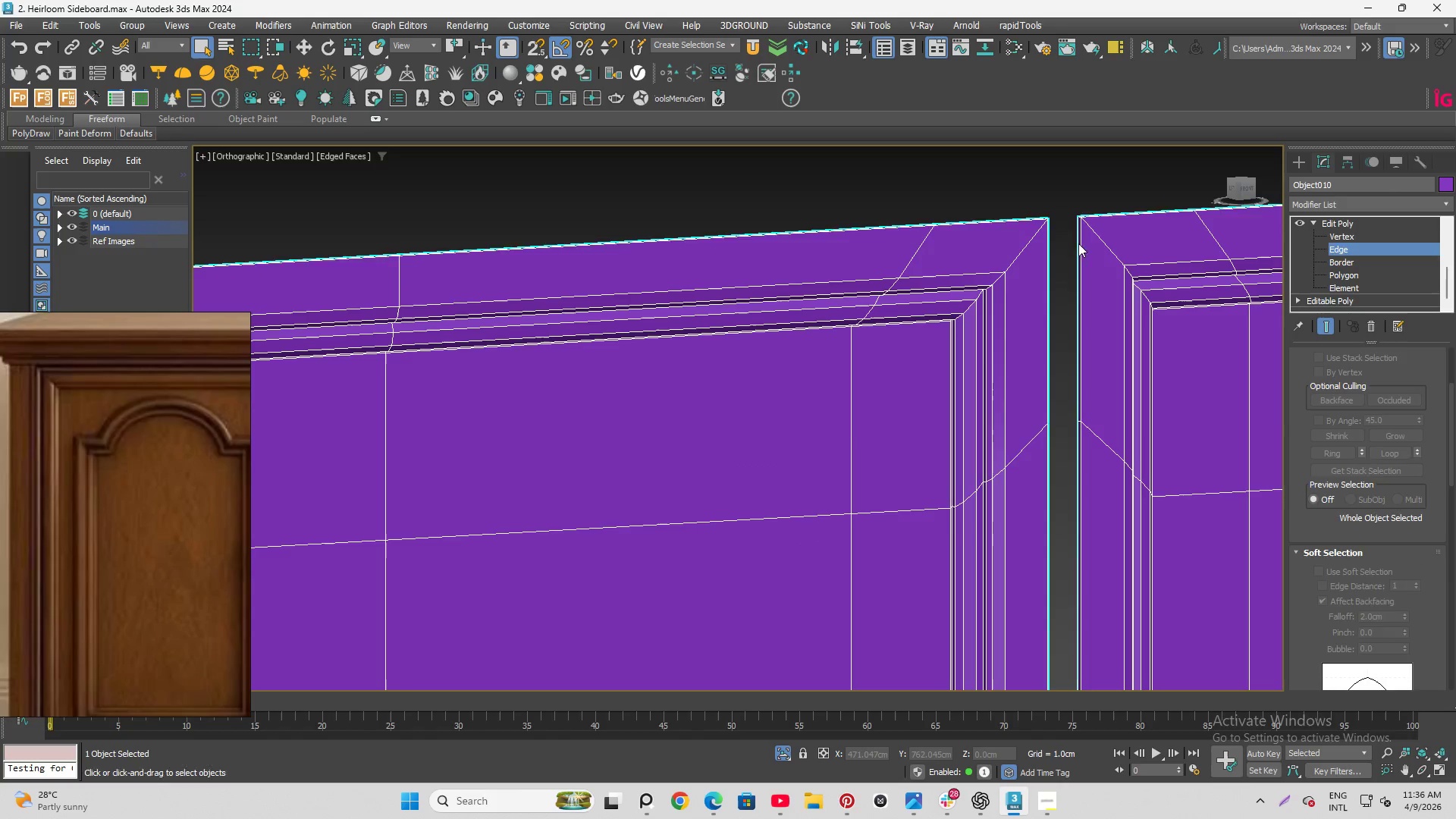 
left_click([1023, 251])
 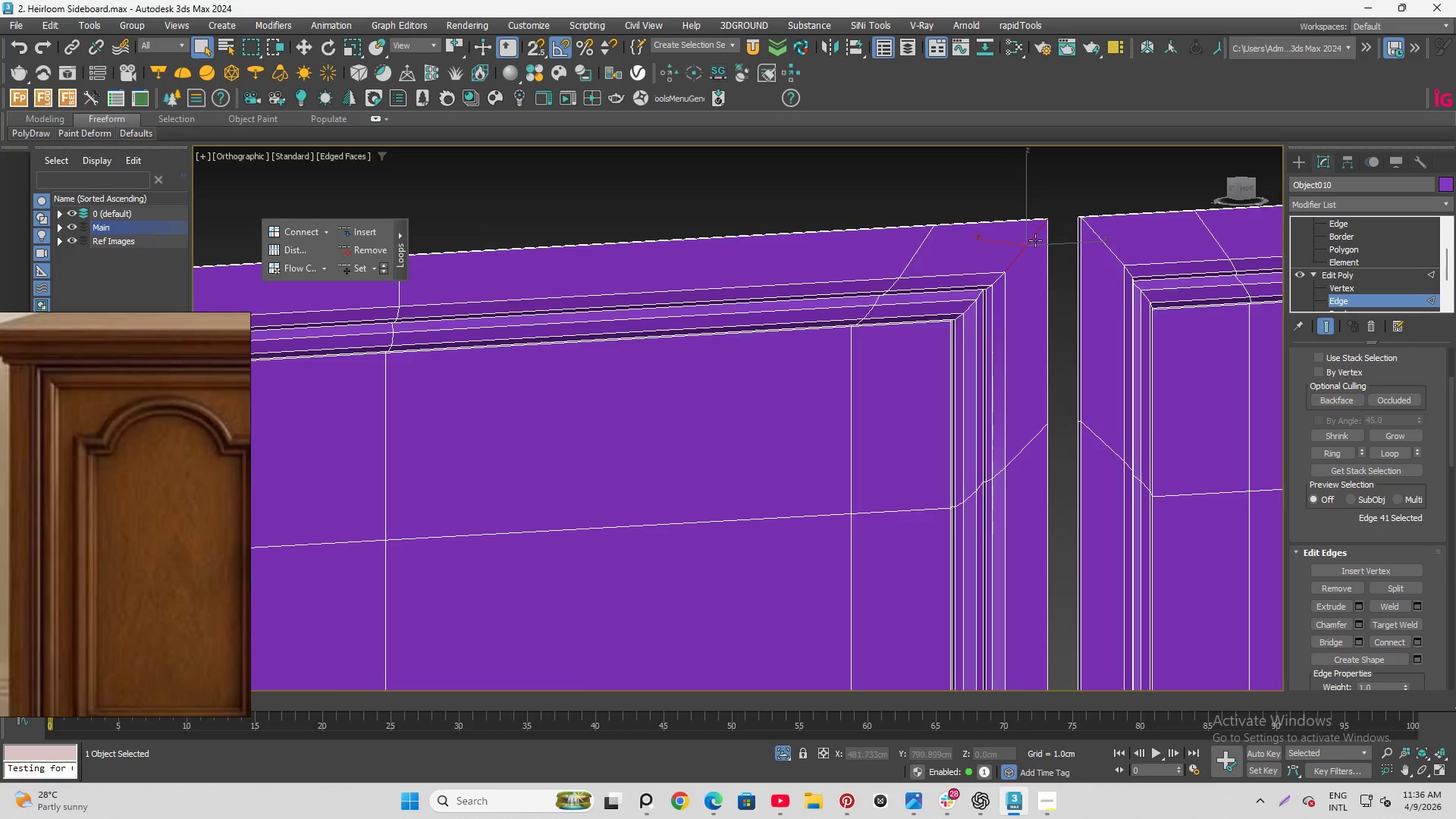 
hold_key(key=AltLeft, duration=0.59)
 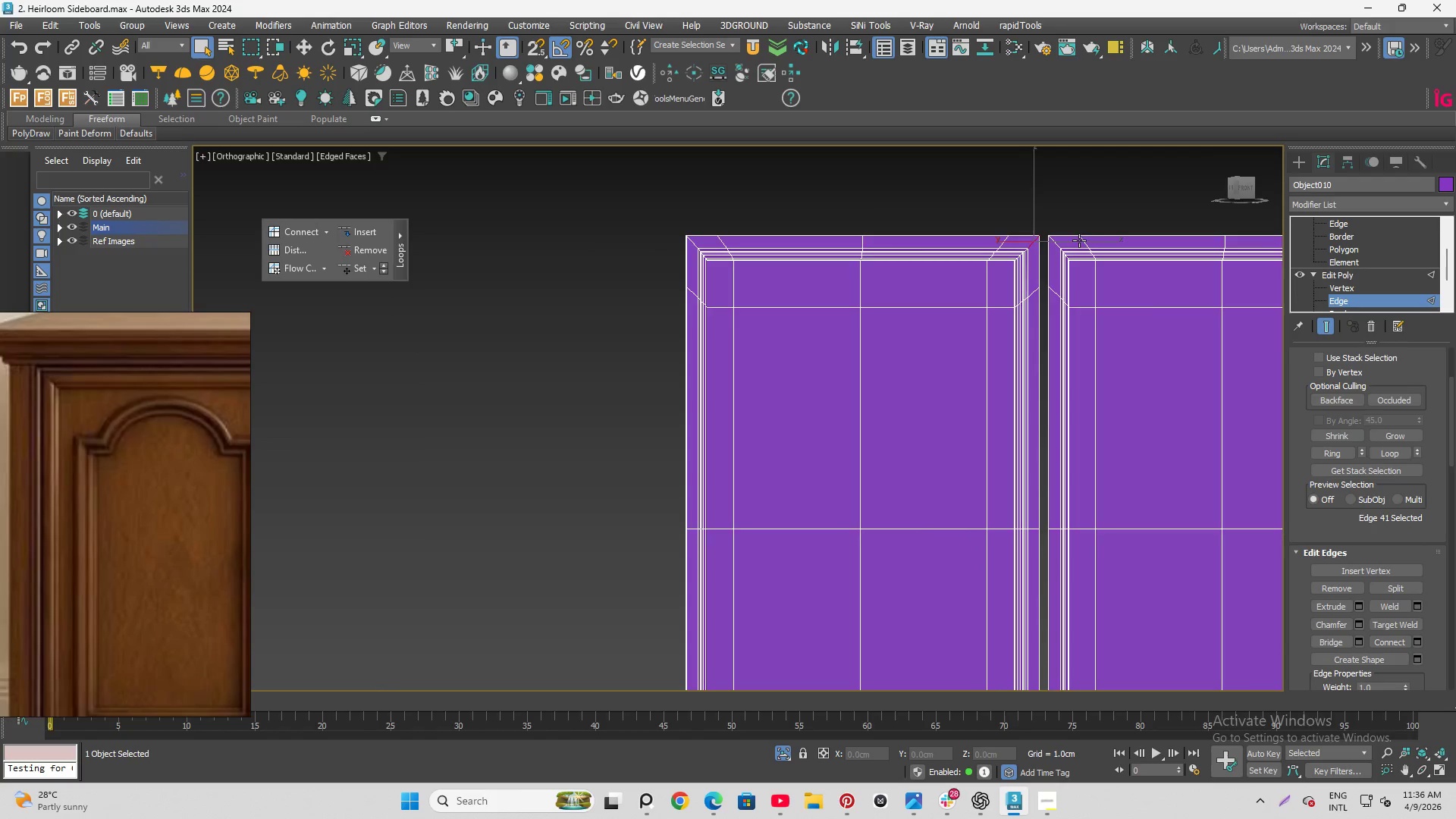 
scroll: coordinate [1035, 240], scroll_direction: down, amount: 4.0
 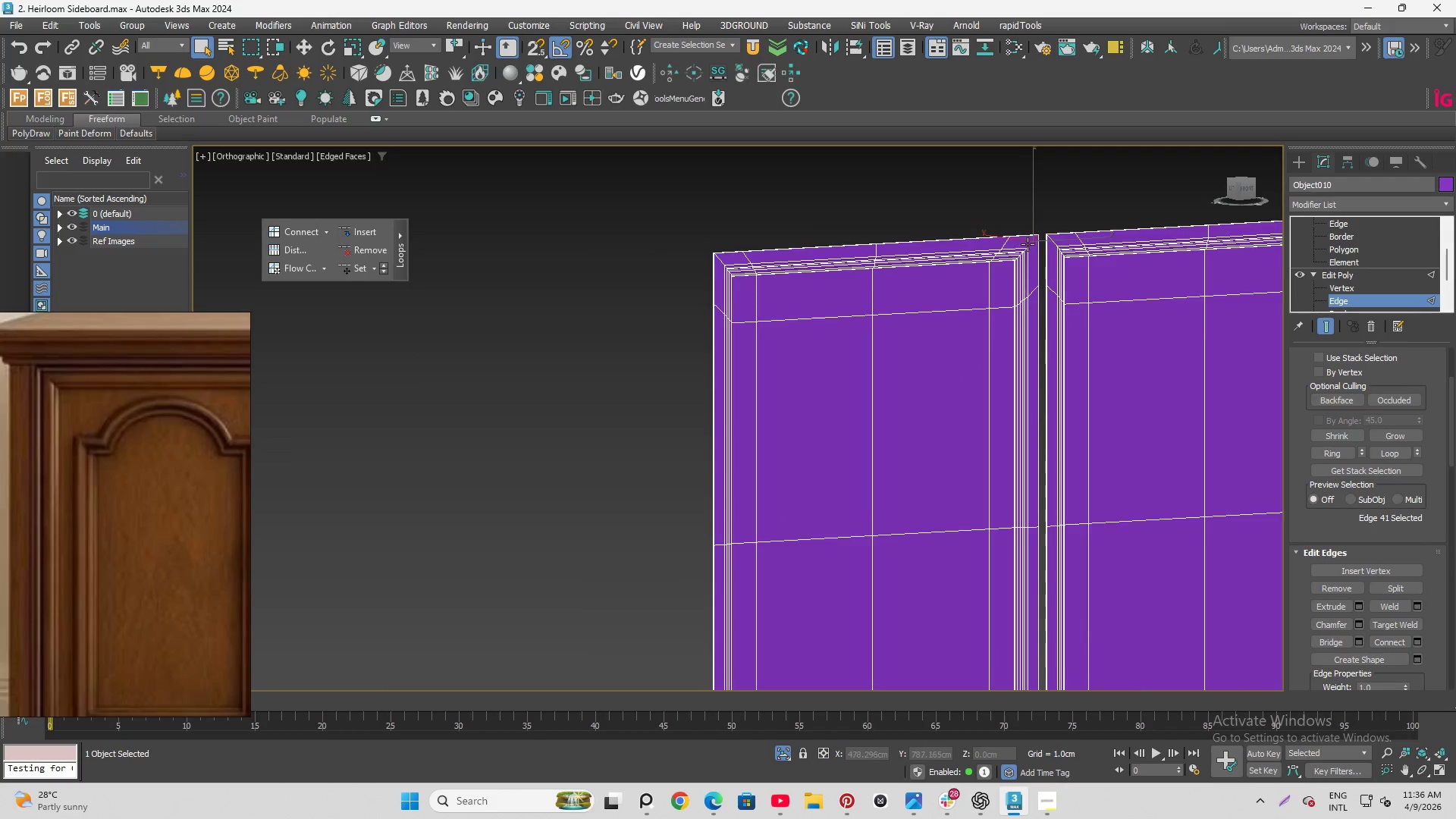 
hold_key(key=ControlLeft, duration=0.69)
 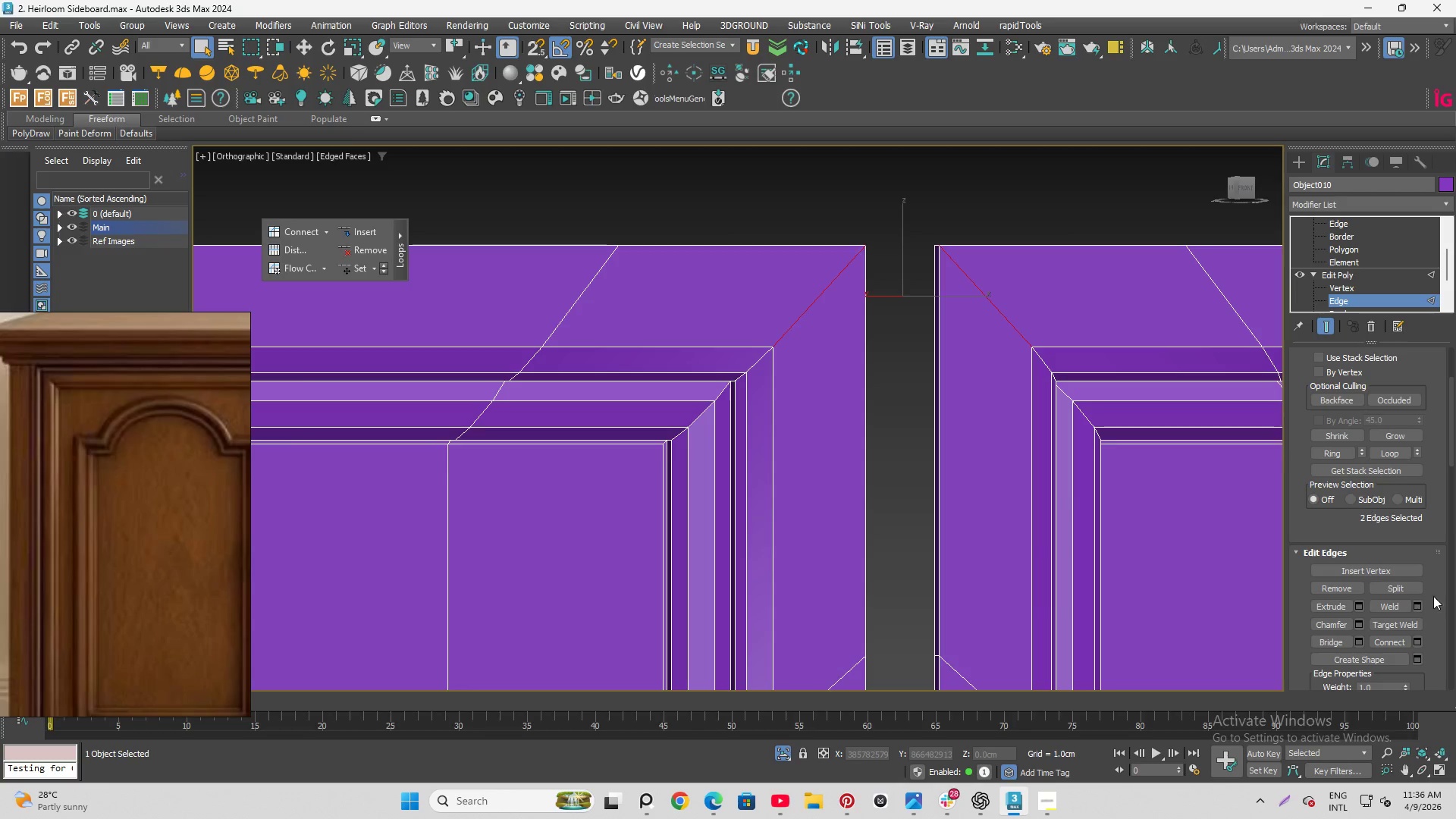 
scroll: coordinate [1049, 229], scroll_direction: up, amount: 6.0
 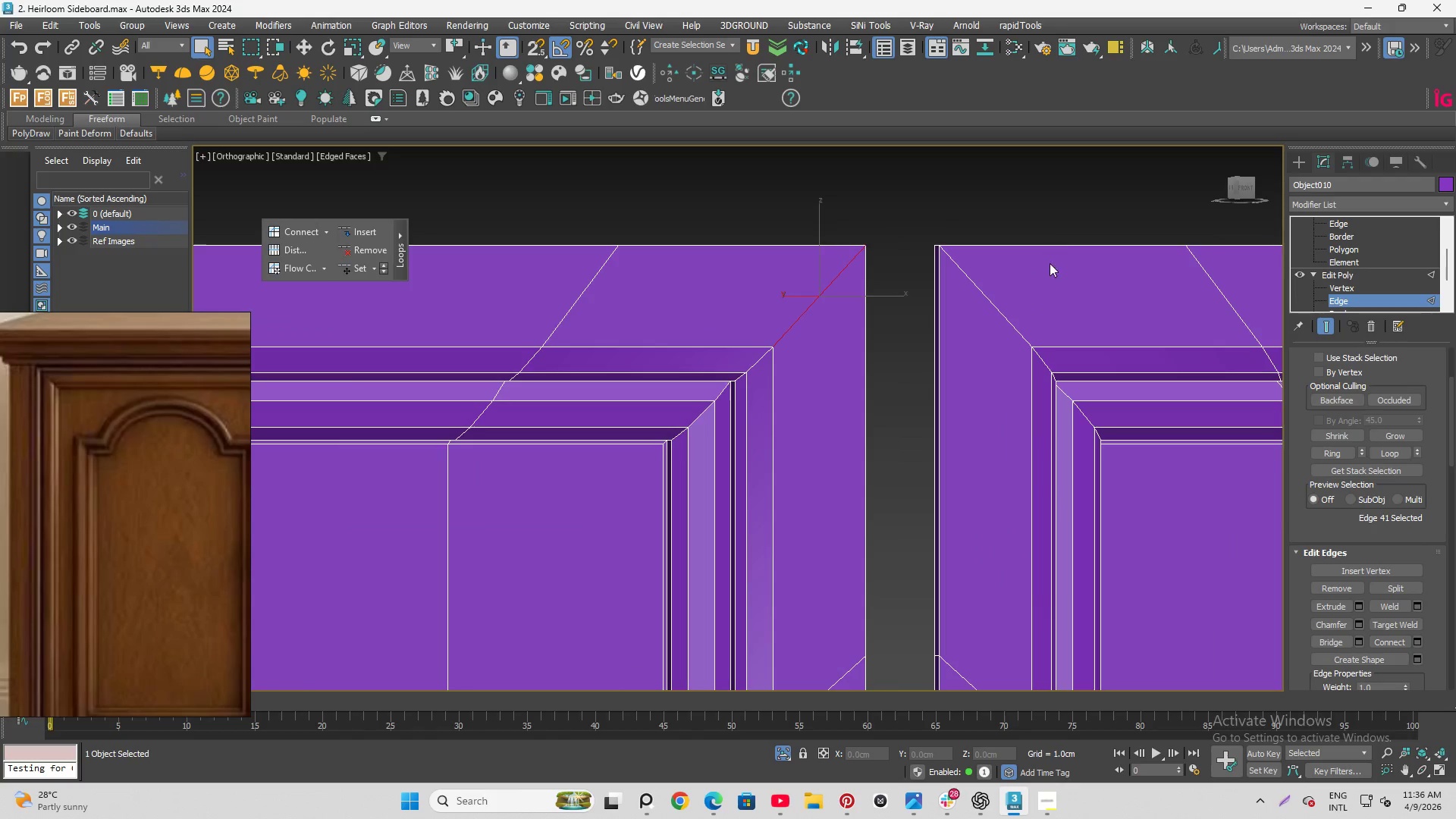 
left_click([997, 306])
 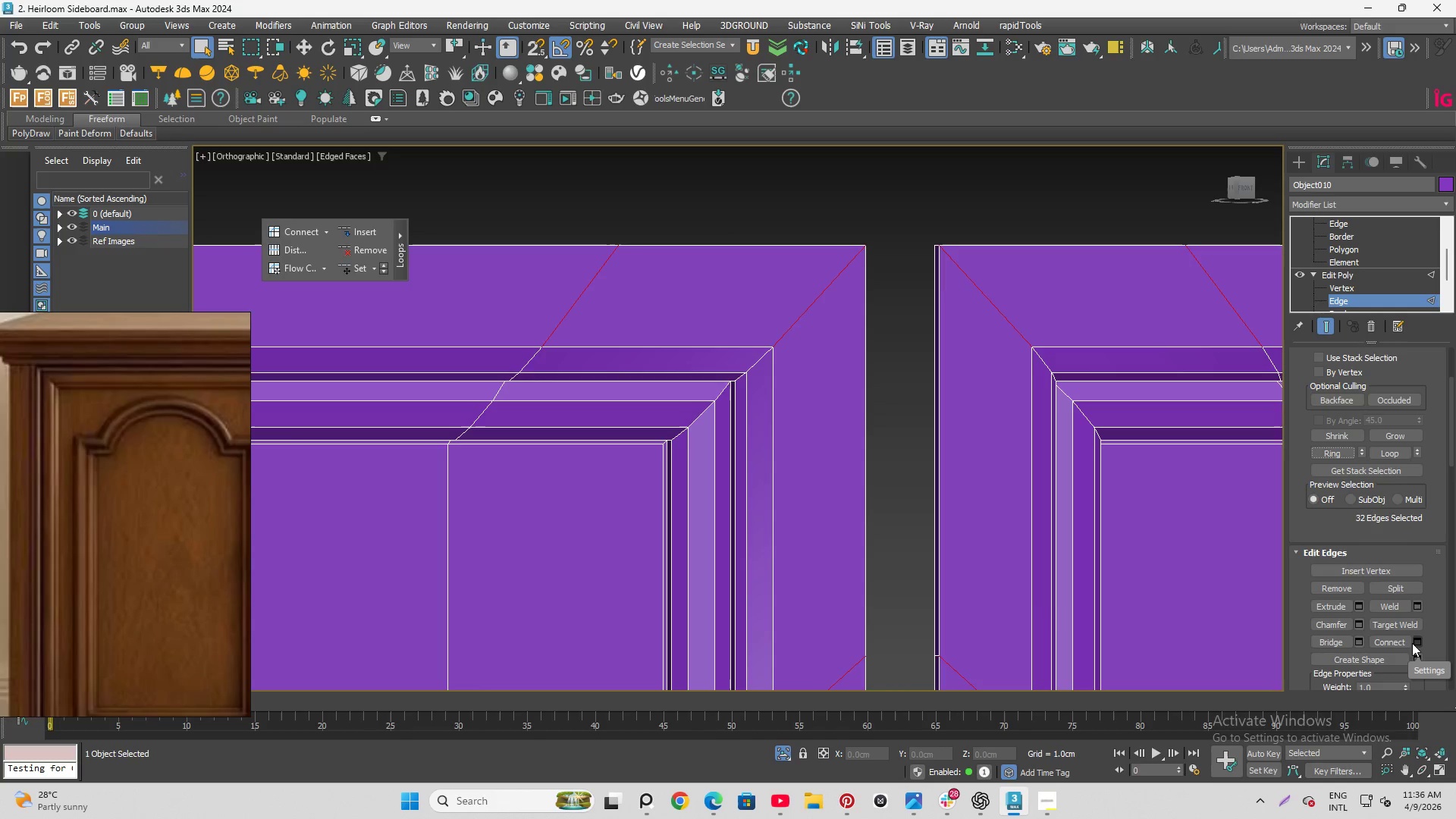 
wait(7.25)
 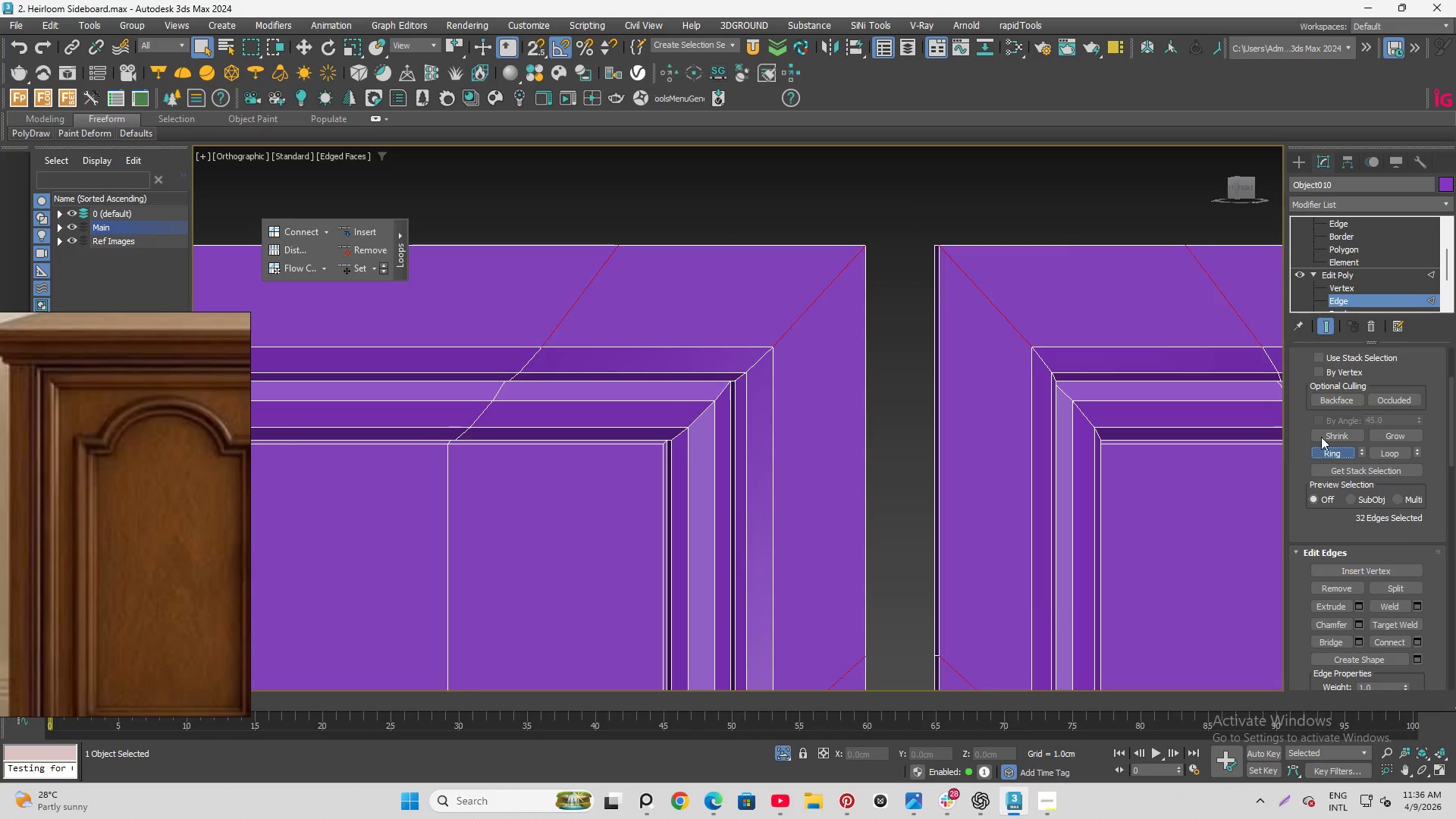 
scroll: coordinate [1351, 268], scroll_direction: down, amount: 1.0
 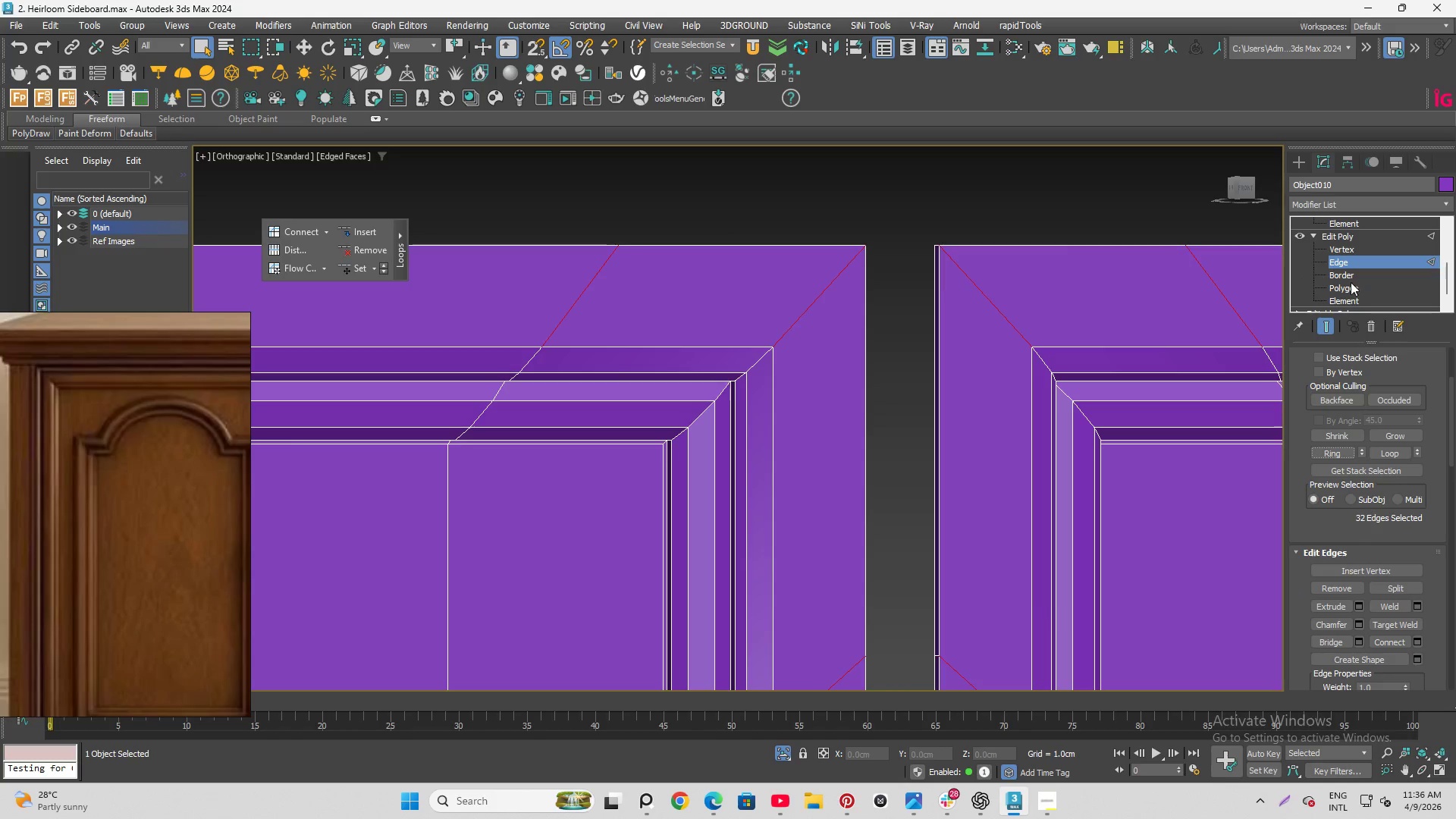 
left_click([1351, 284])
 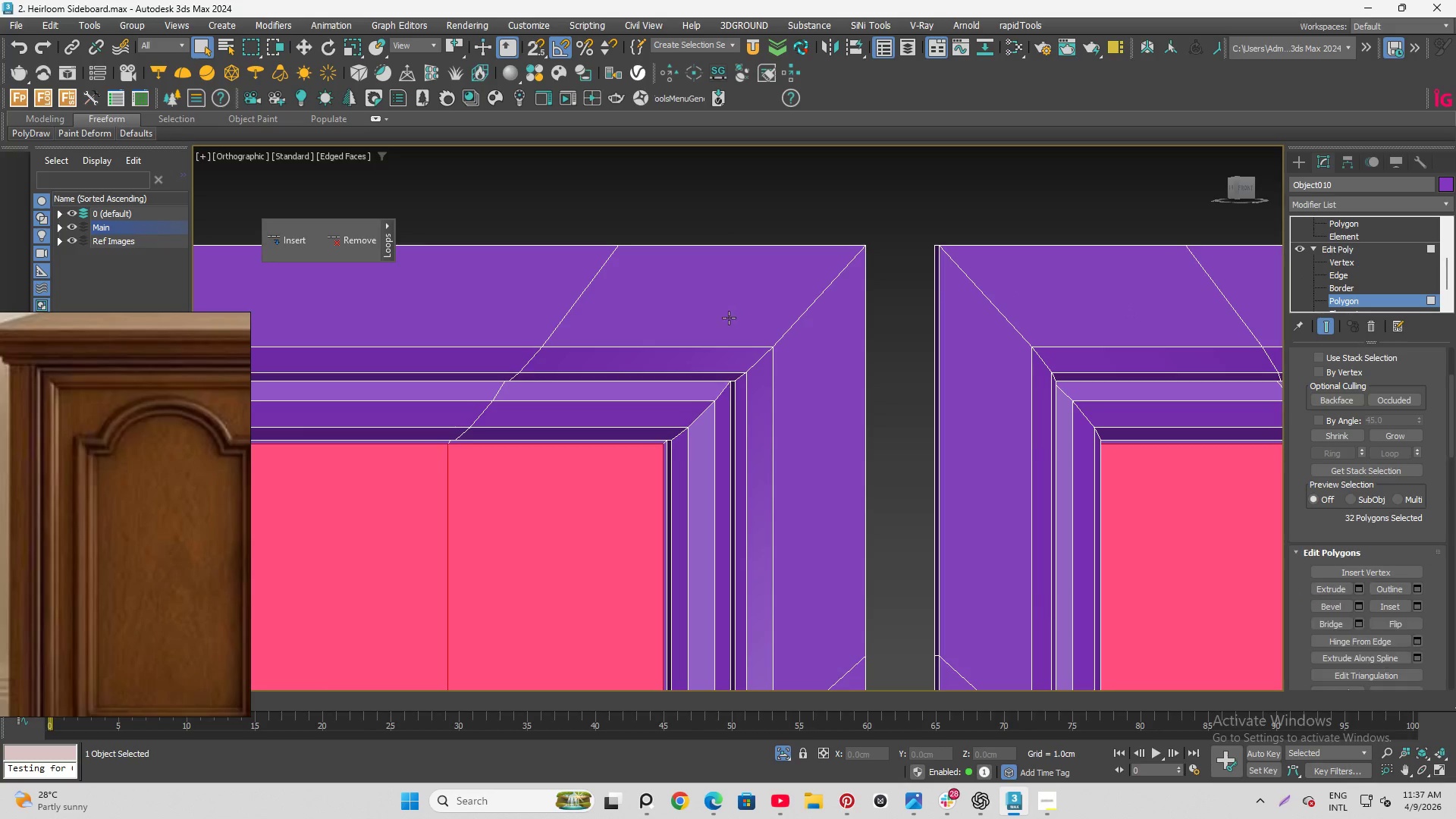 
left_click([726, 309])
 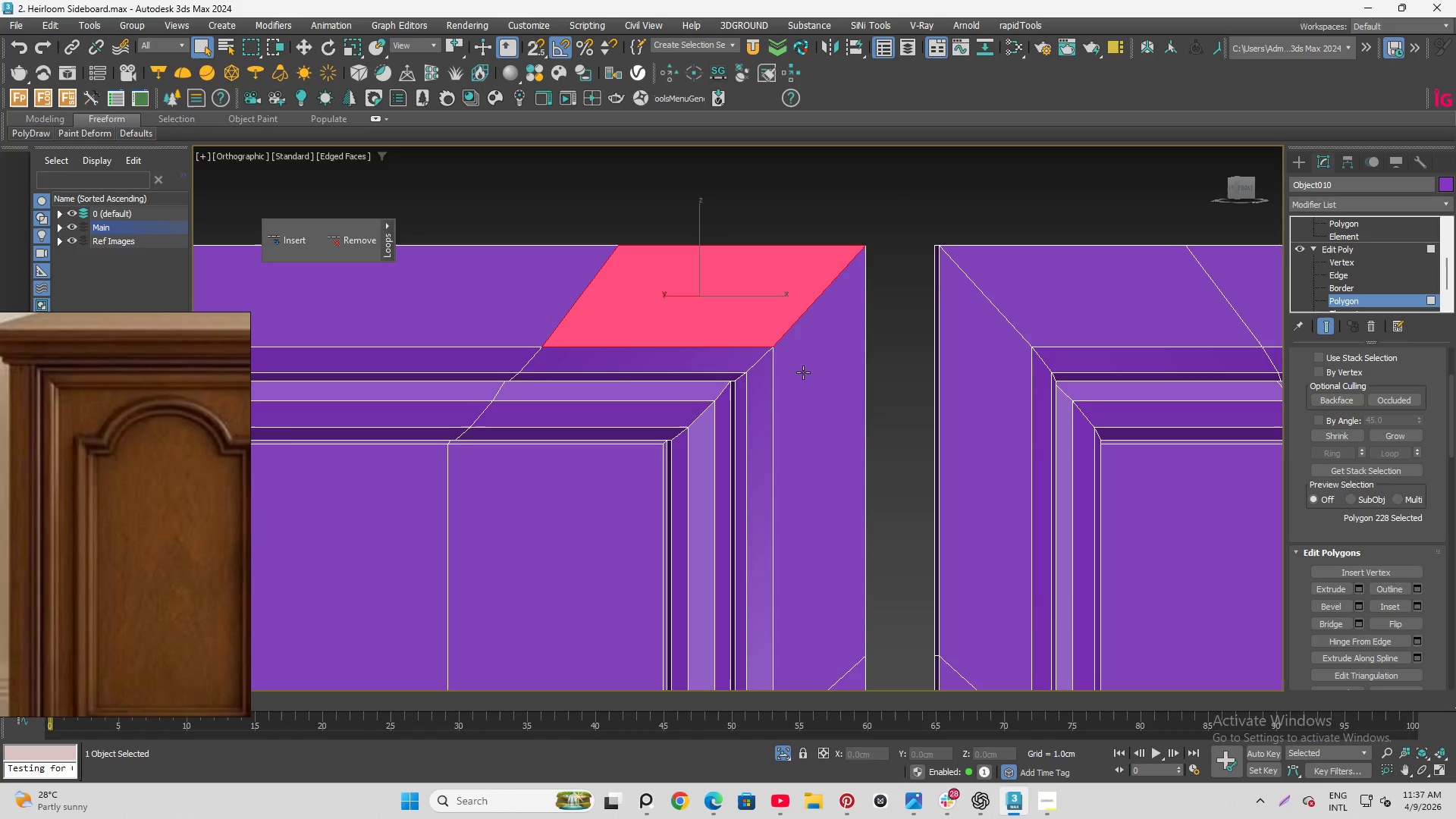 
hold_key(key=ControlLeft, duration=1.17)
double_click([805, 375])
 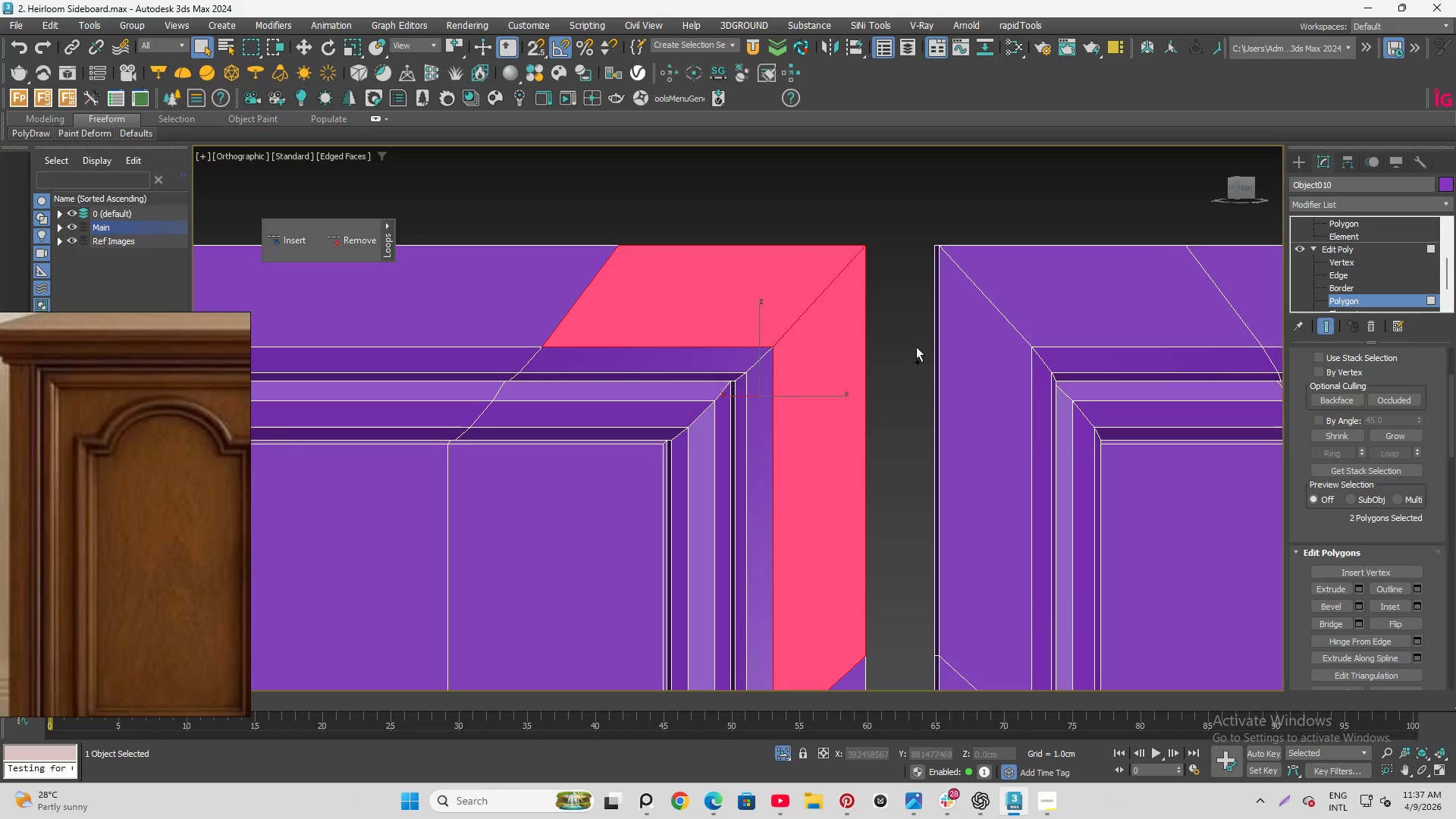 
hold_key(key=ControlLeft, duration=0.88)
double_click([524, 291])
 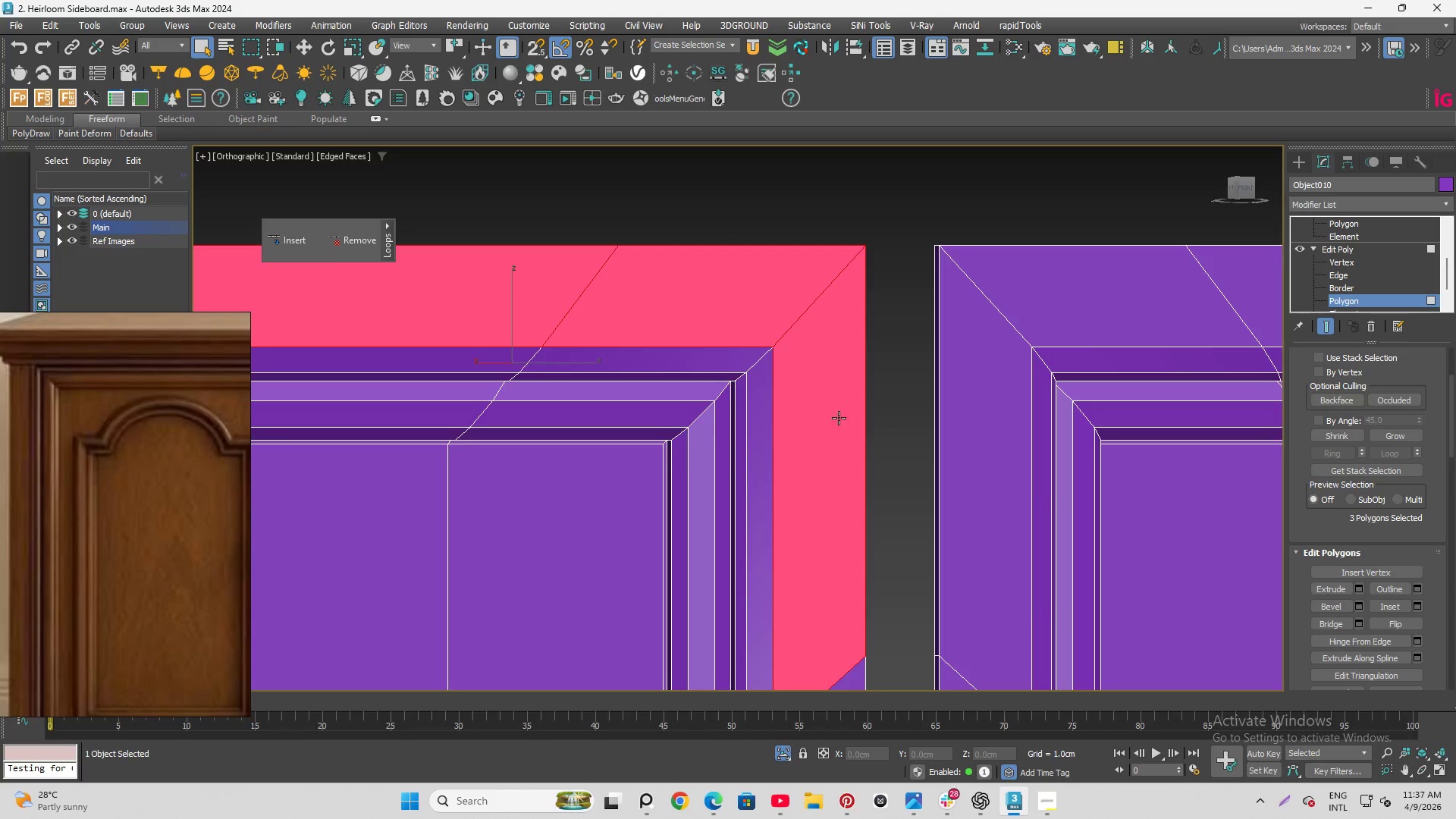 
scroll: coordinate [795, 384], scroll_direction: down, amount: 1.0
 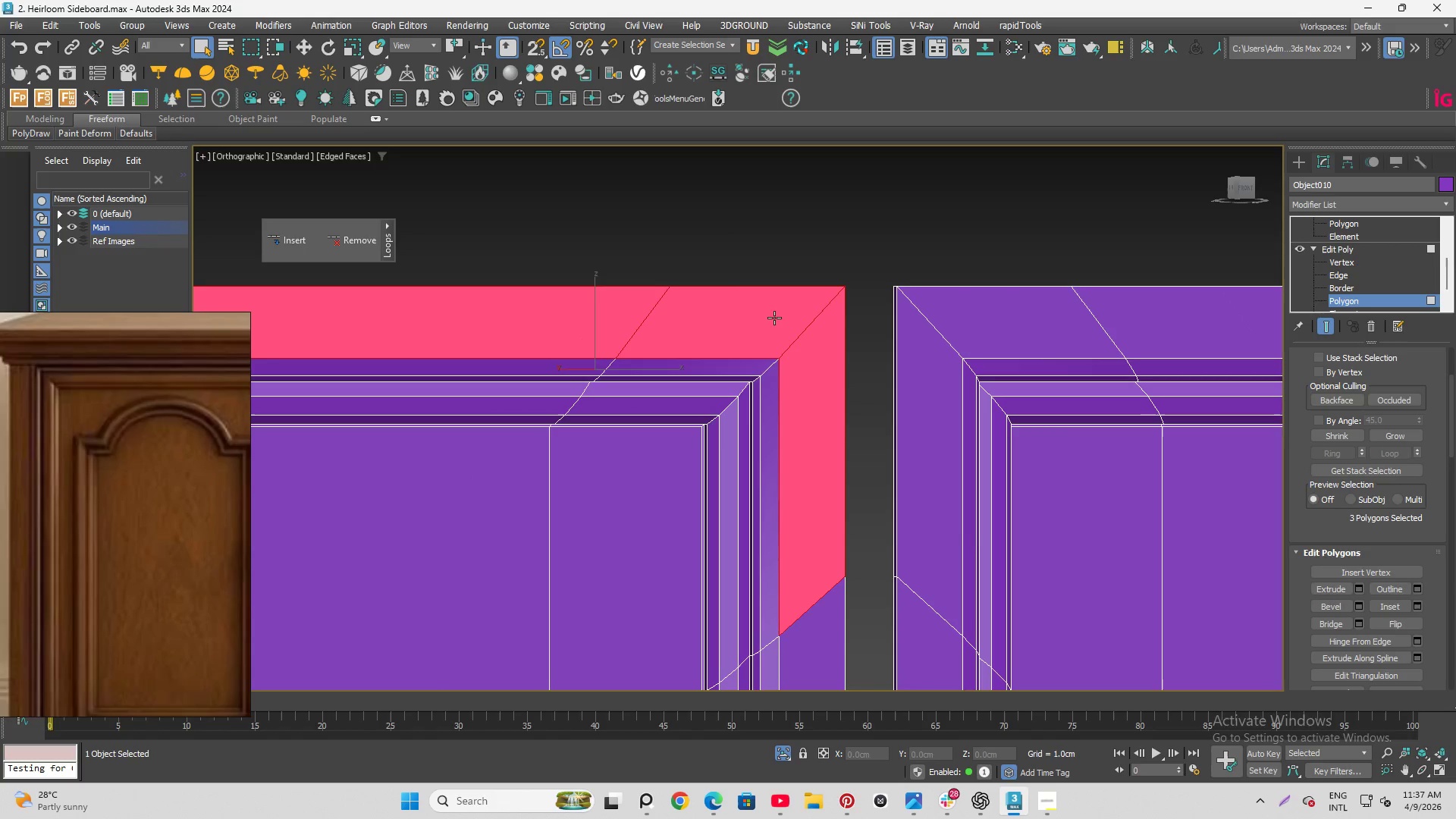 
left_click([774, 318])
 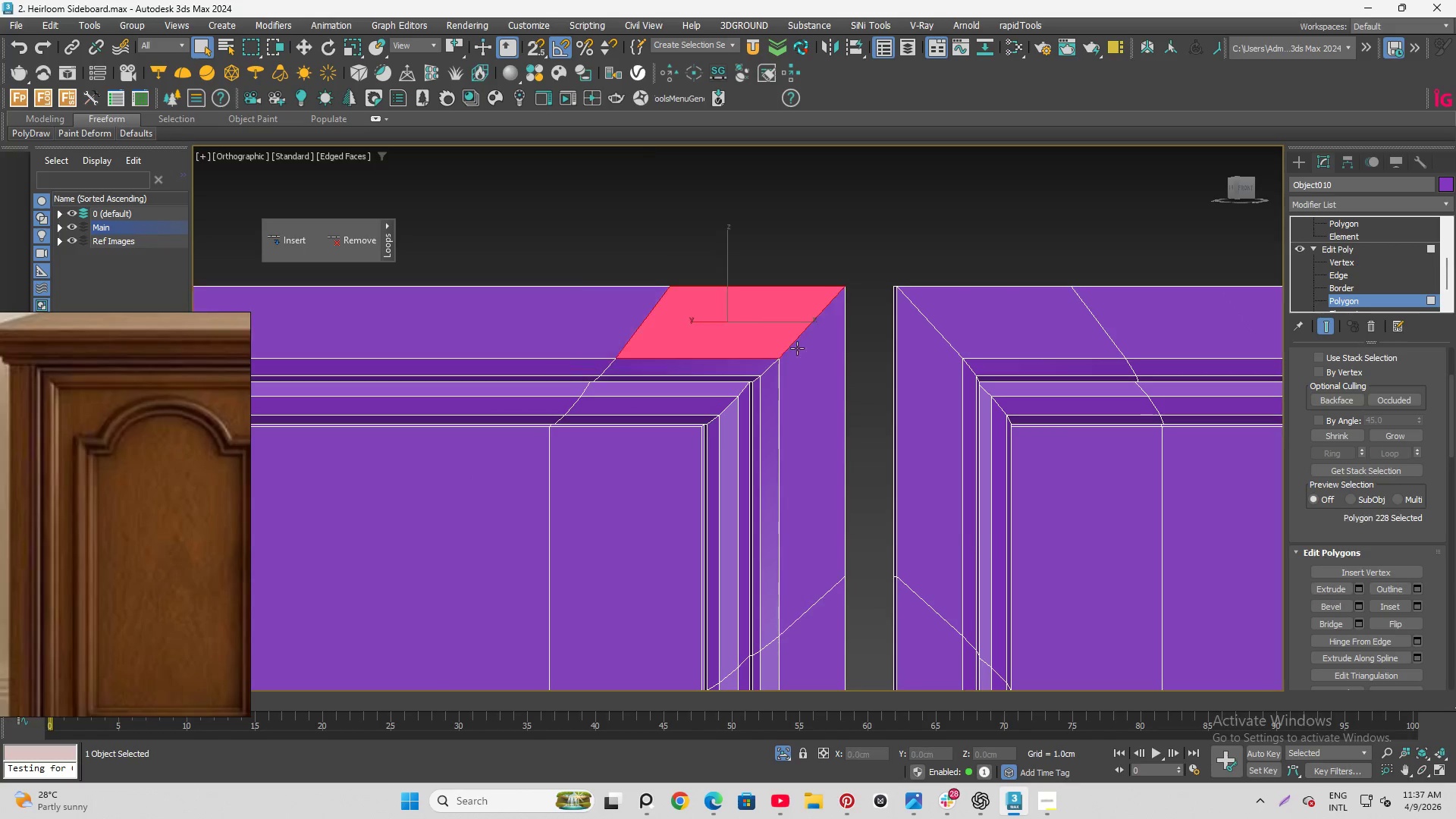 
hold_key(key=ControlLeft, duration=0.92)
double_click([815, 374])
 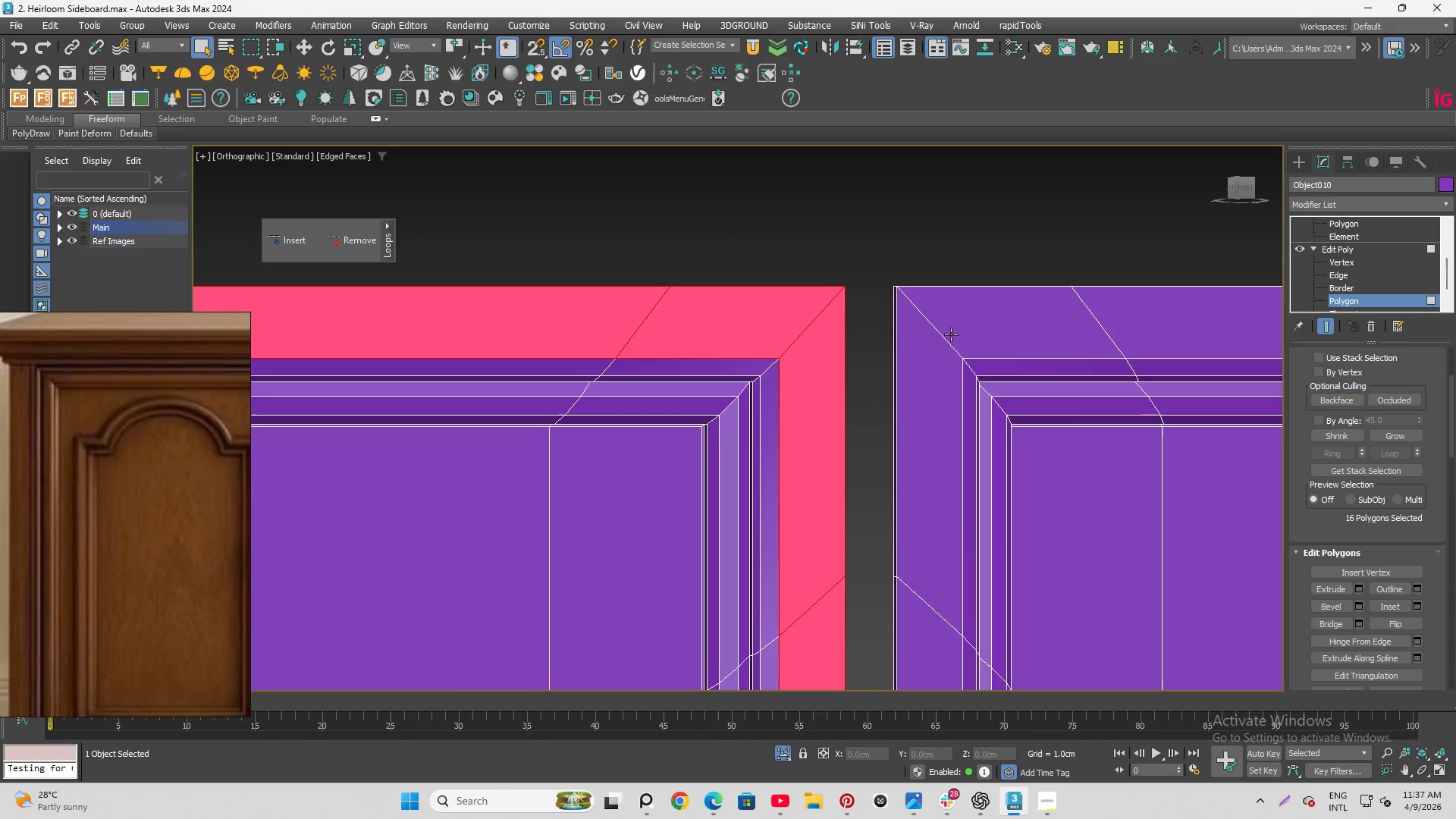 
hold_key(key=ControlLeft, duration=1.53)
left_click([959, 342])
 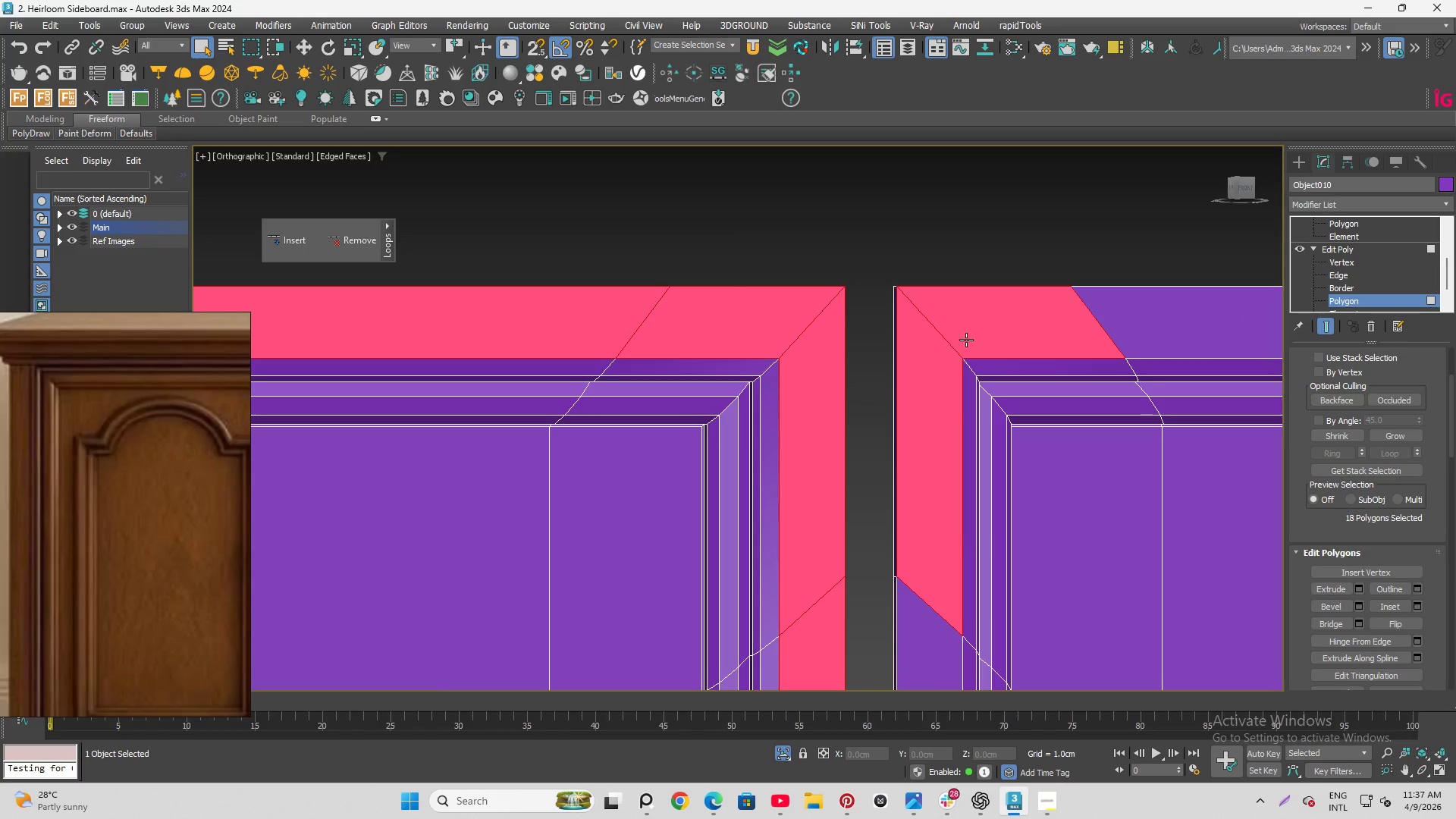 
double_click([966, 340])
 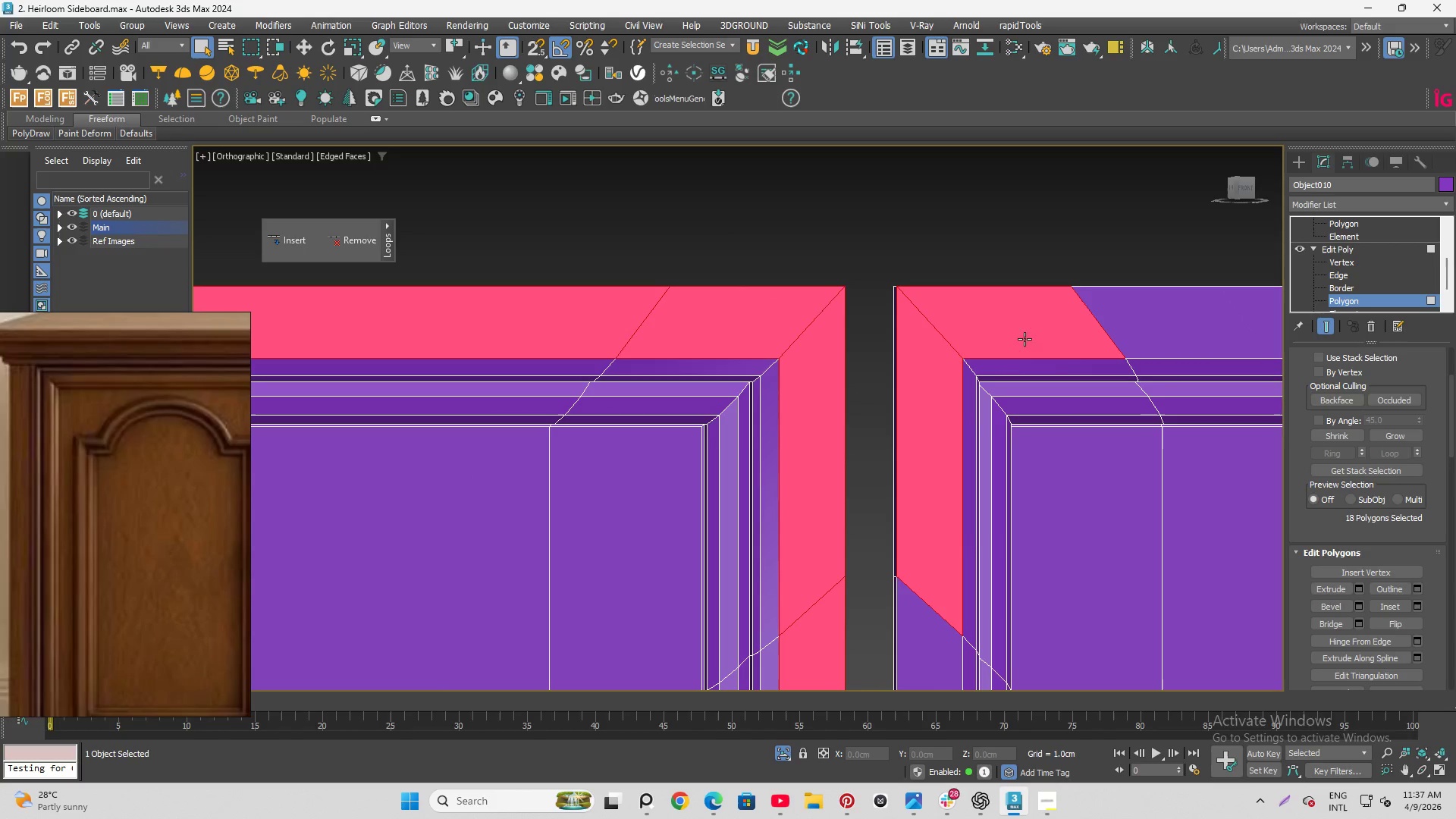 
hold_key(key=ControlLeft, duration=1.11)
double_click([1159, 328])
 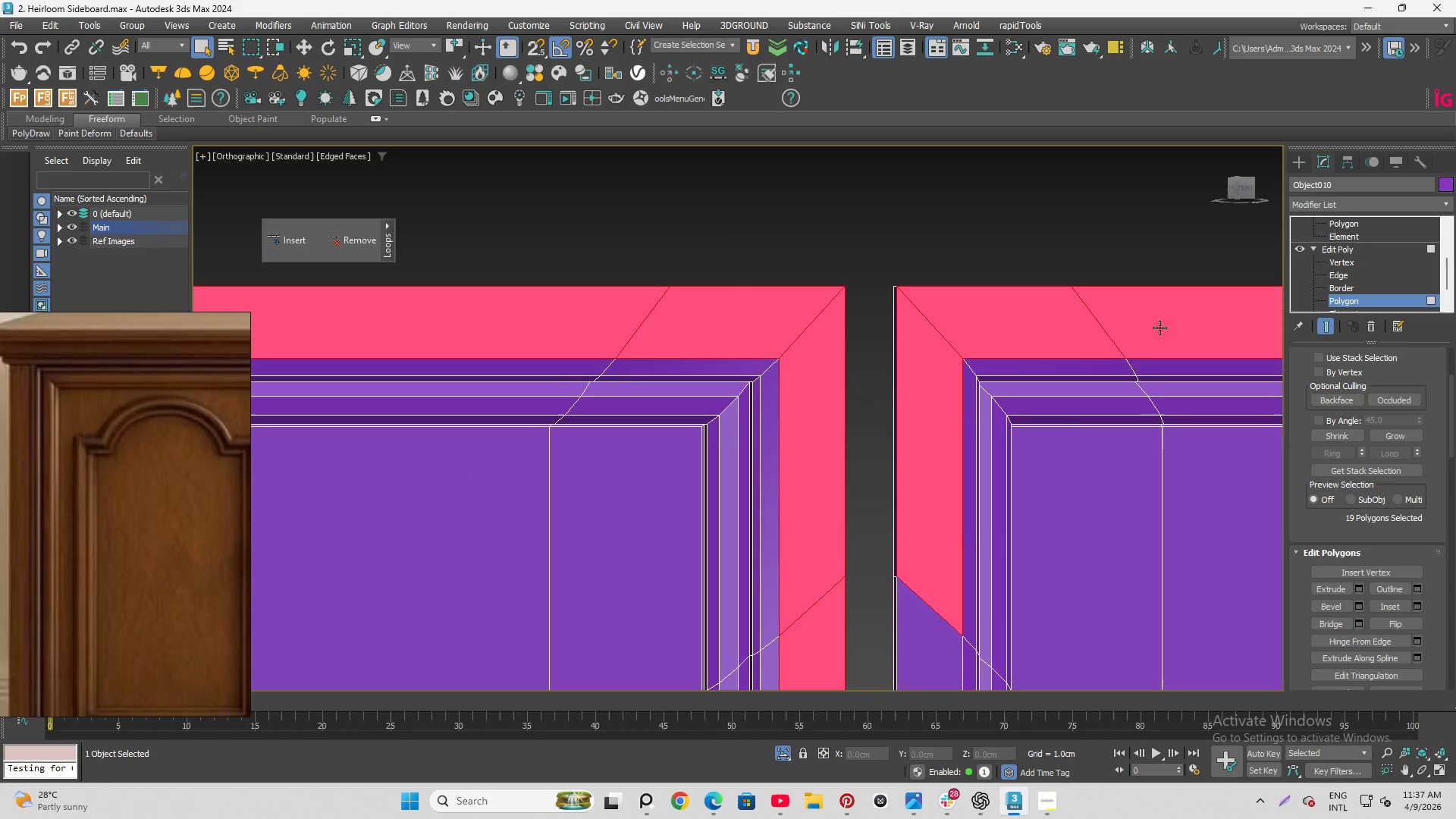 
triple_click([1159, 328])
 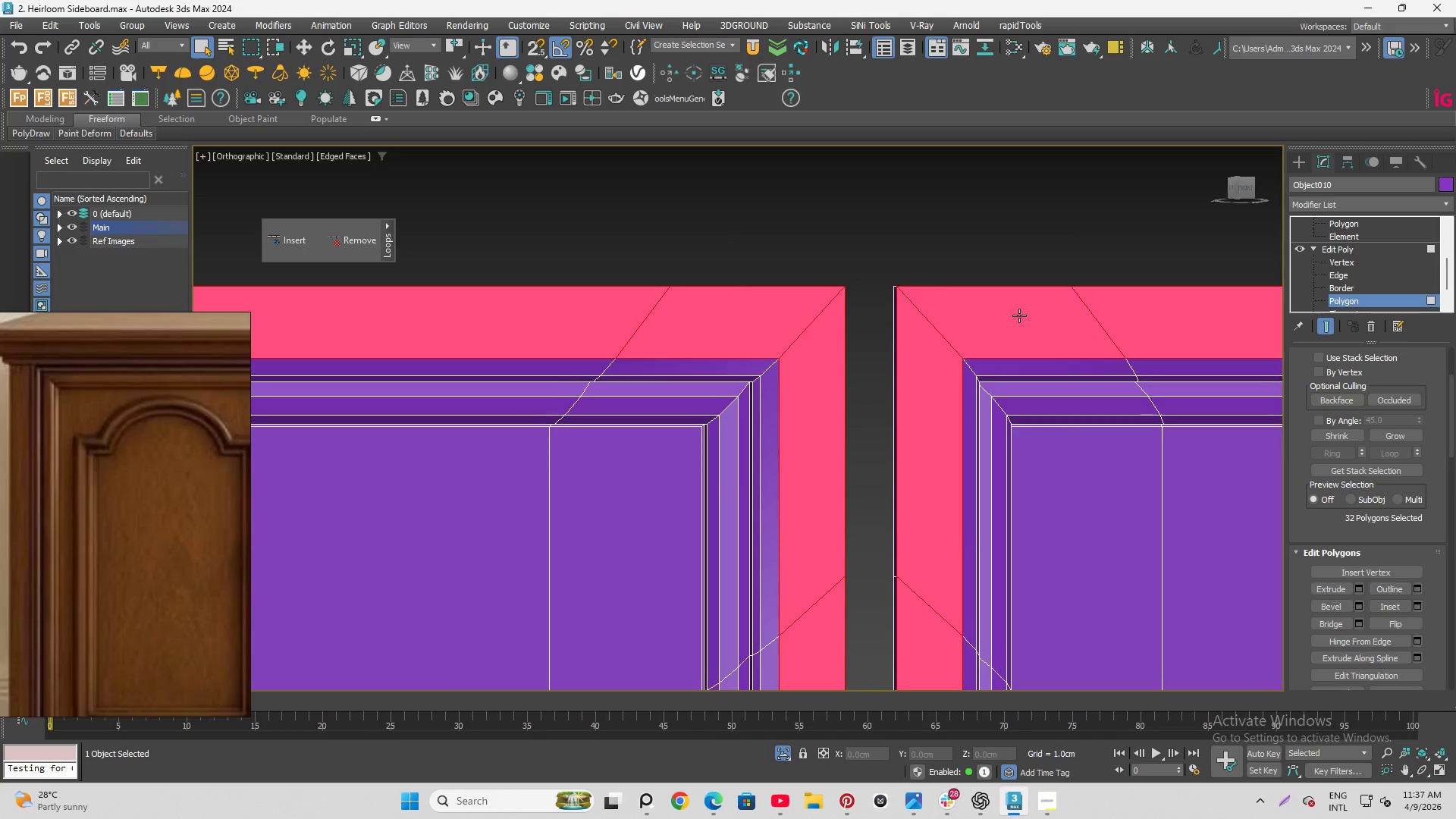 
scroll: coordinate [1039, 309], scroll_direction: down, amount: 3.0
 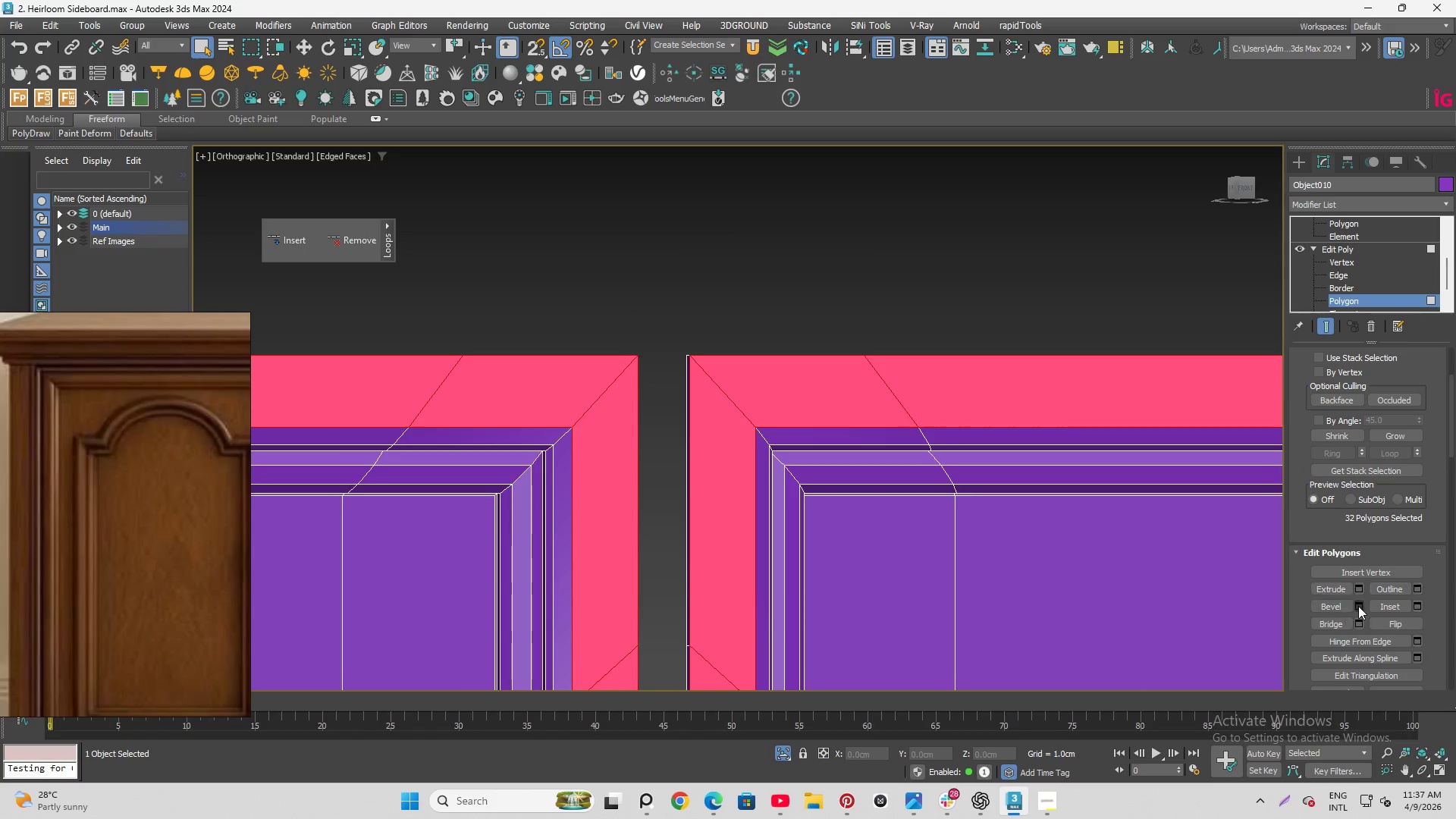 
left_click([1363, 604])
 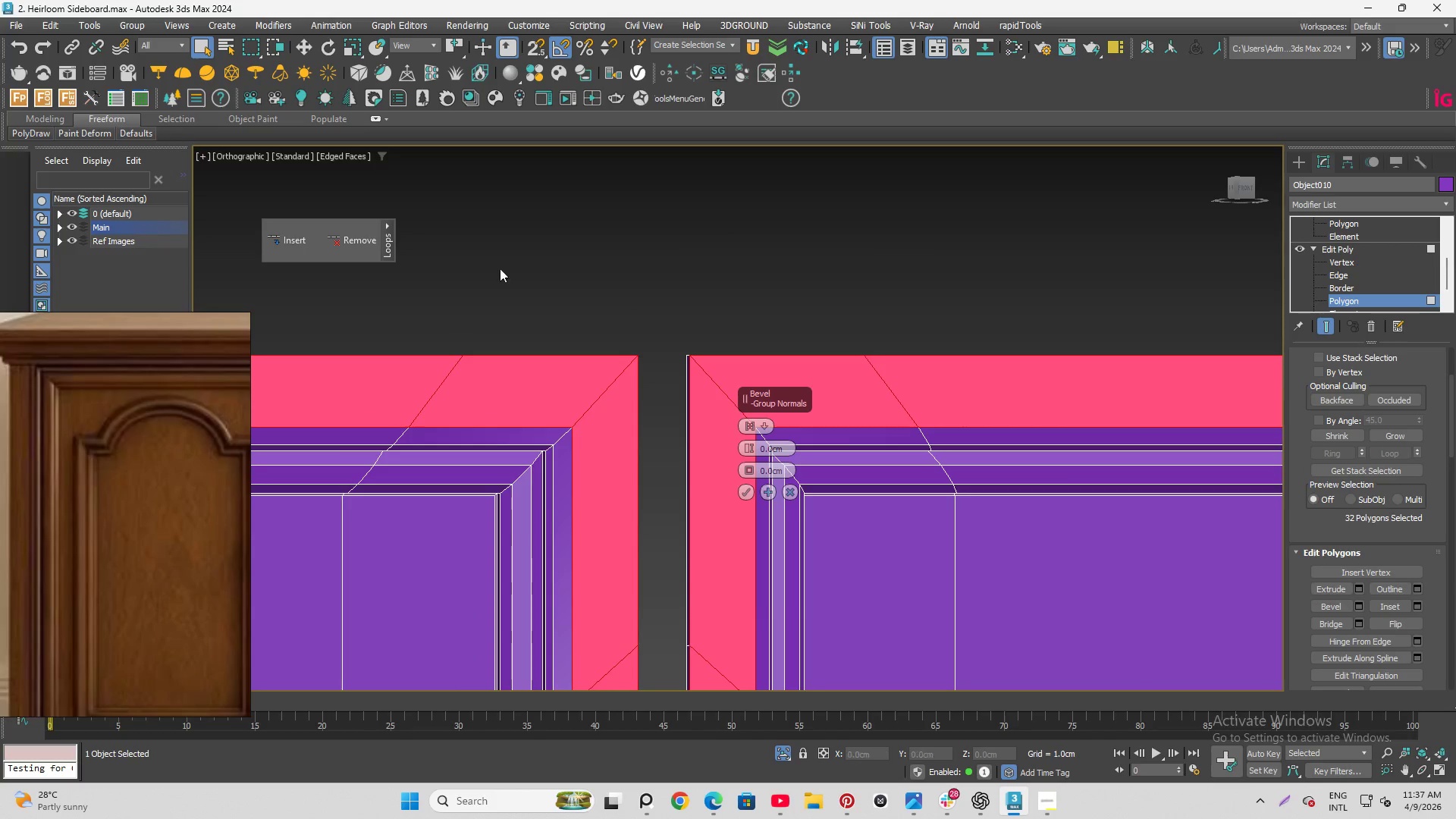 
scroll: coordinate [613, 341], scroll_direction: up, amount: 2.0
 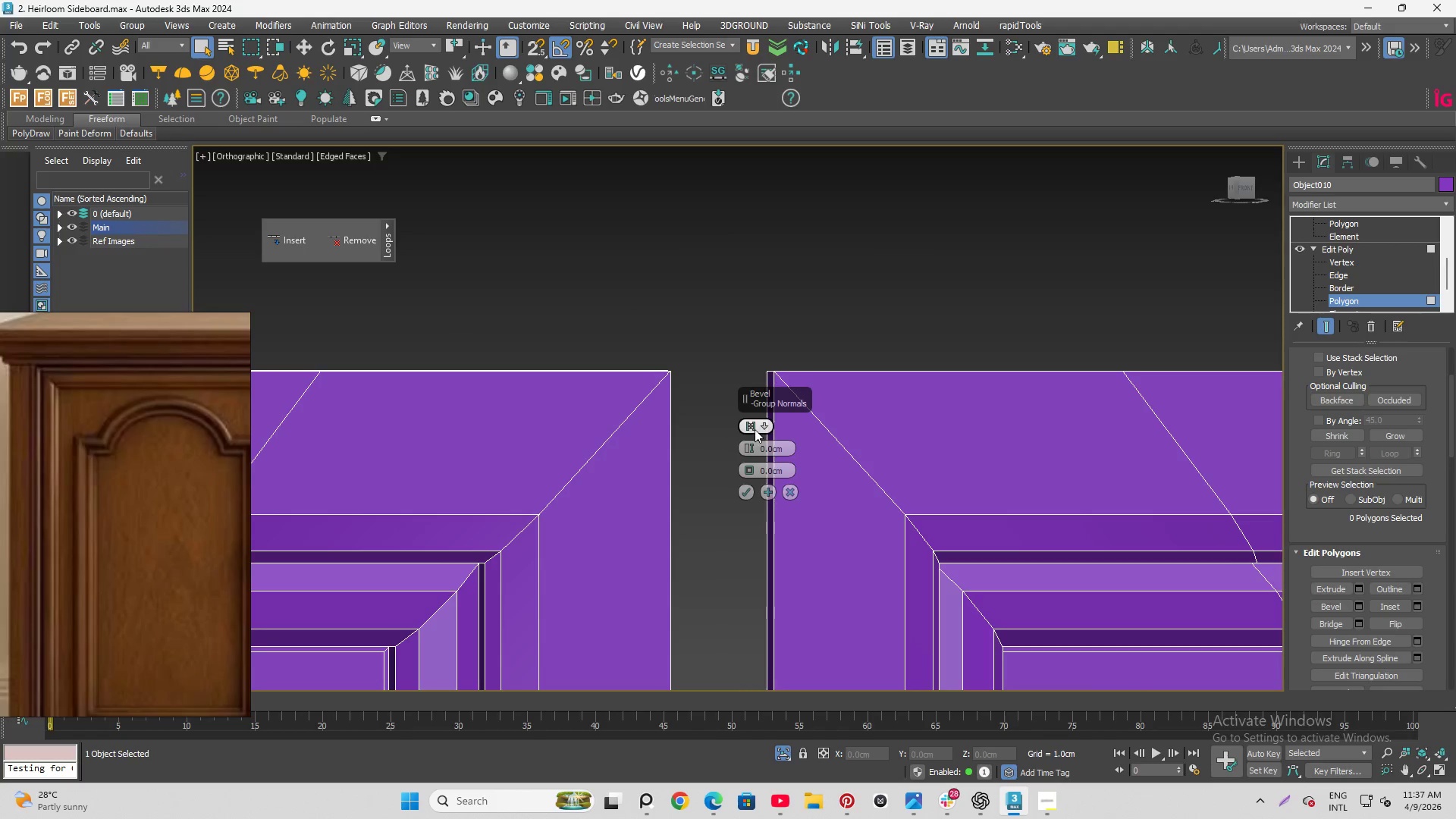 
key(Control+Z)
 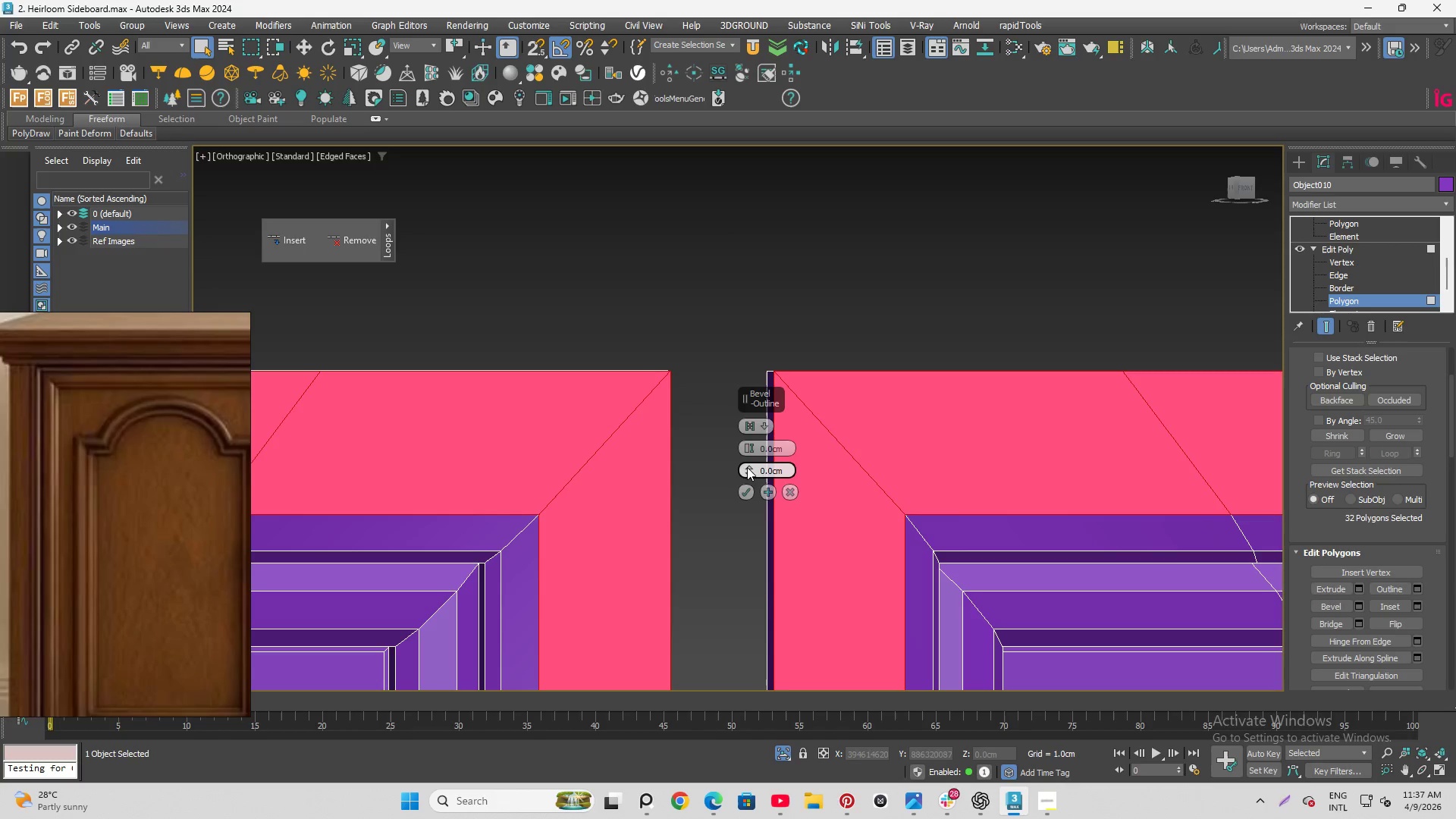 
left_click_drag(start_coordinate=[748, 467], to_coordinate=[757, 495])
 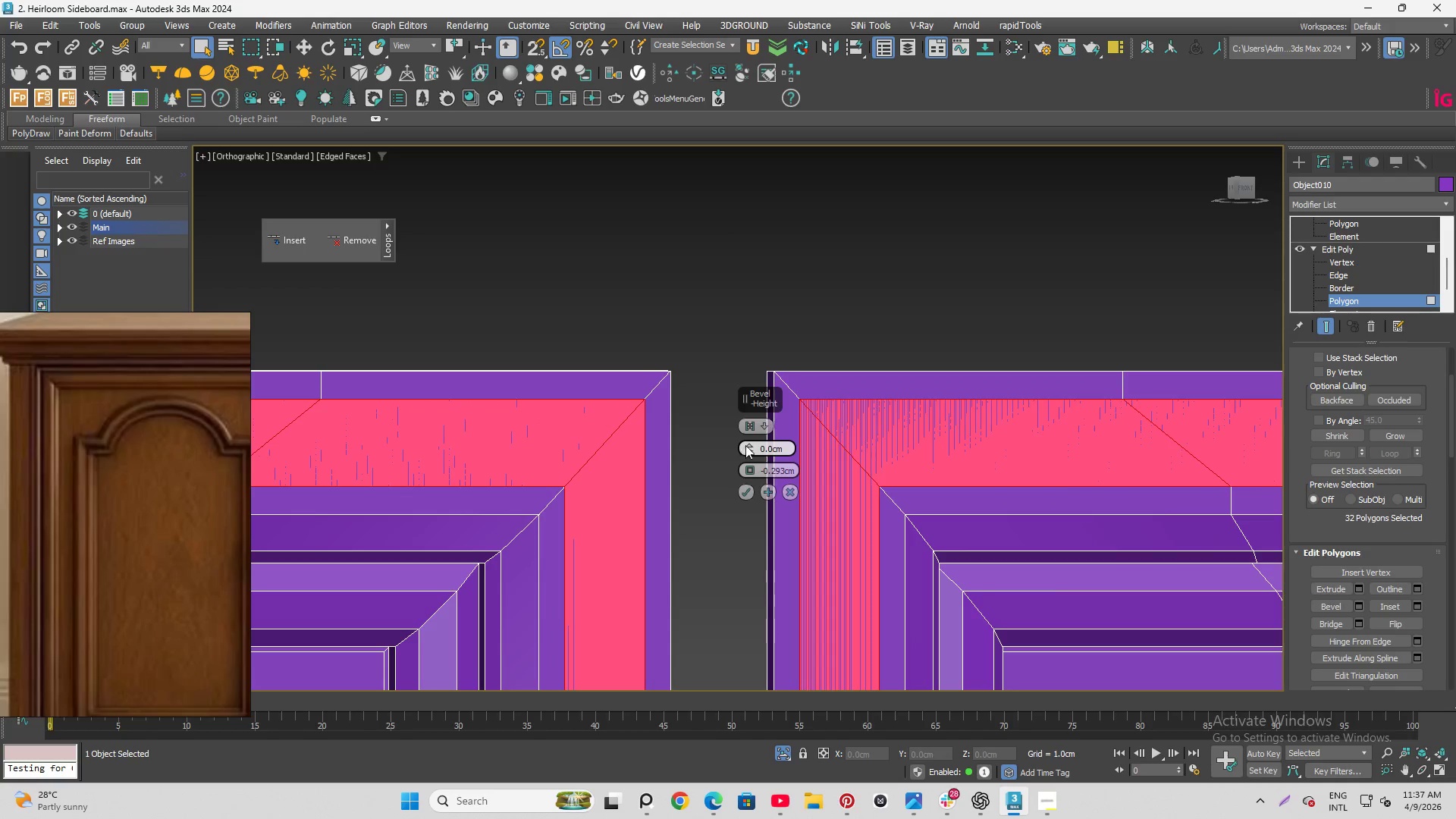 
left_click_drag(start_coordinate=[747, 443], to_coordinate=[739, 426])
 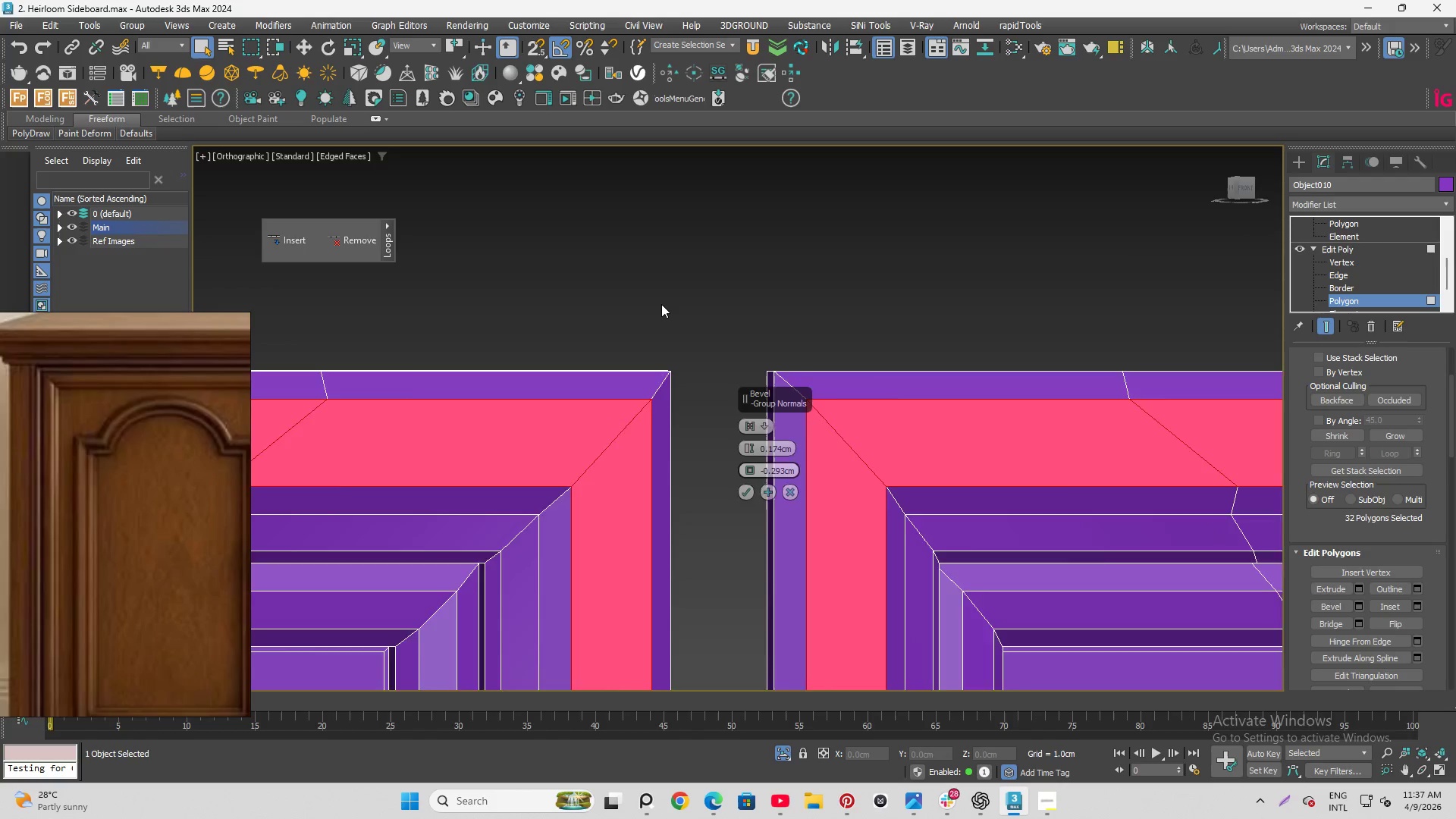 
hold_key(key=AltLeft, duration=0.89)
 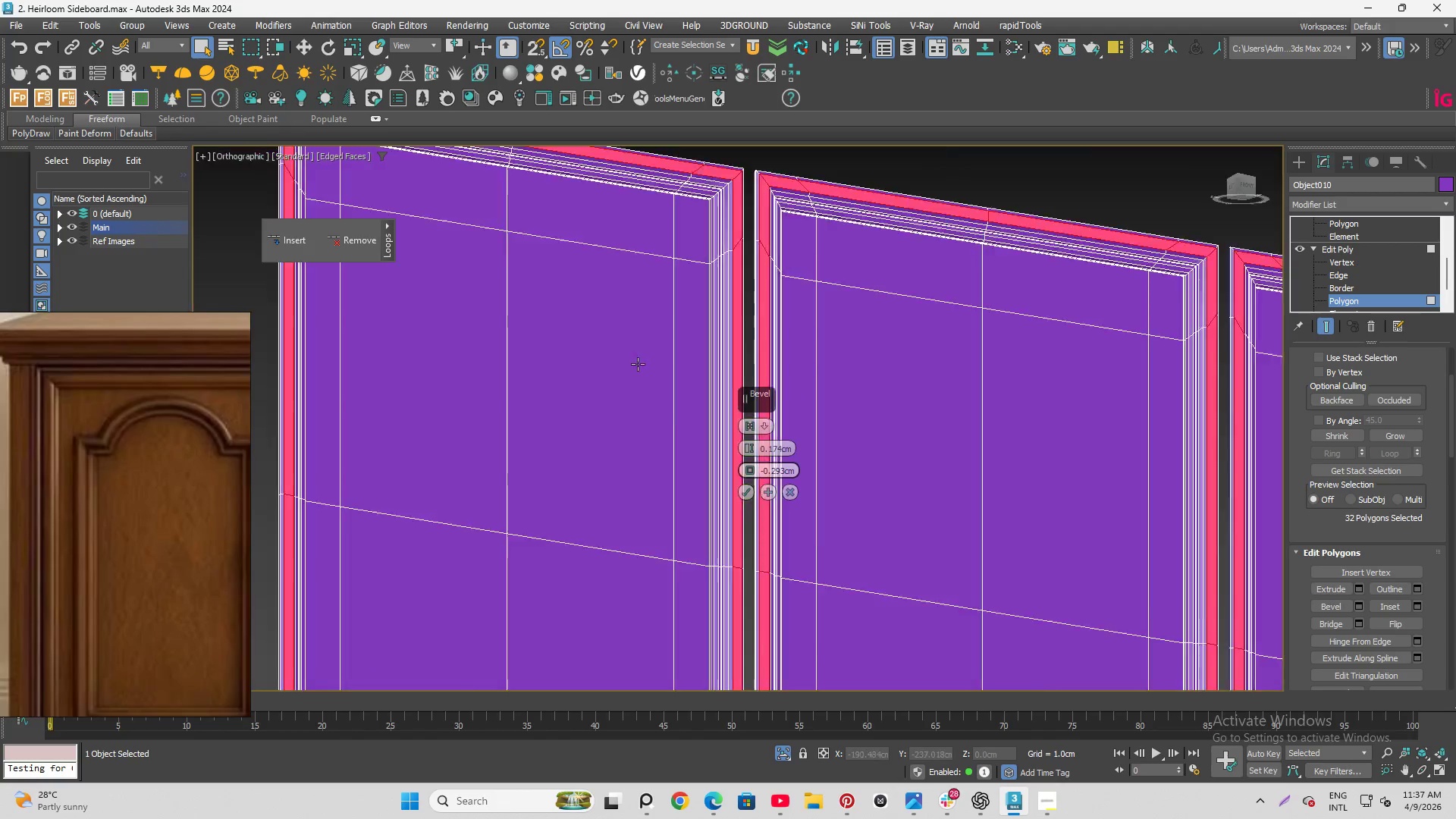 
scroll: coordinate [662, 303], scroll_direction: down, amount: 3.0
 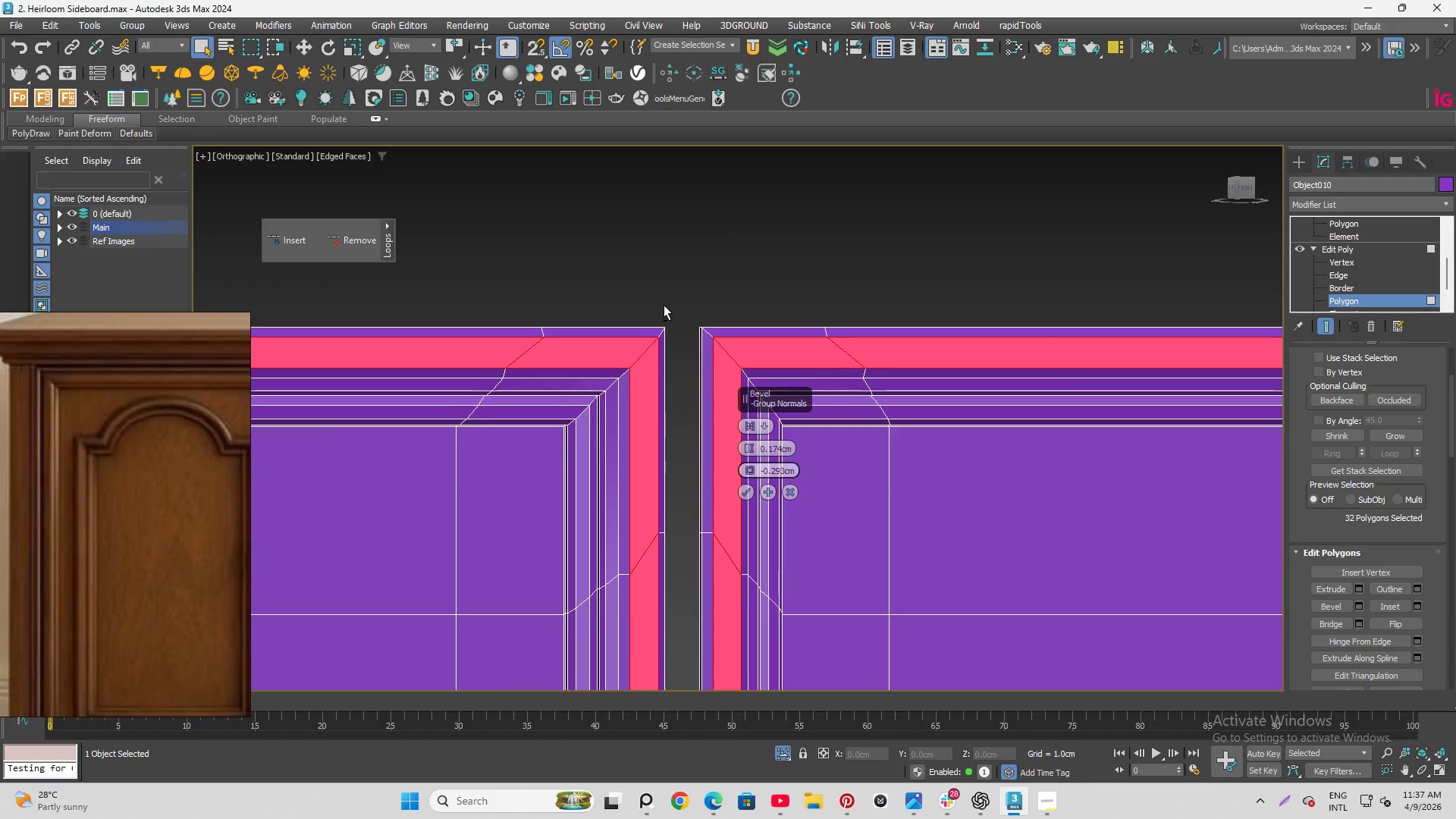 
hold_key(key=AltLeft, duration=1.05)
scroll: coordinate [677, 302], scroll_direction: down, amount: 3.0
 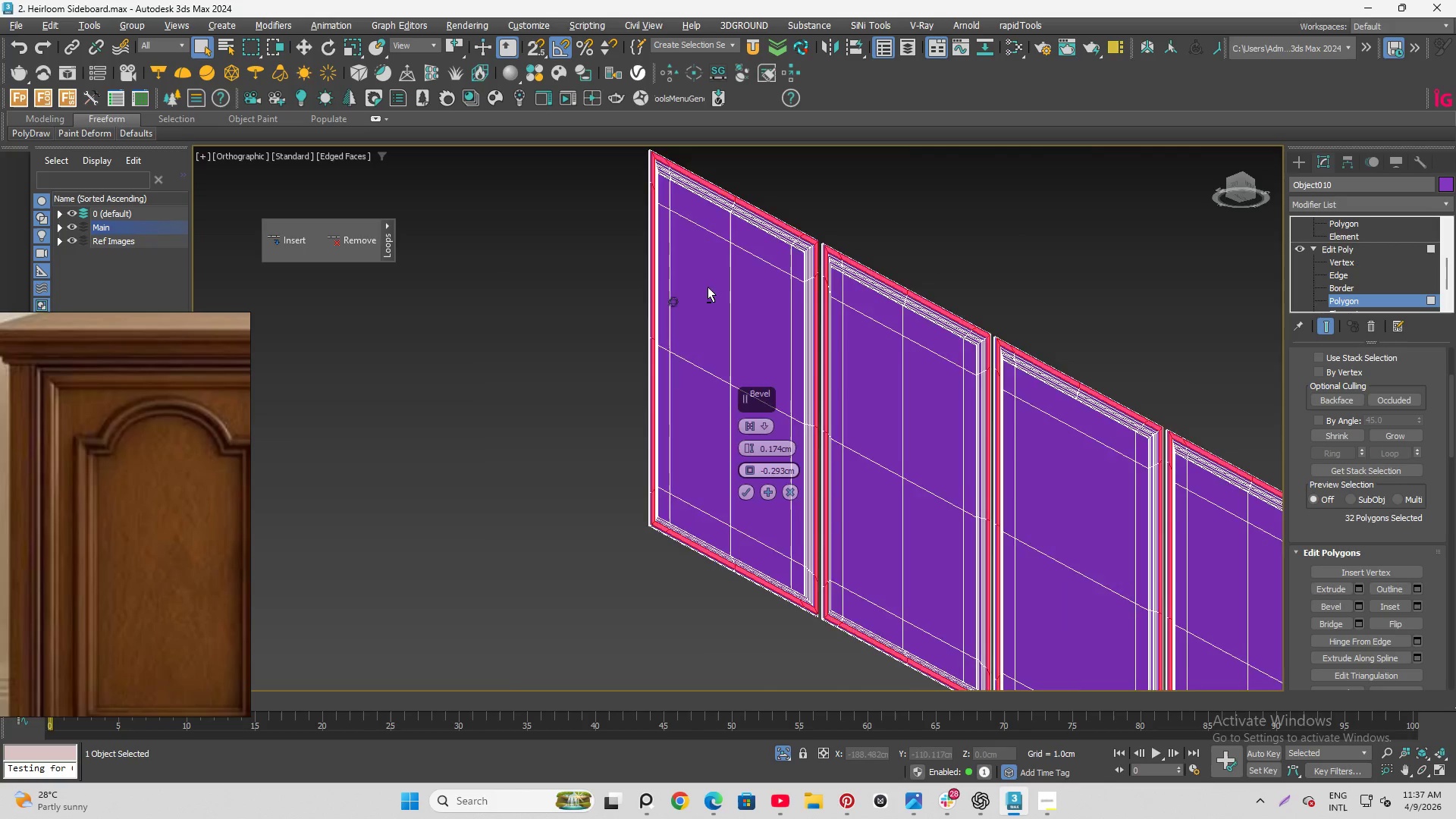 
hold_key(key=AltLeft, duration=1.75)
hold_key(key=AltLeft, duration=1.5)
scroll: coordinate [913, 309], scroll_direction: up, amount: 8.0
 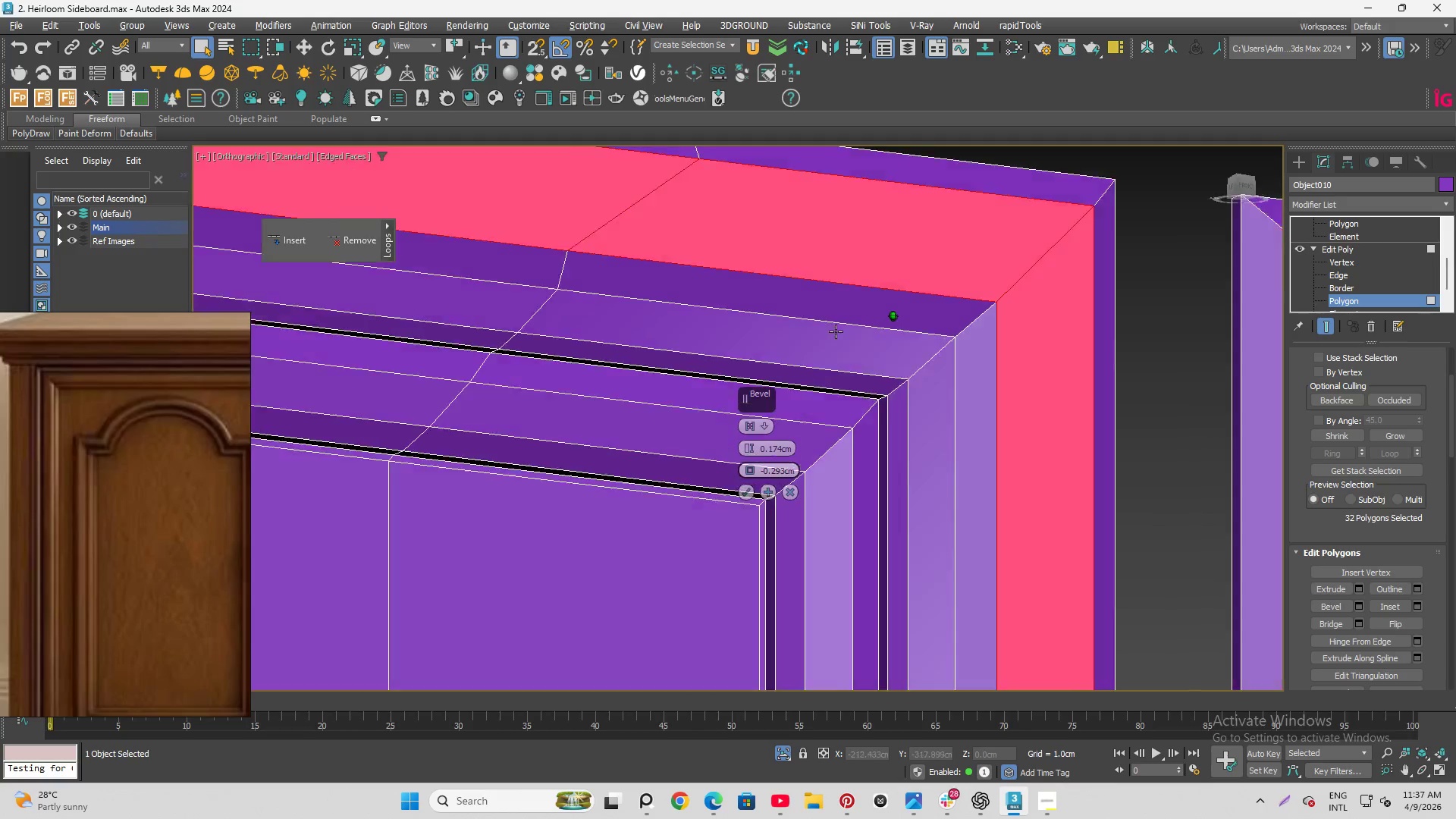 
hold_key(key=AltLeft, duration=1.5)
 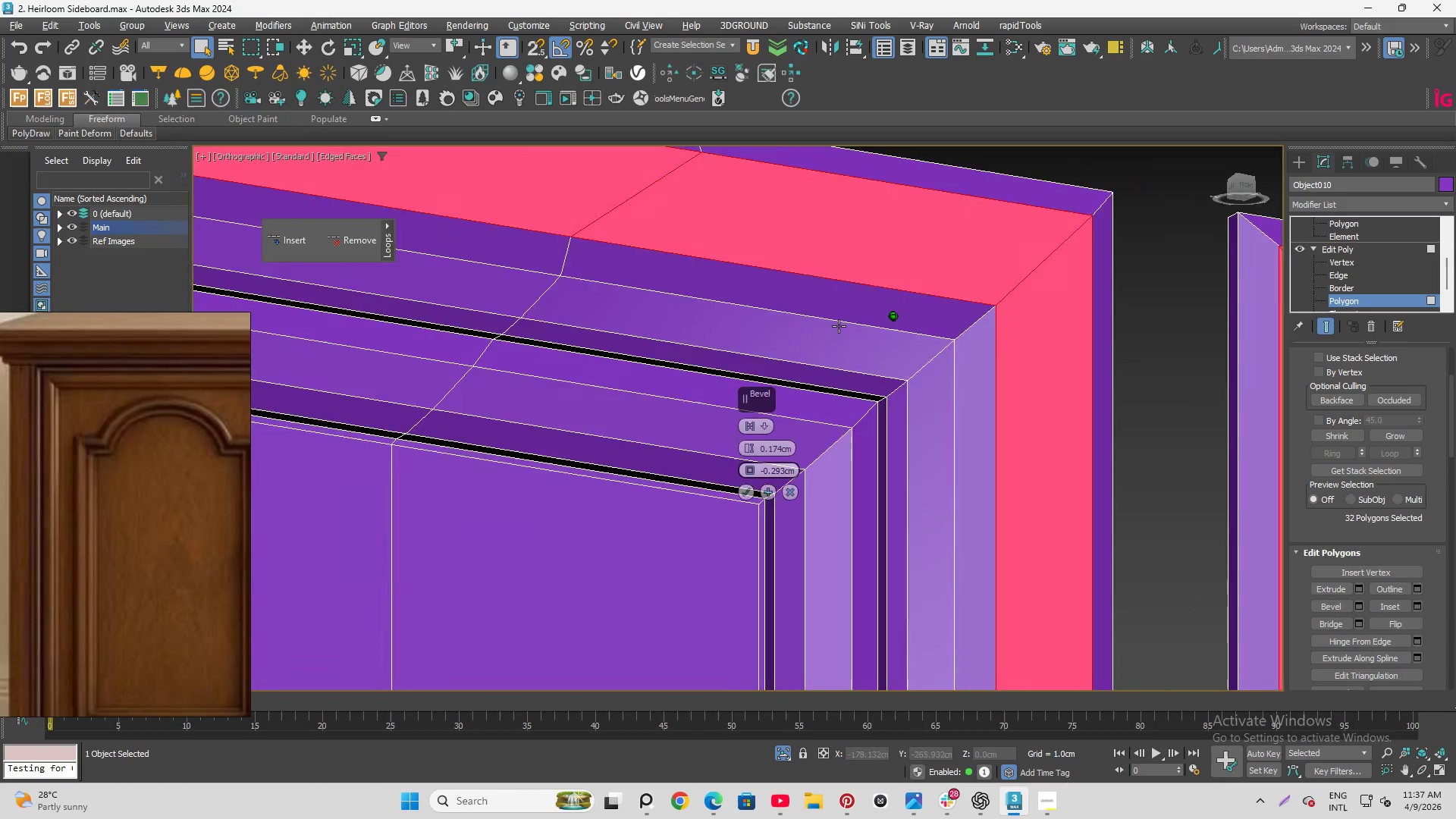 
hold_key(key=AltLeft, duration=1.5)
 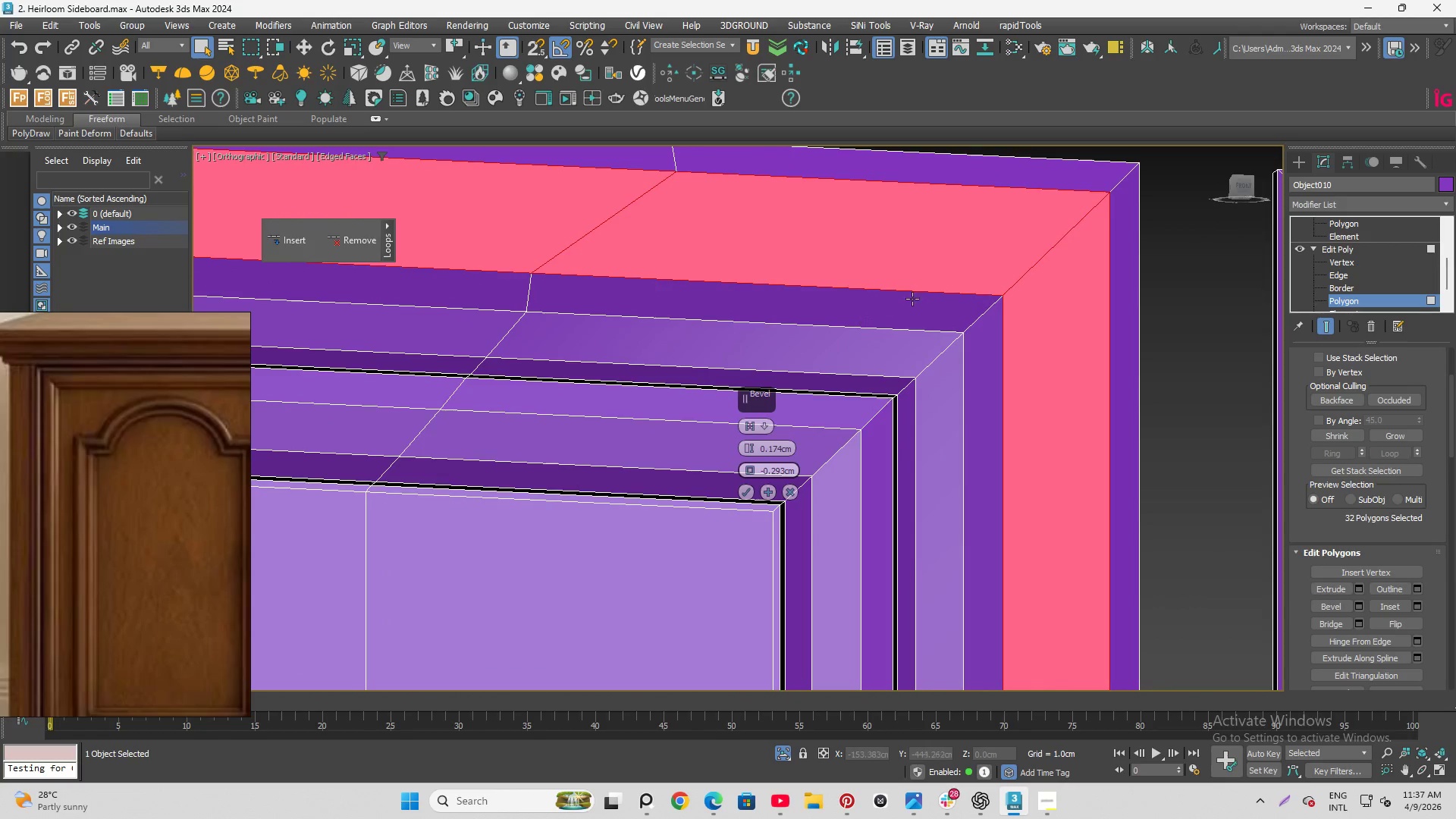 
hold_key(key=AltLeft, duration=0.42)
 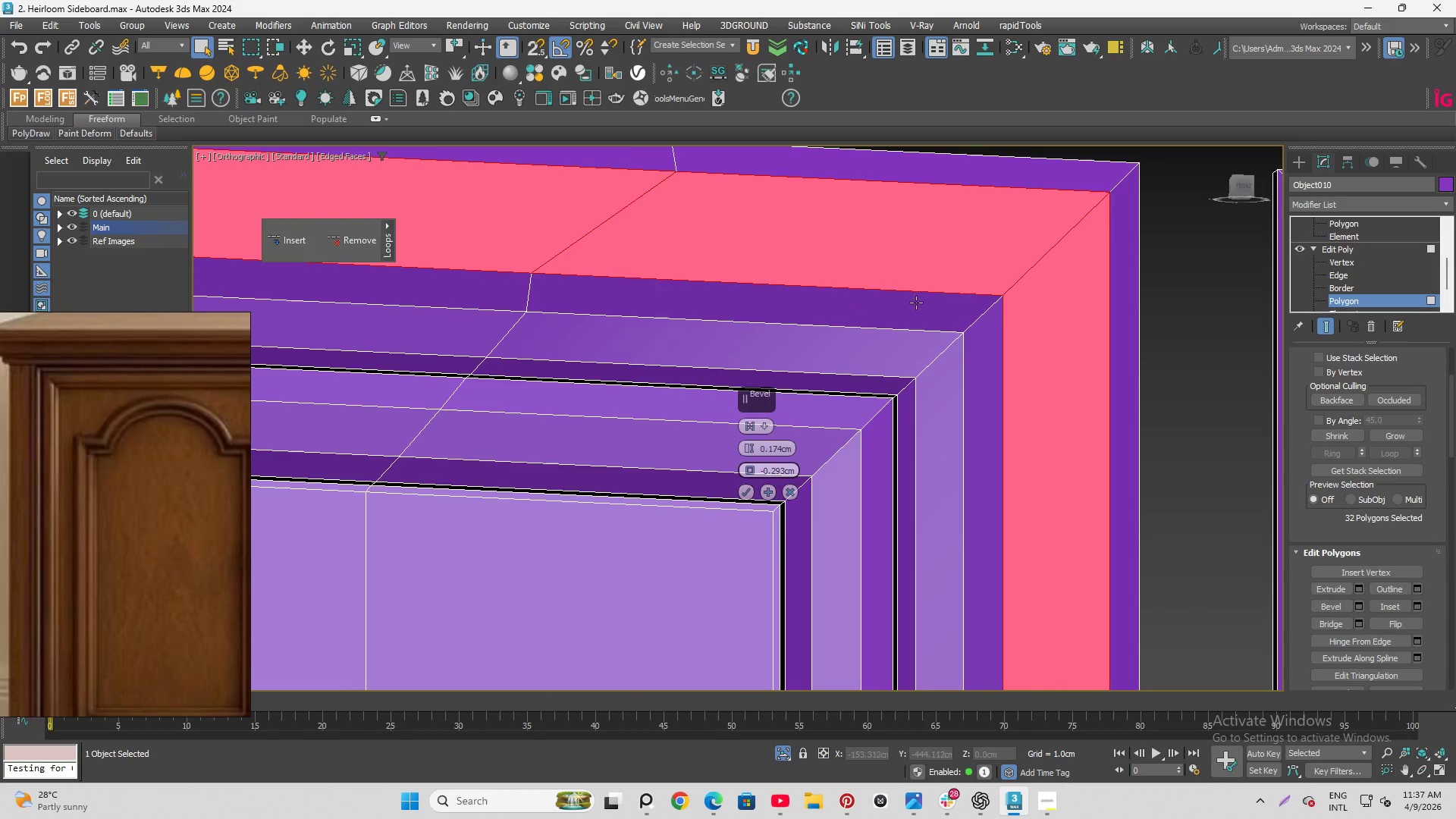 
hold_key(key=AltLeft, duration=3.38)
scroll: coordinate [880, 262], scroll_direction: down, amount: 3.0
 